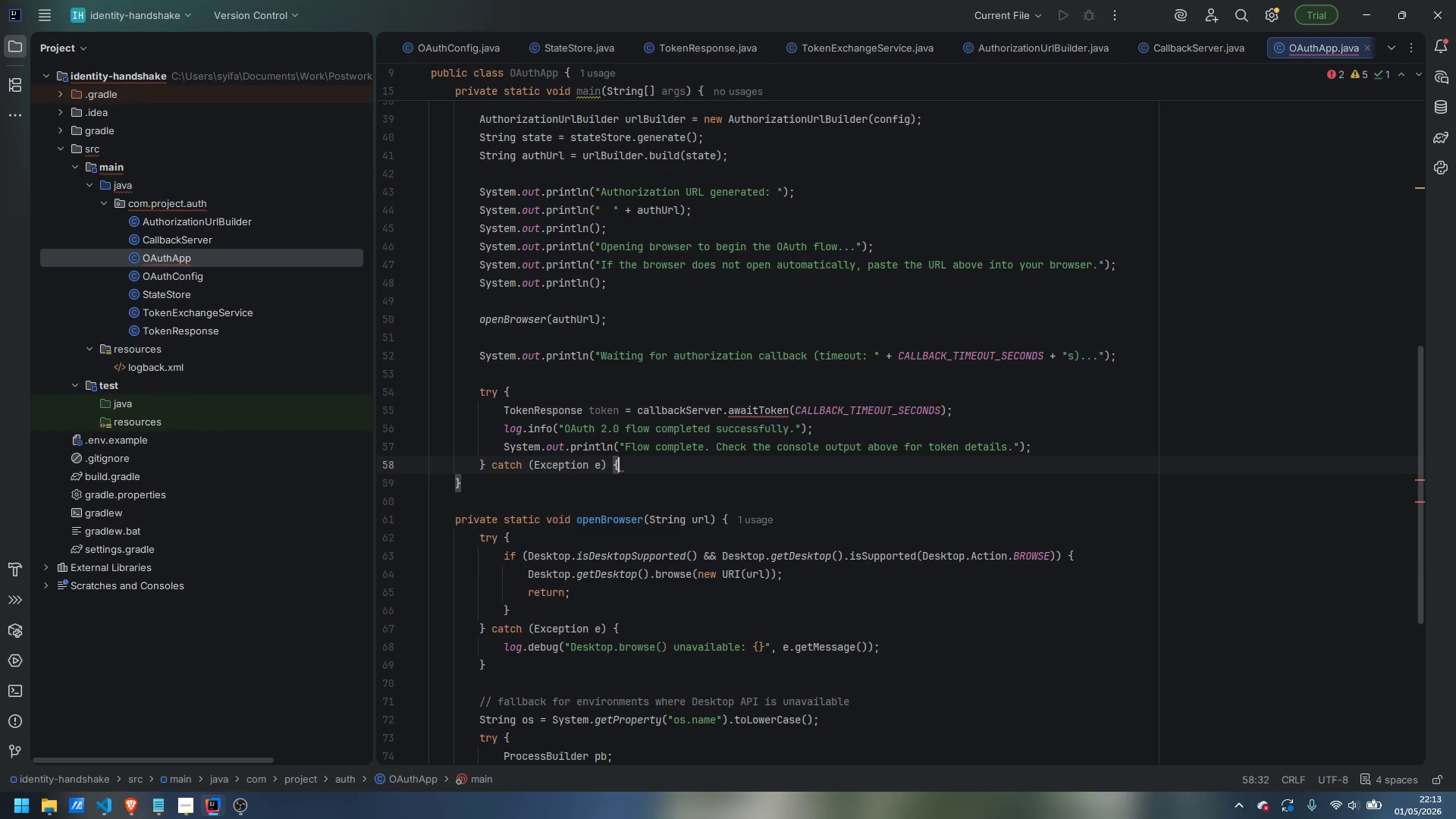 
key(Enter)
 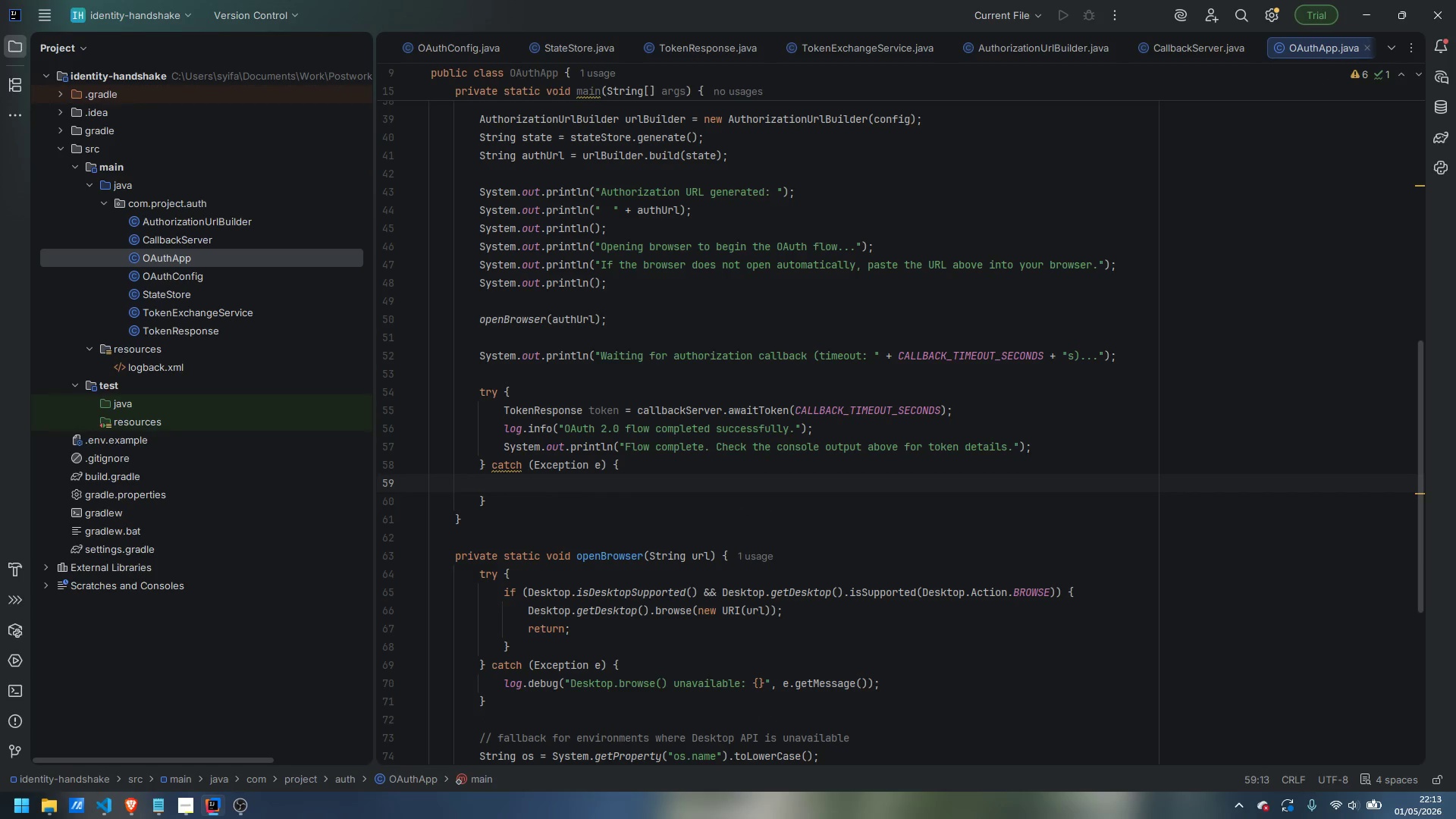 
type(Sy)
 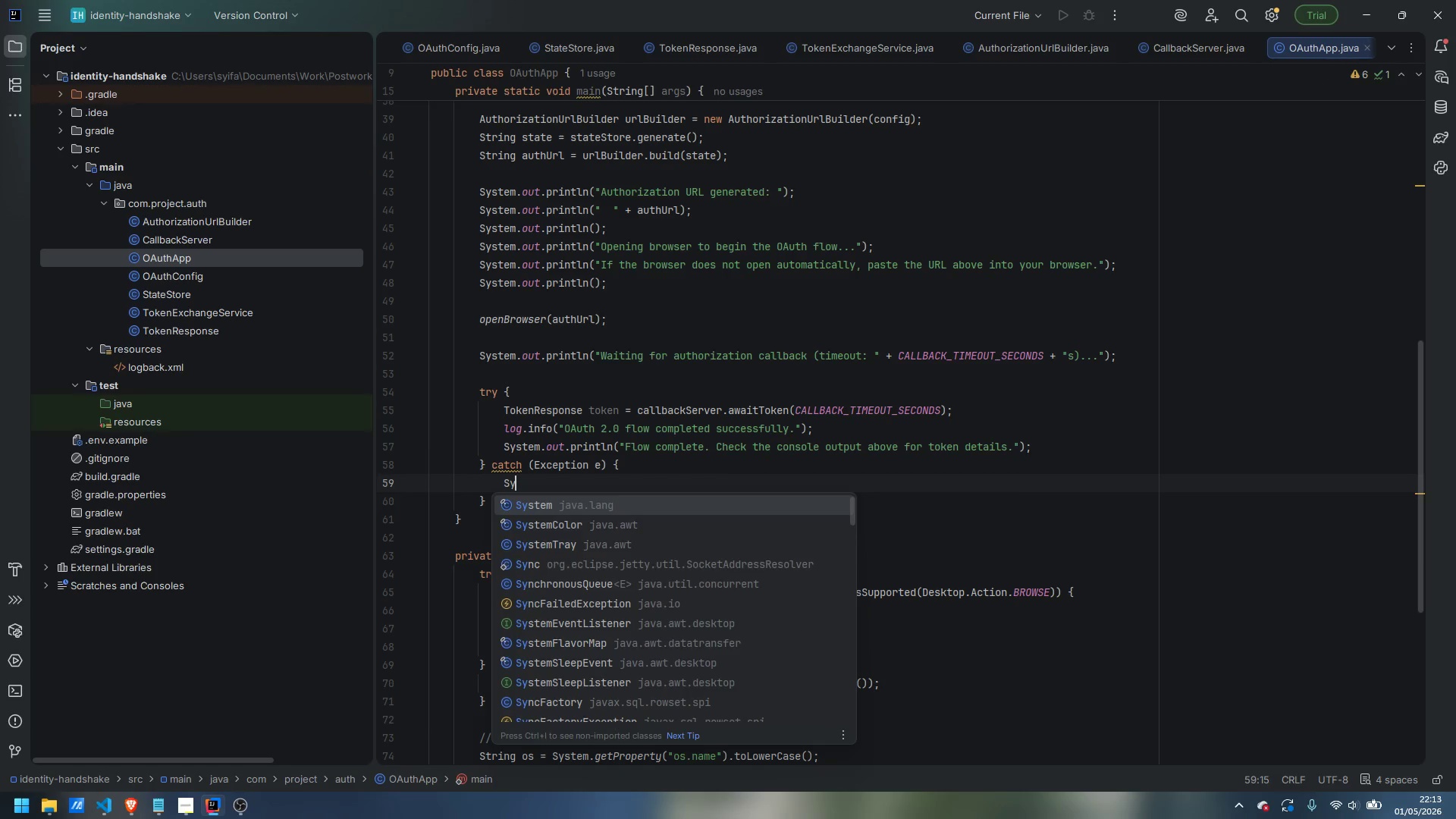 
key(Control+ControlLeft)
 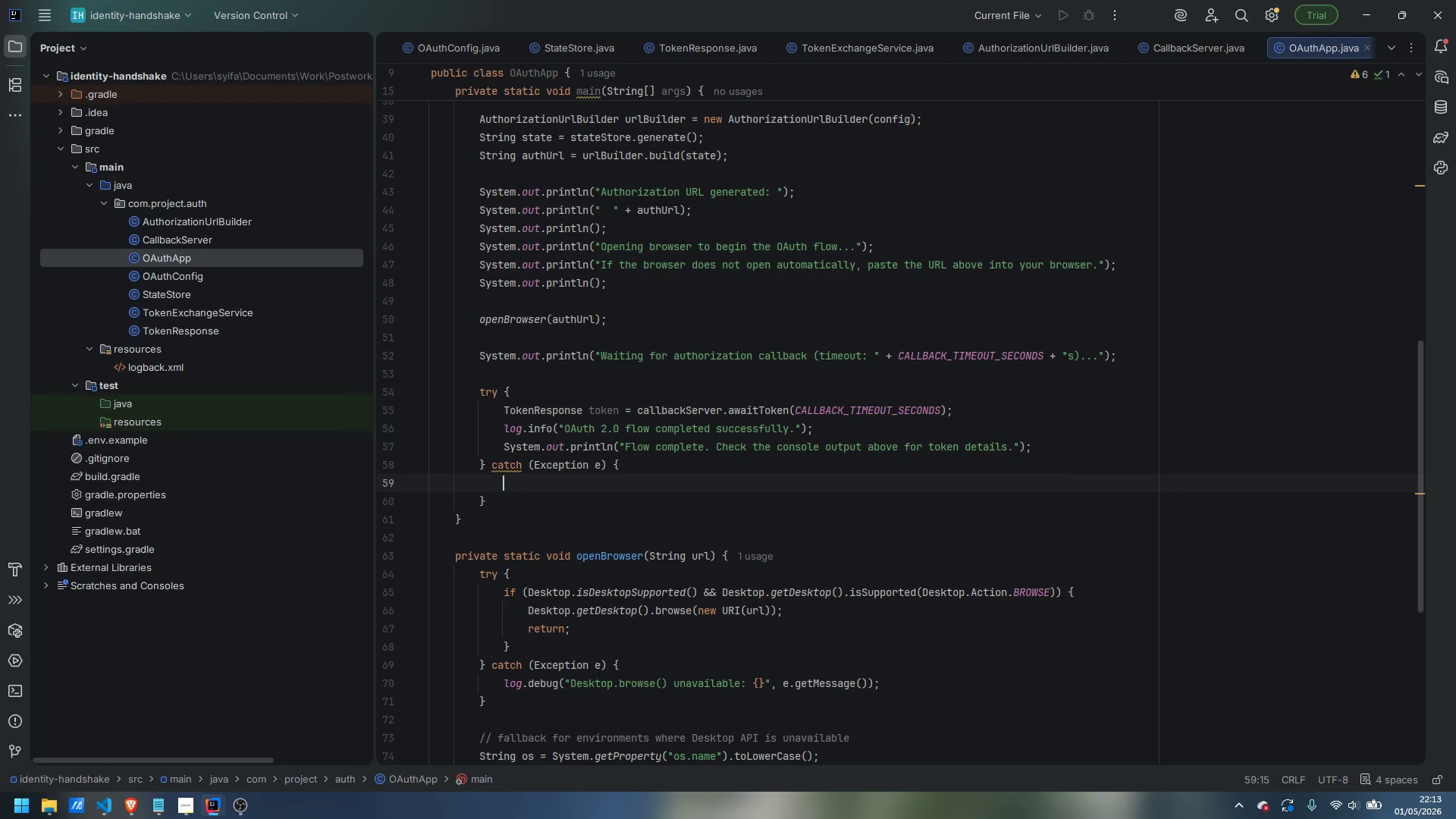 
key(Control+Backspace)
 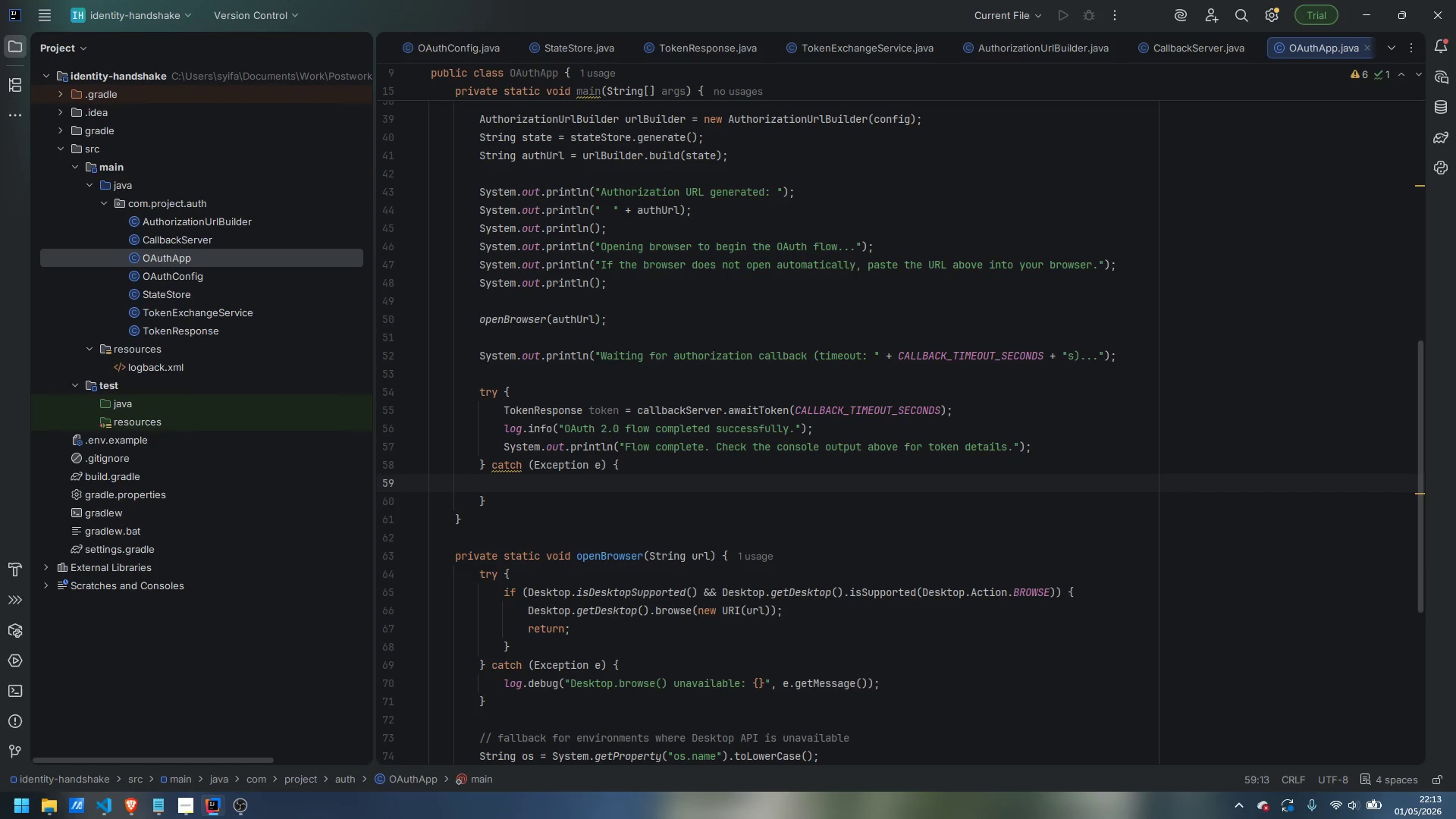 
type(serr)
key(Tab)
 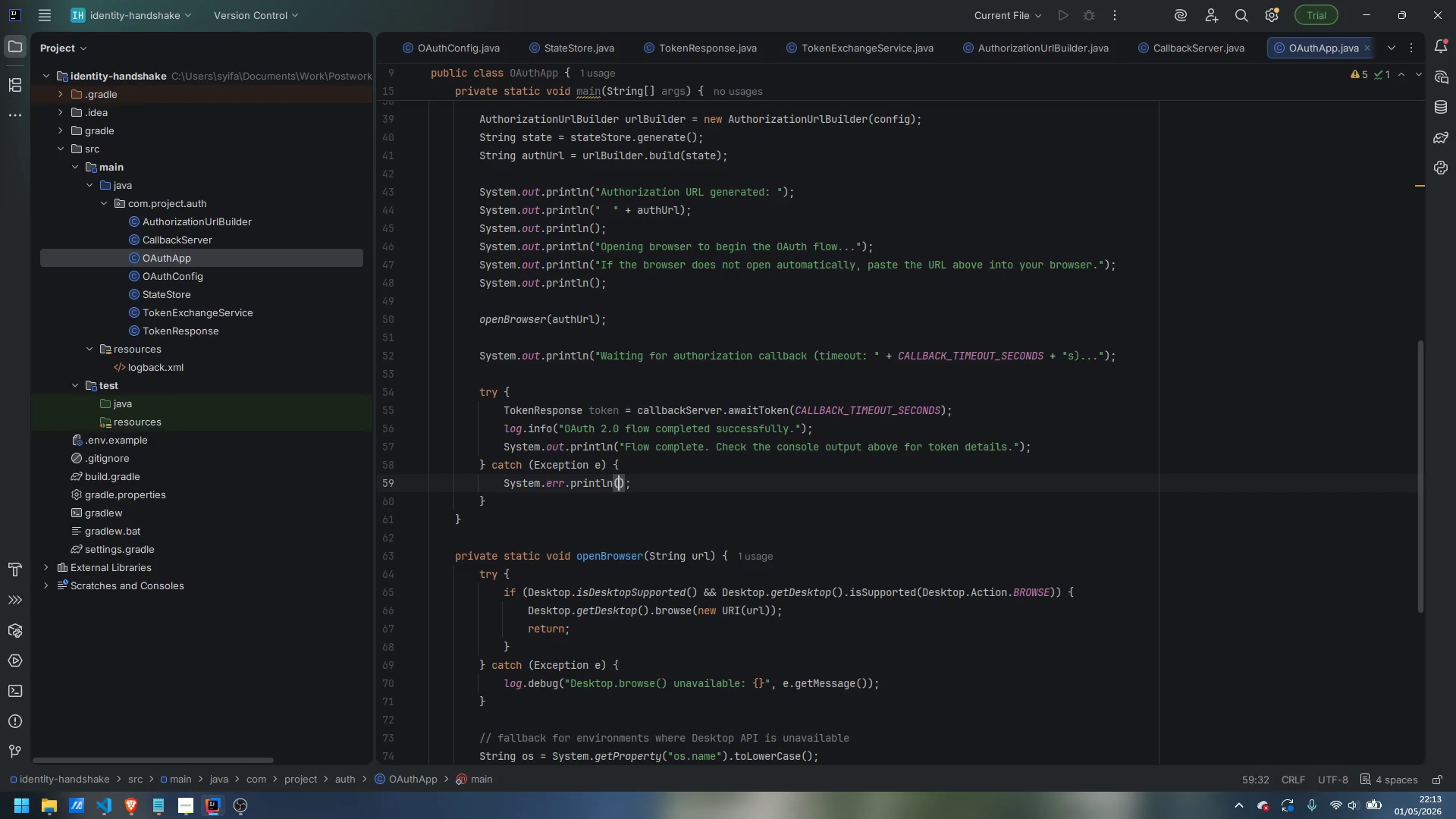 
key(ArrowRight)
 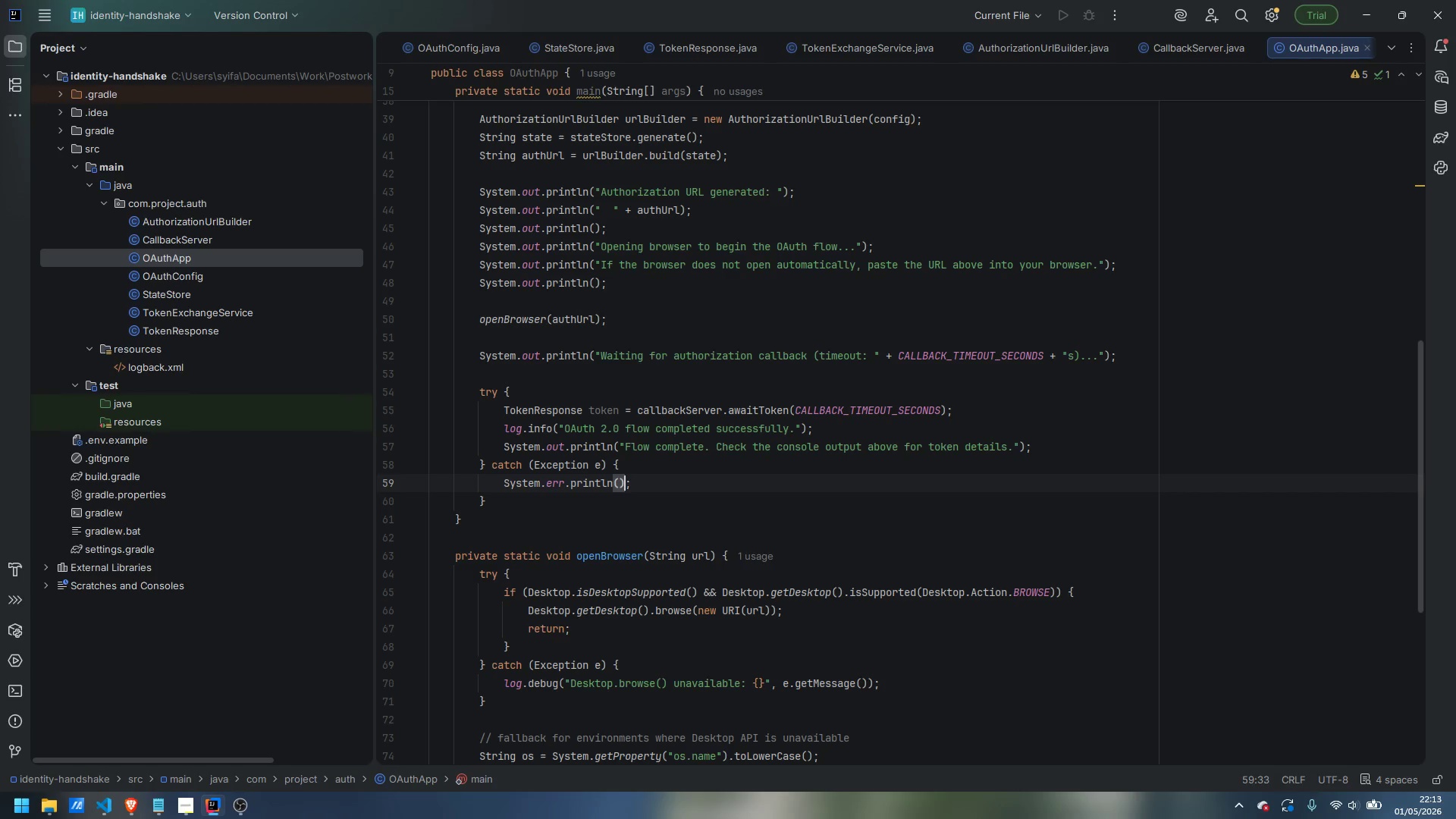 
key(ArrowRight)
 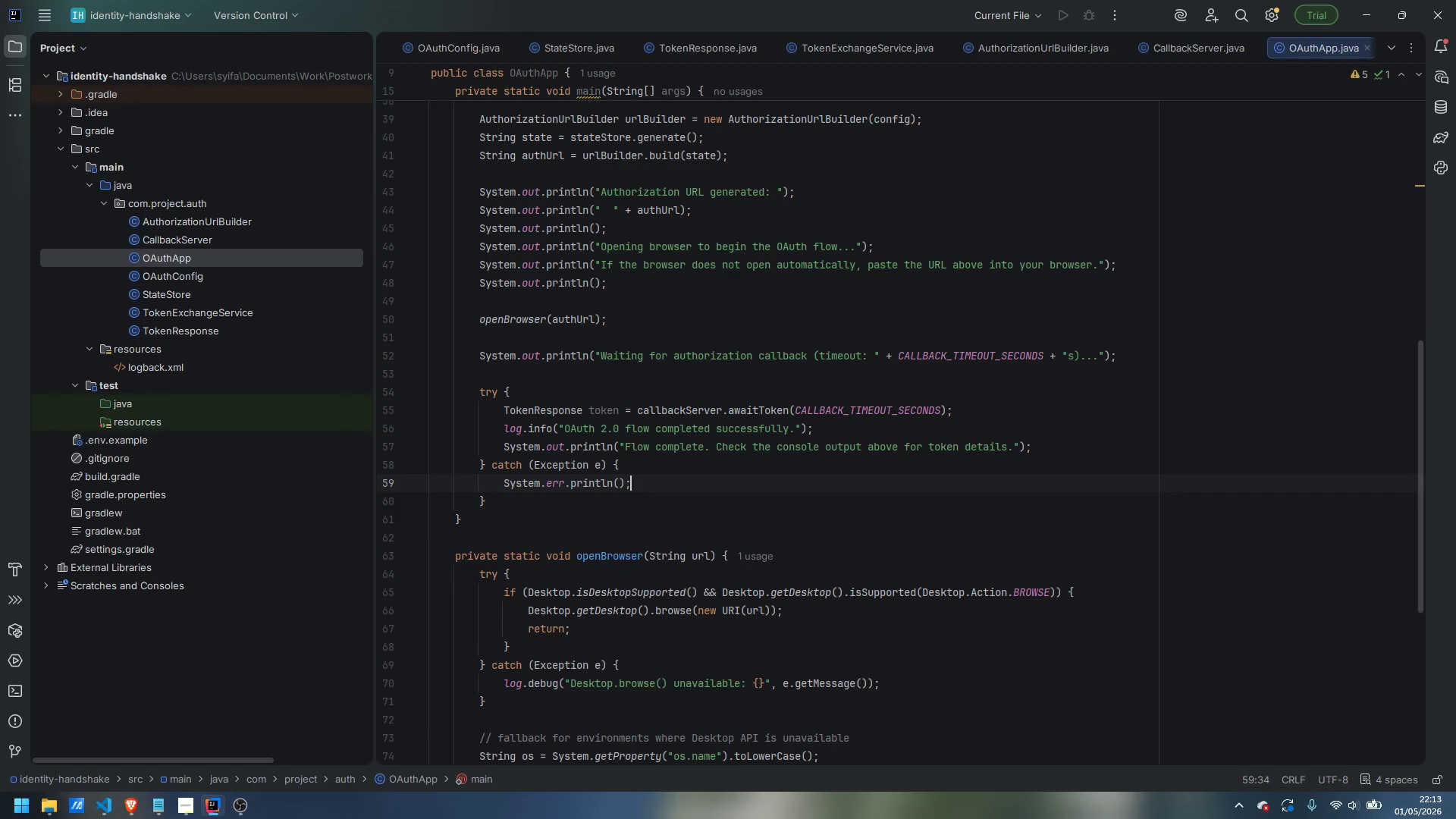 
key(Enter)
 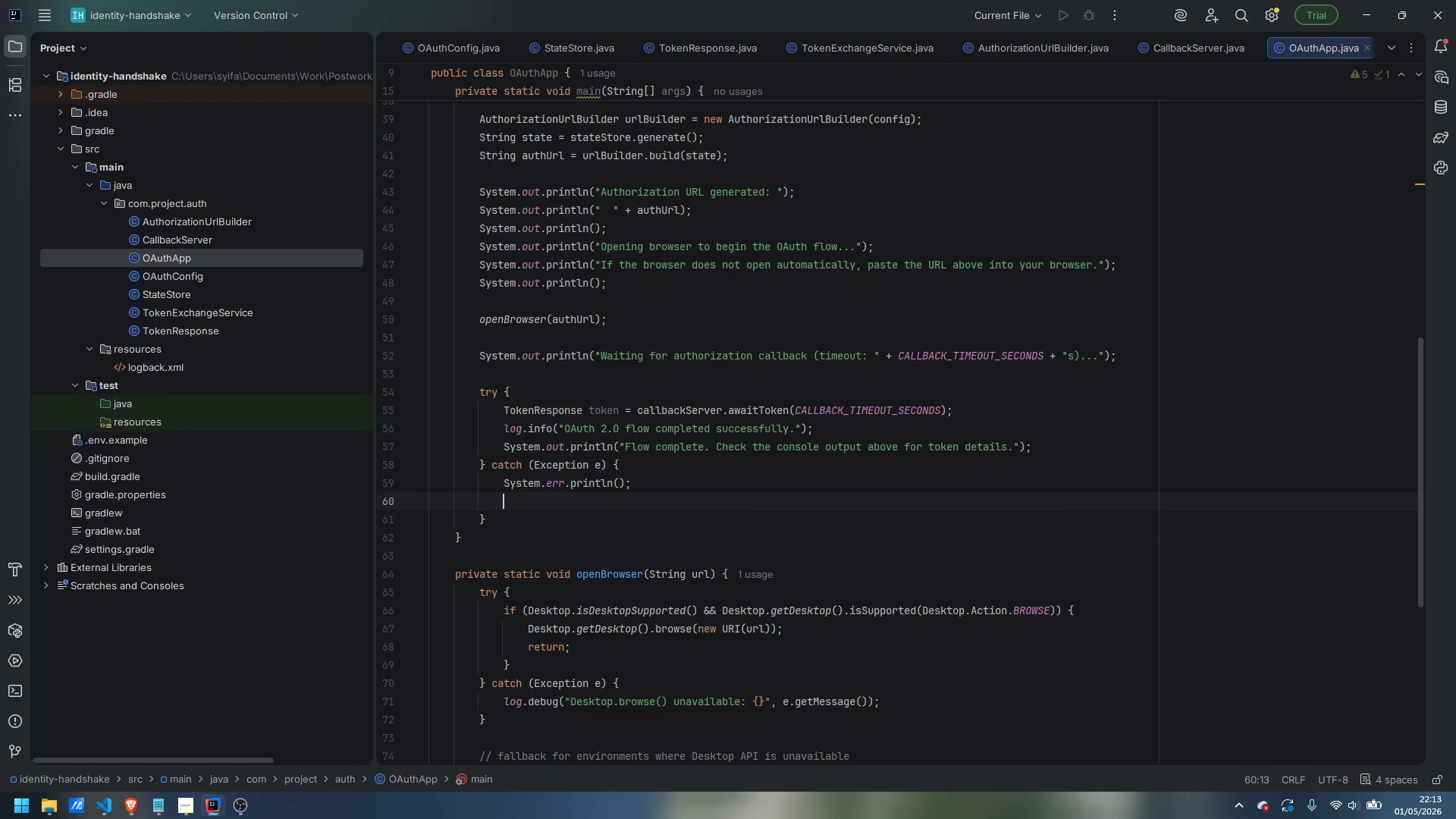 
type(serr)
key(Tab)
type("Auth)
key(Backspace)
key(Backspace)
type(throi)
key(Backspace)
key(Backspace)
key(Backspace)
type(orizatio)
 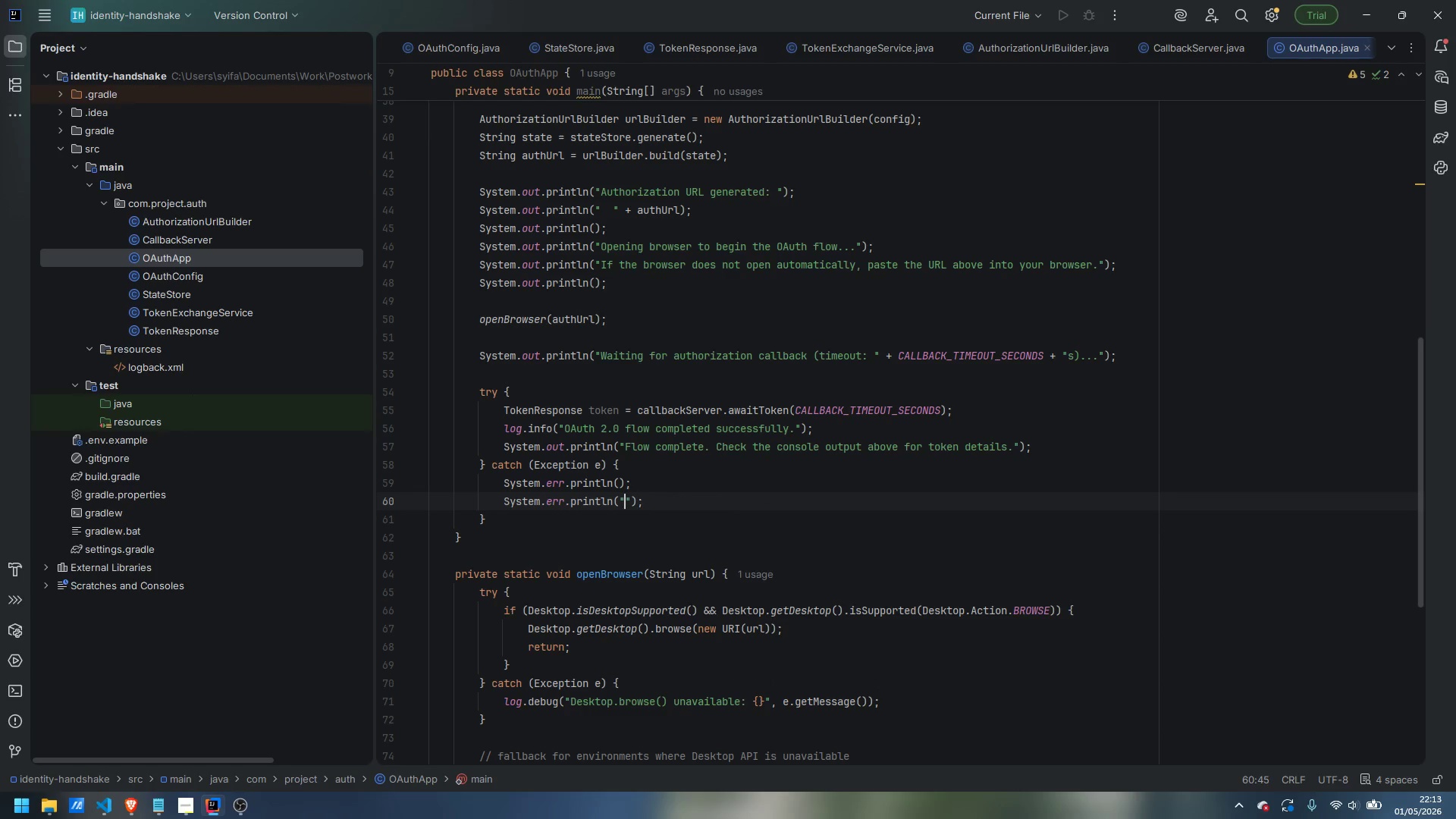 
 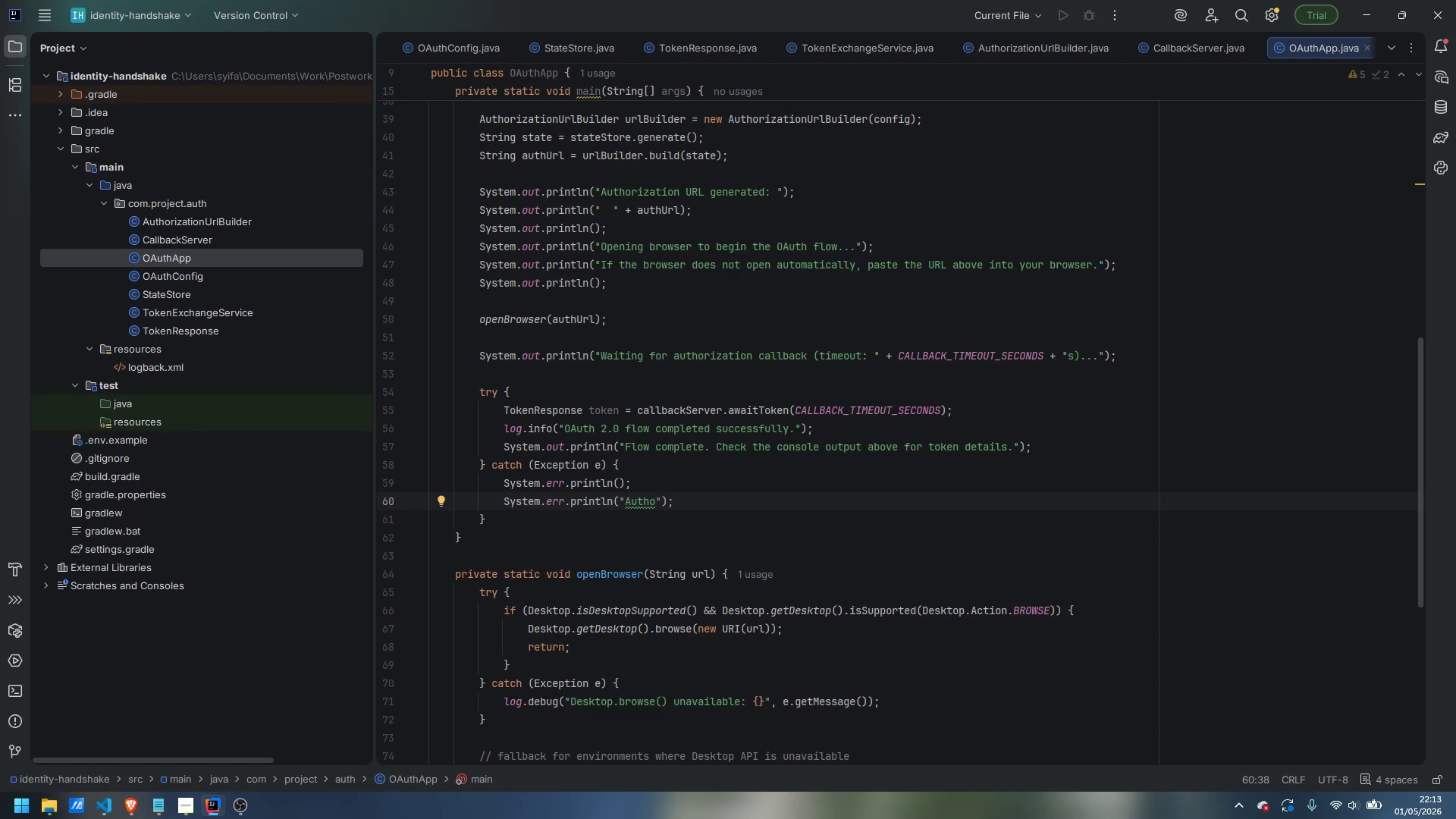 
key(Control+ControlLeft)
 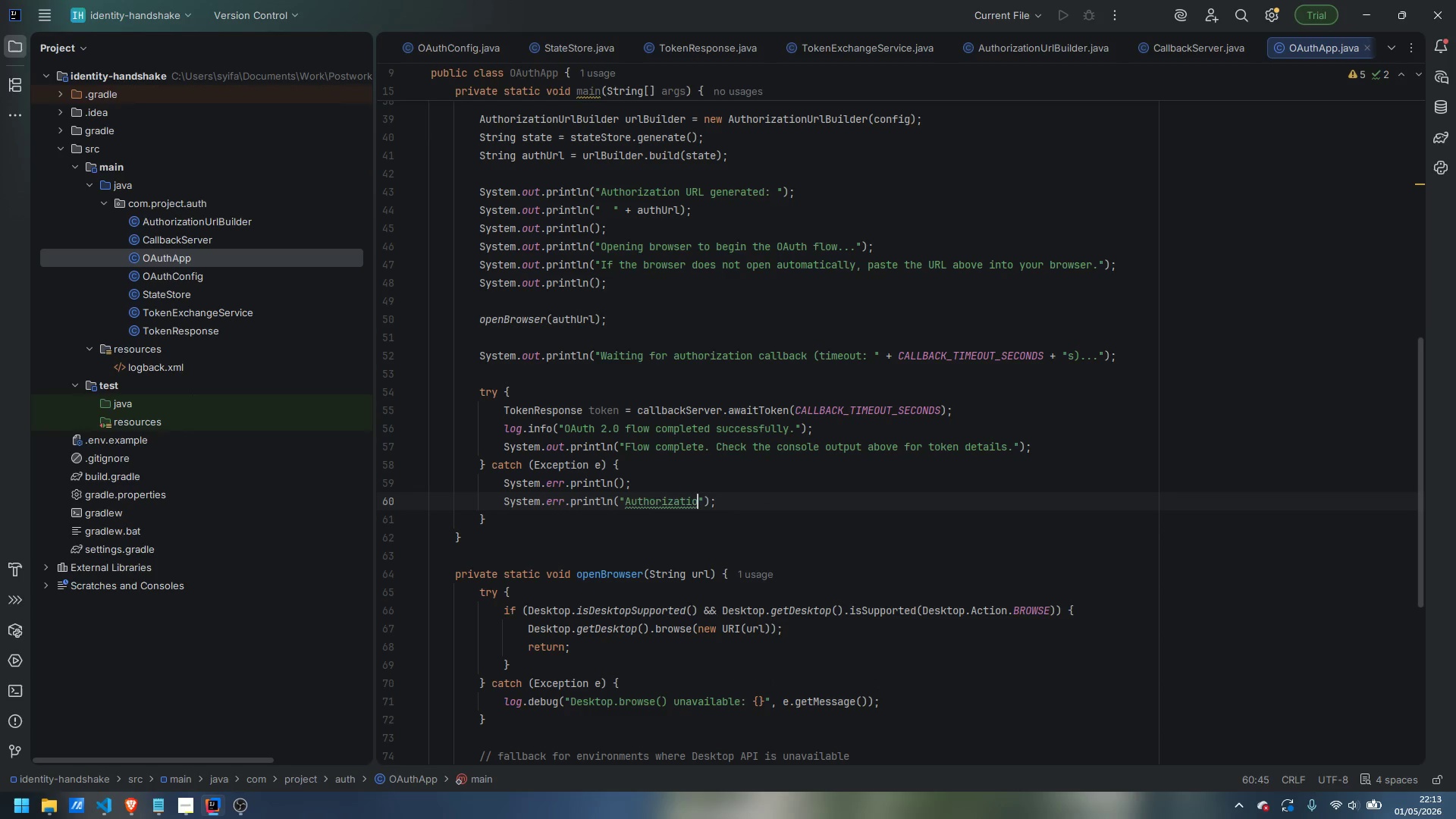 
key(Control+Backspace)
 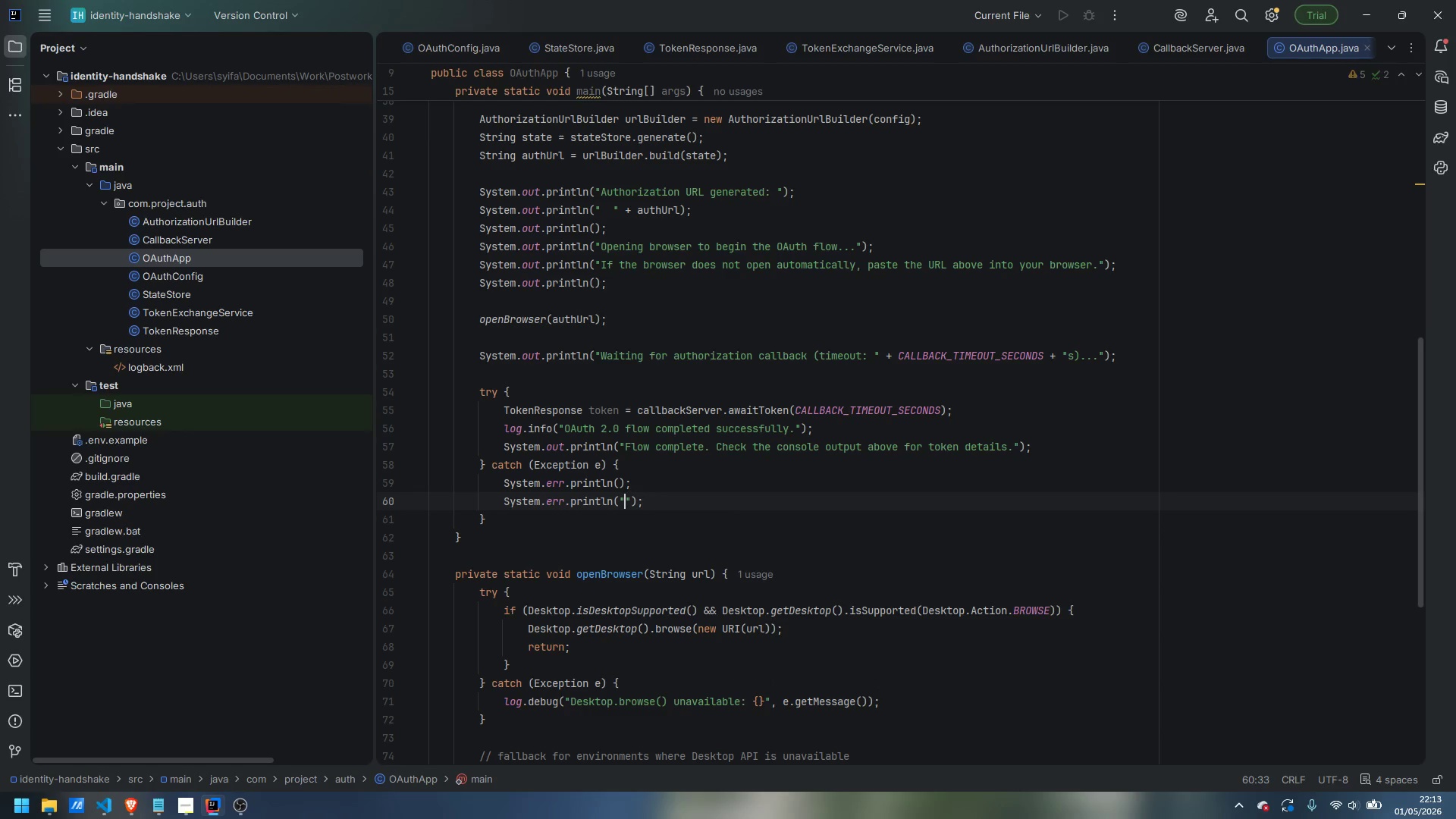 
type(Auht)
key(Backspace)
key(Backspace)
type(thentication failed: )
 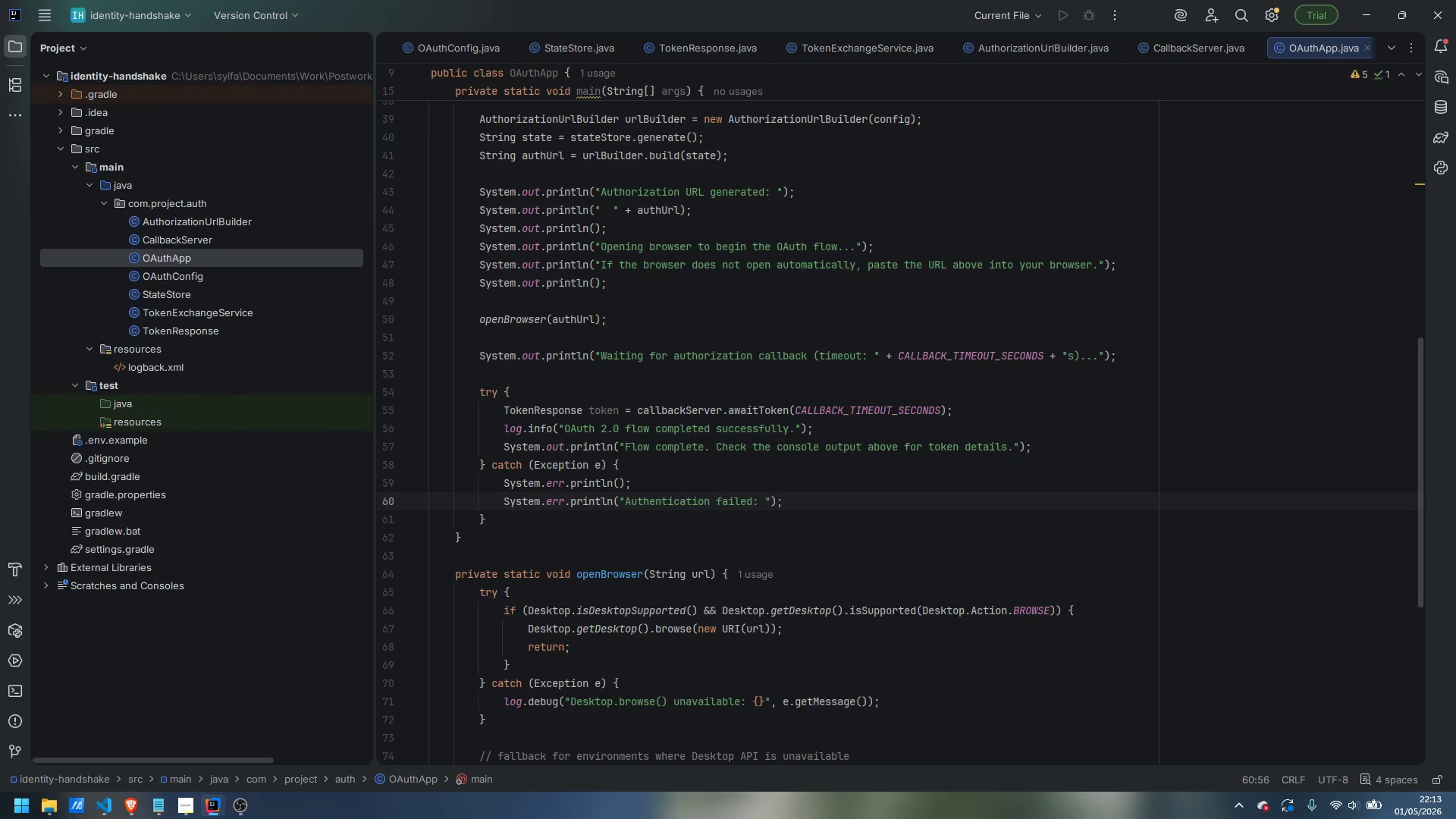 
key(ArrowRight)
 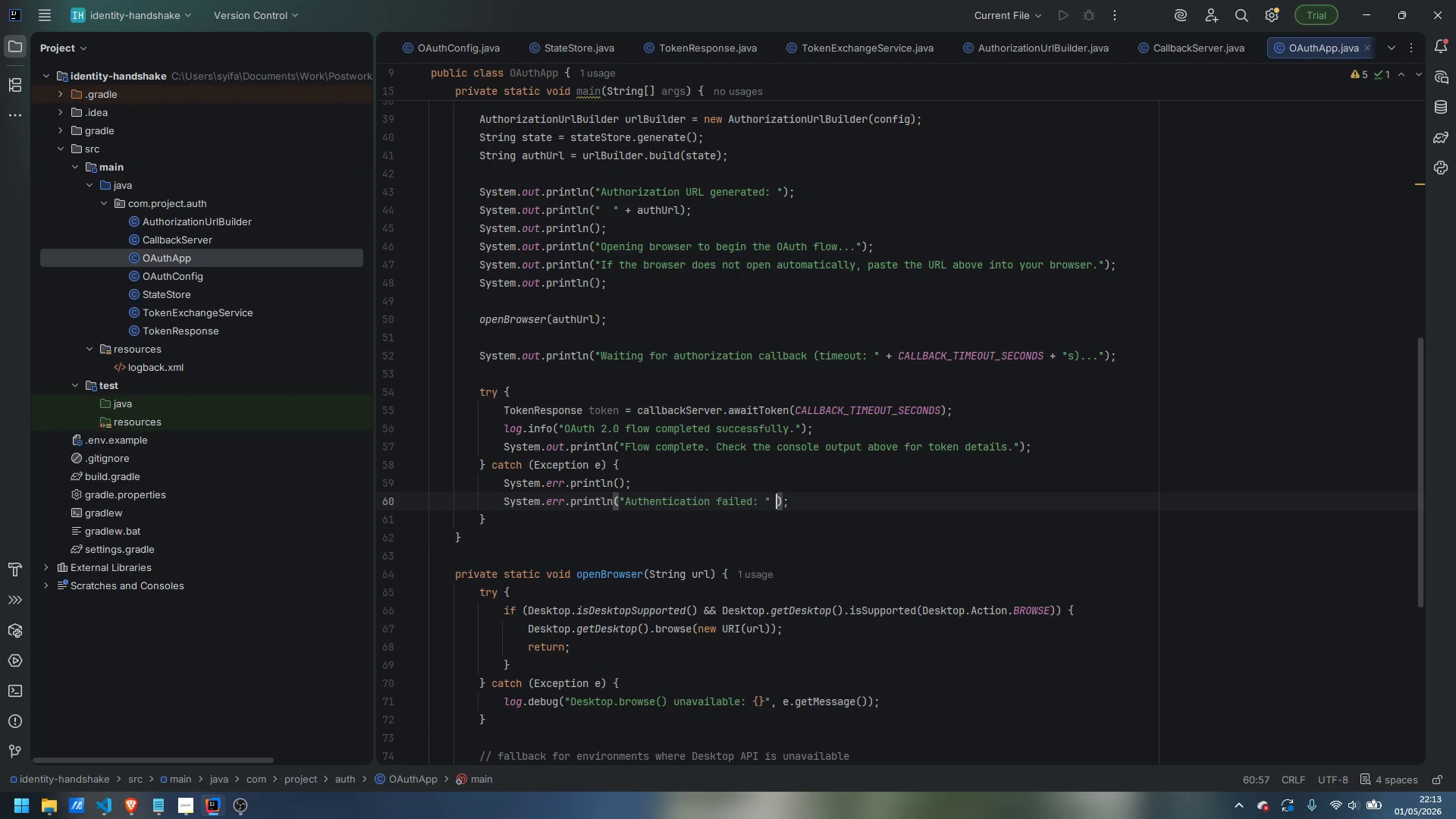 
type( + e.getMessage())
 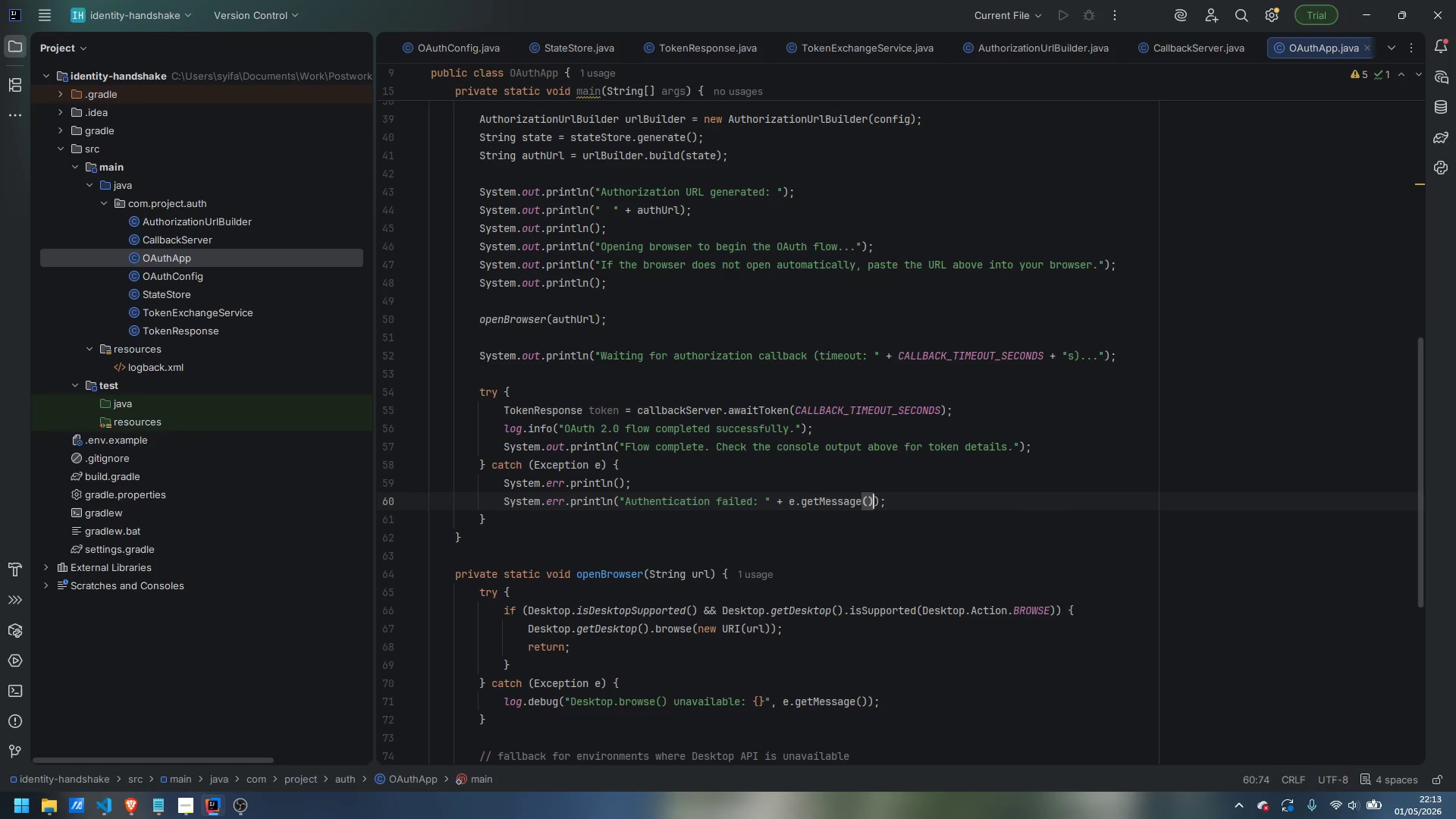 
key(ArrowRight)
 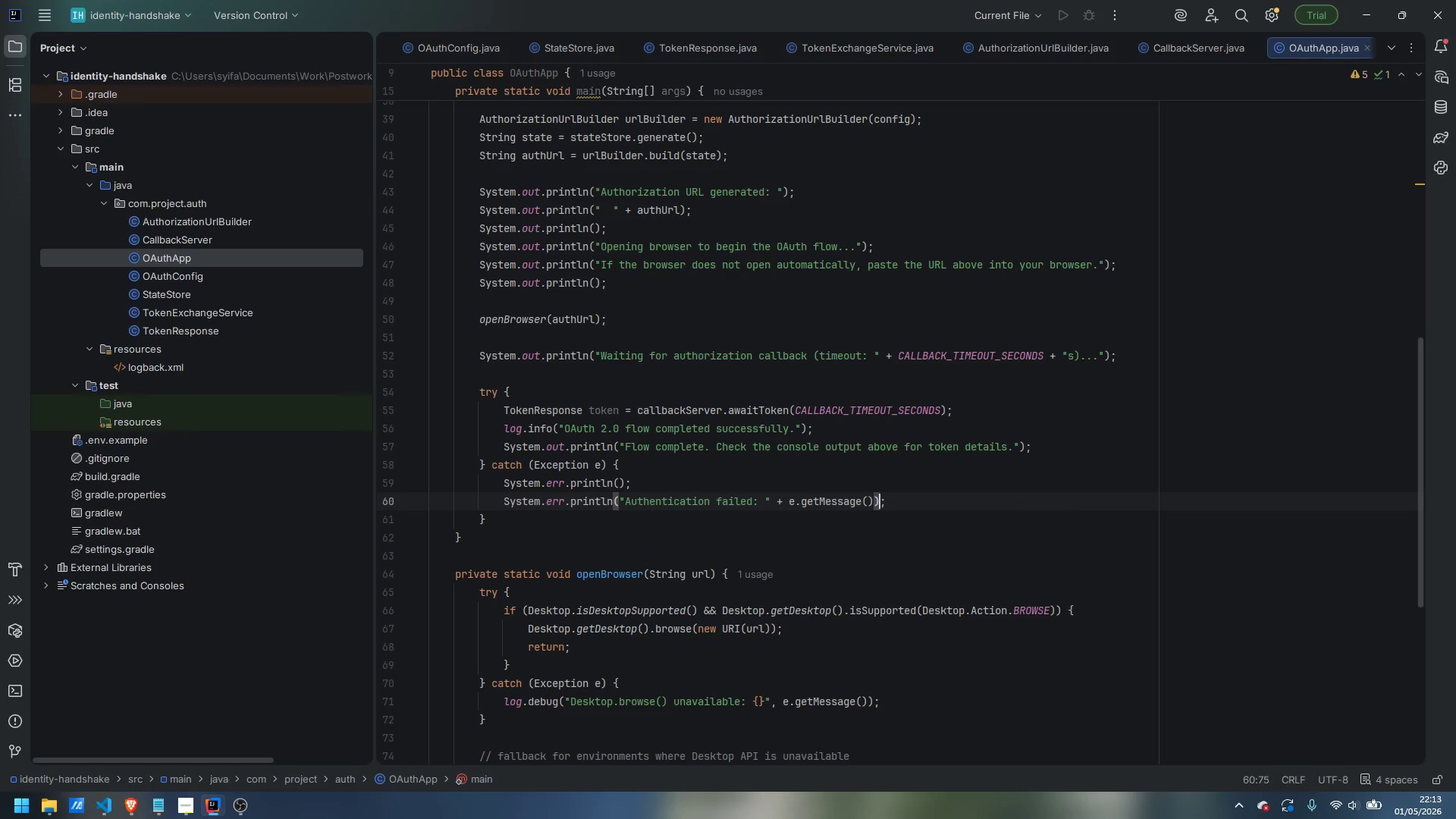 
key(ArrowRight)
 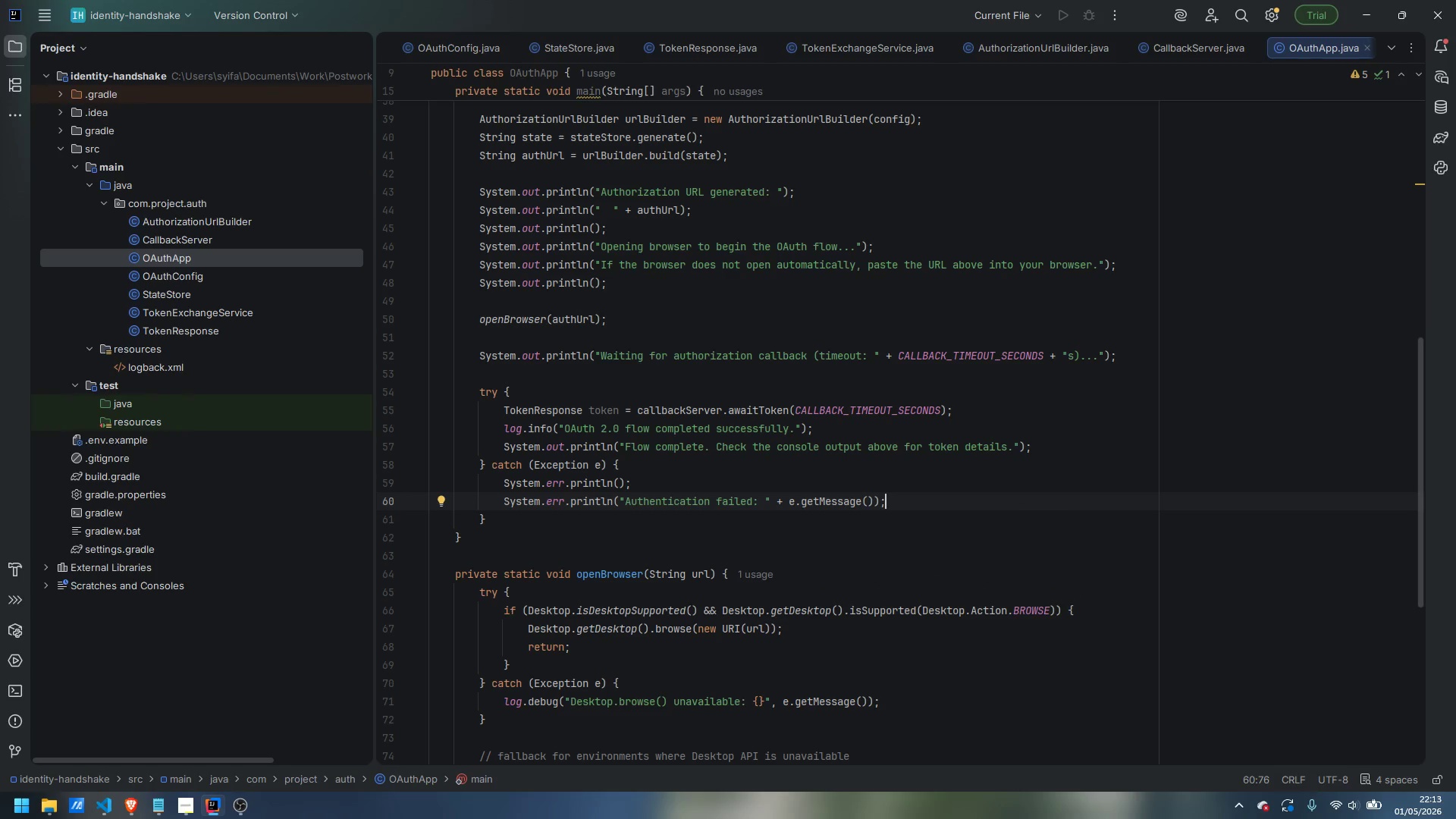 
key(Enter)
 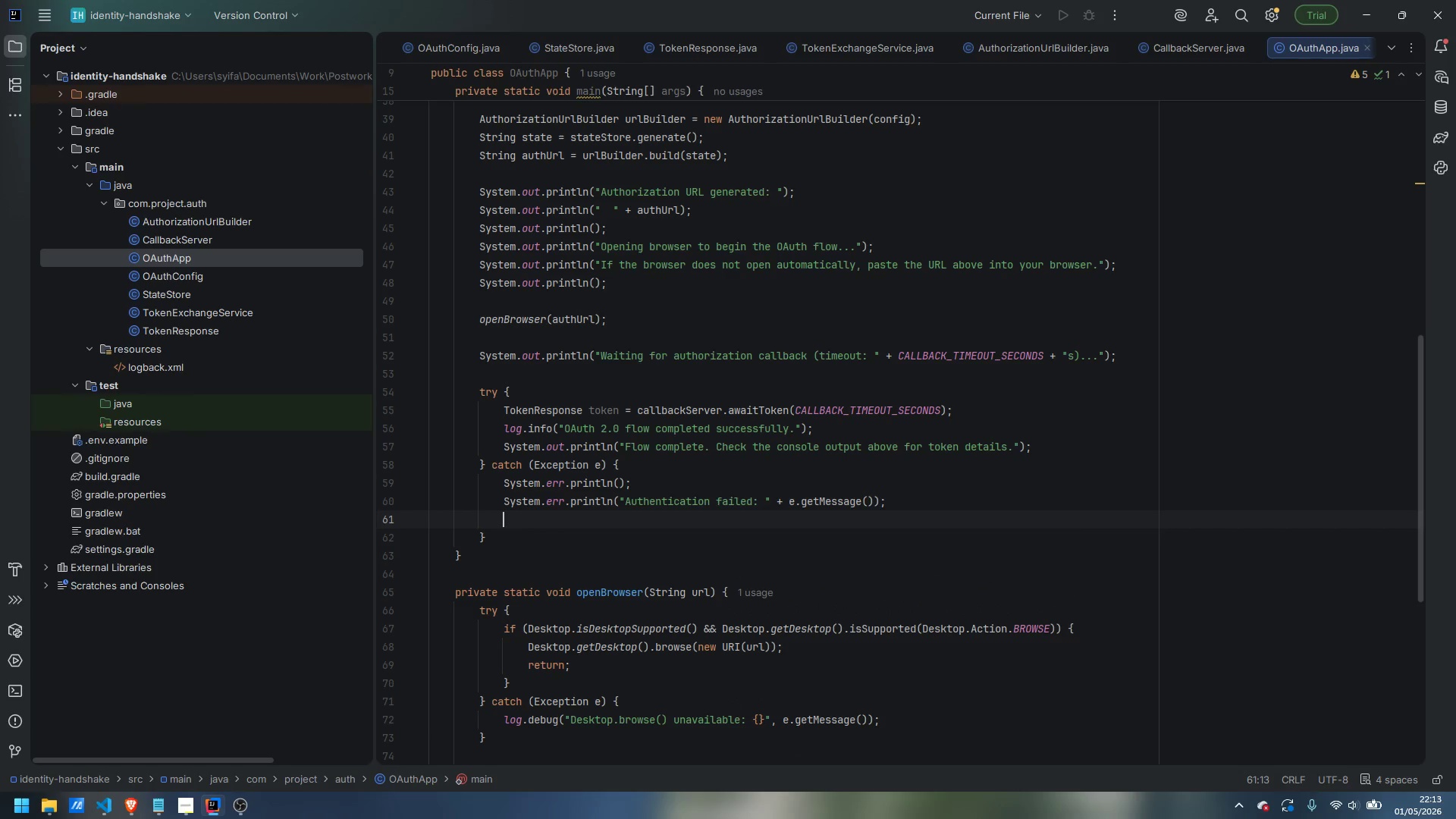 
type(log.error("OAuth flow failed)
 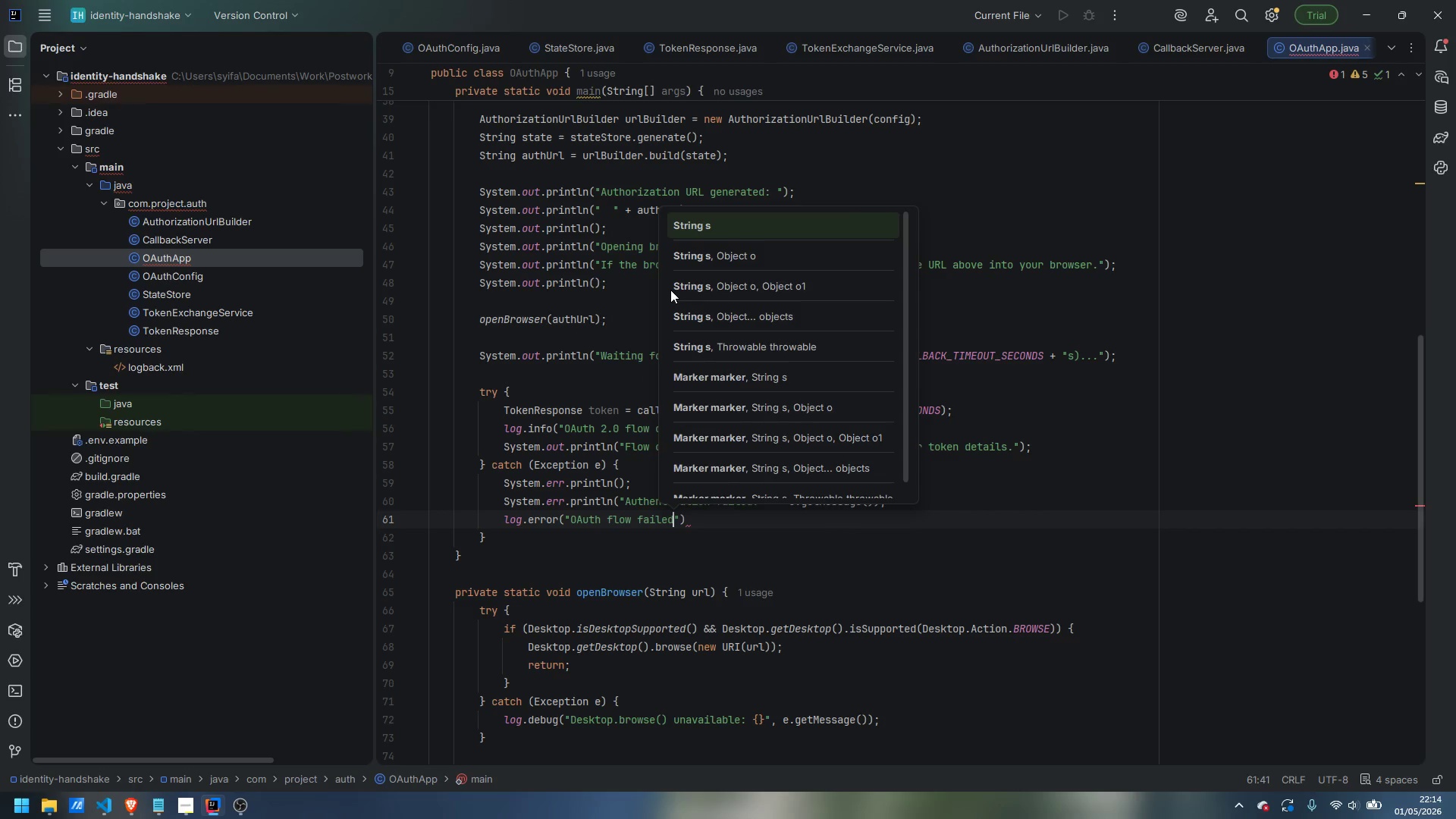 
key(ArrowRight)
 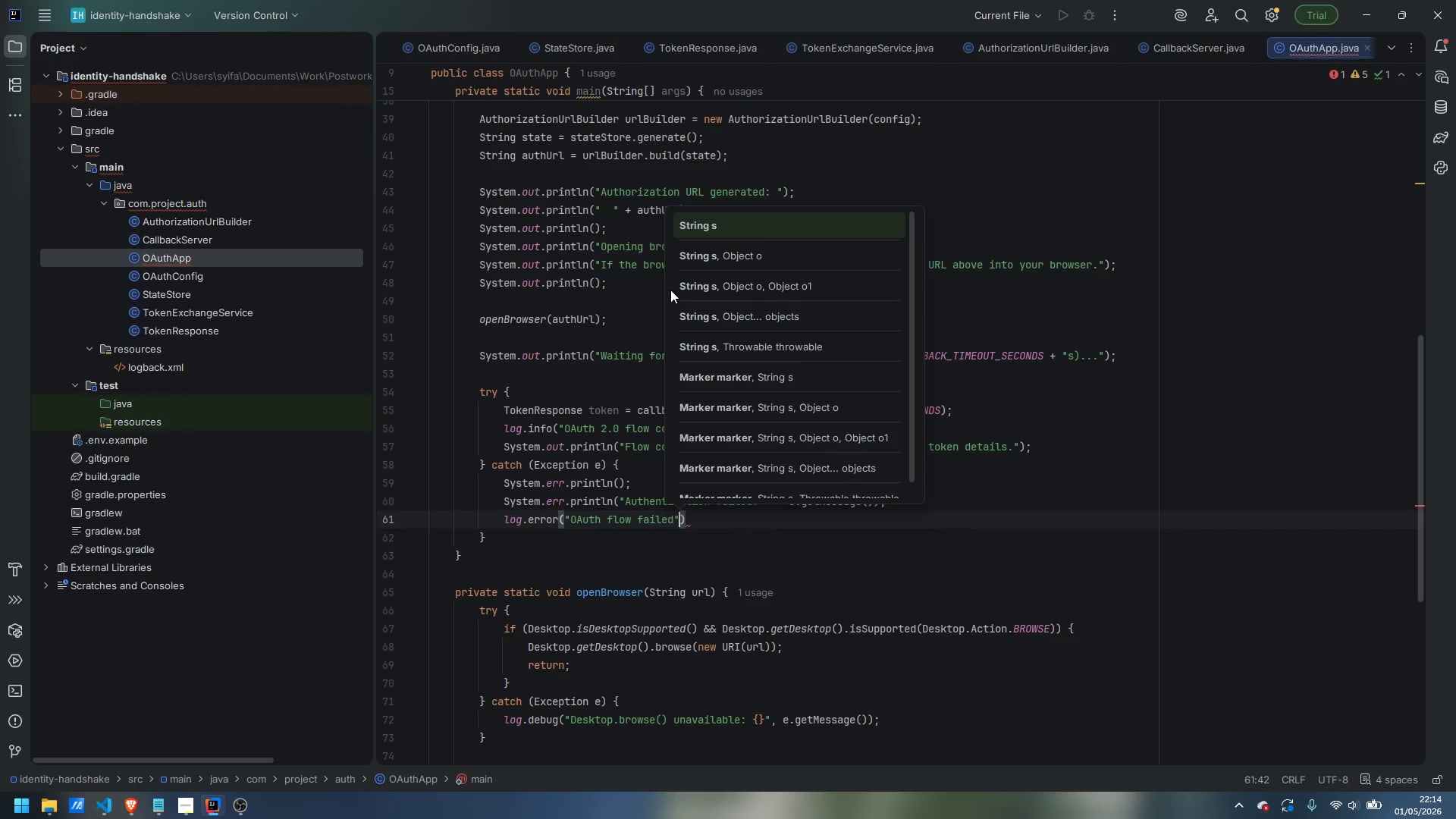 
key(Comma)
 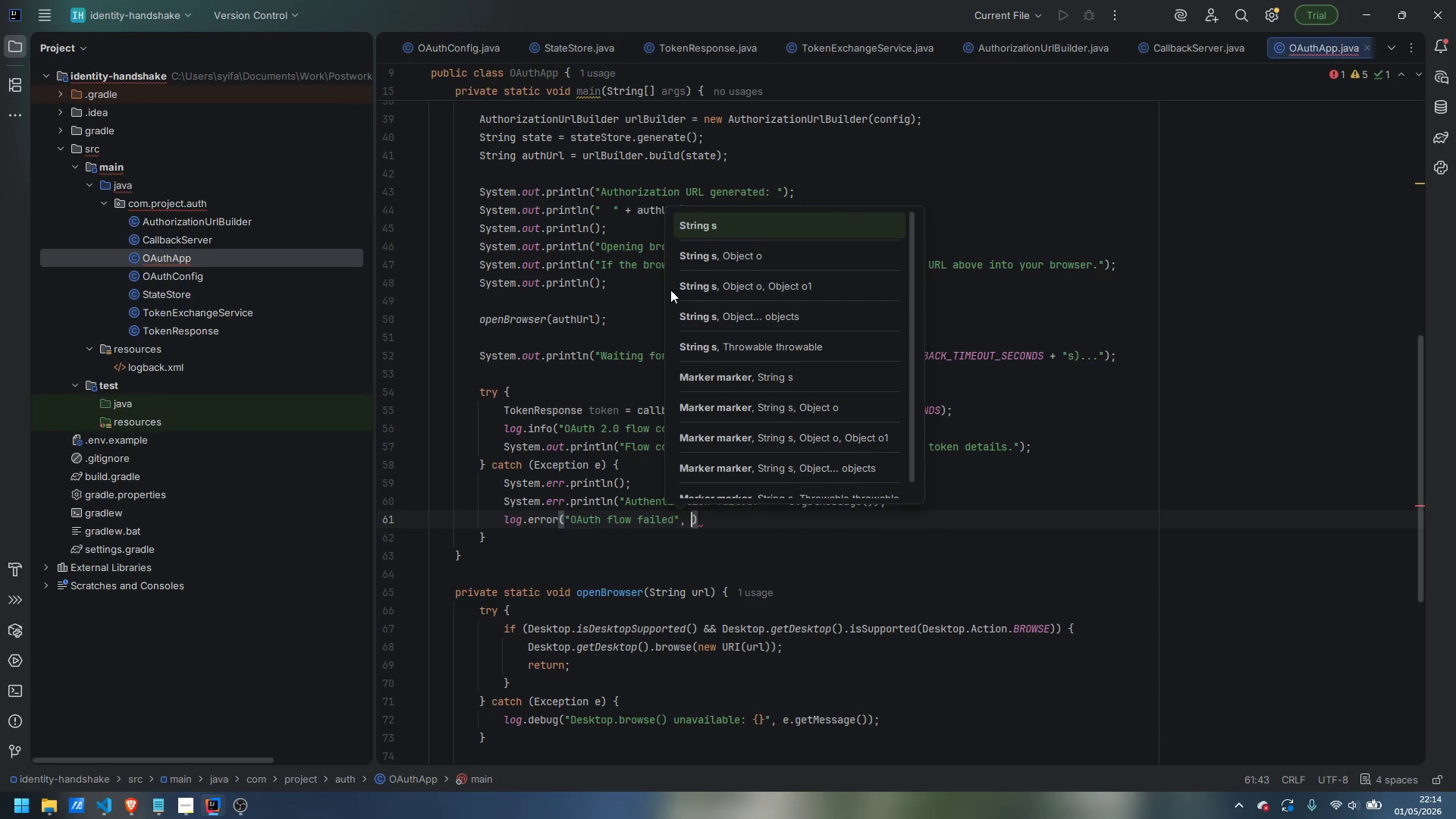 
key(Space)
 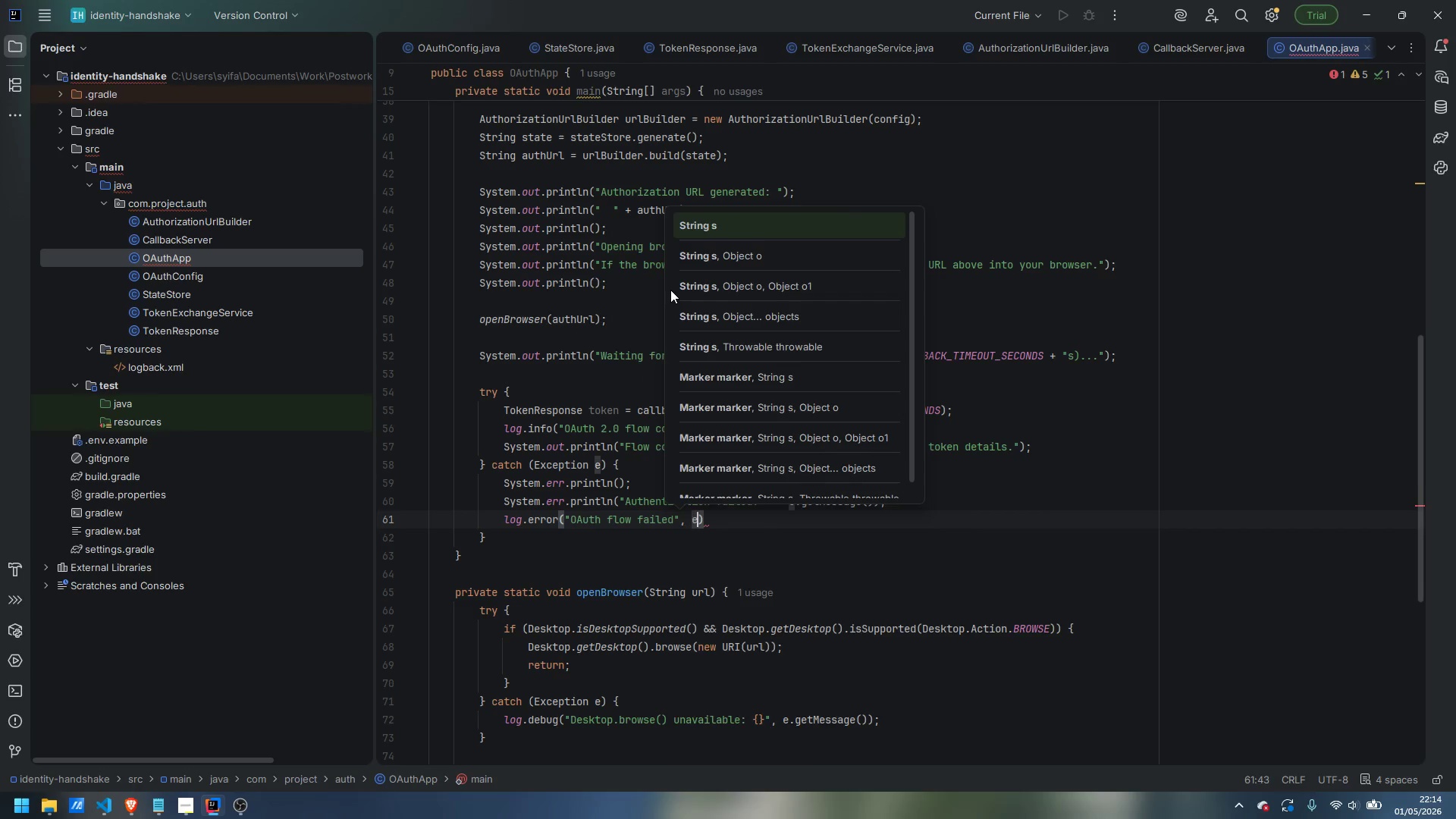 
key(E)
 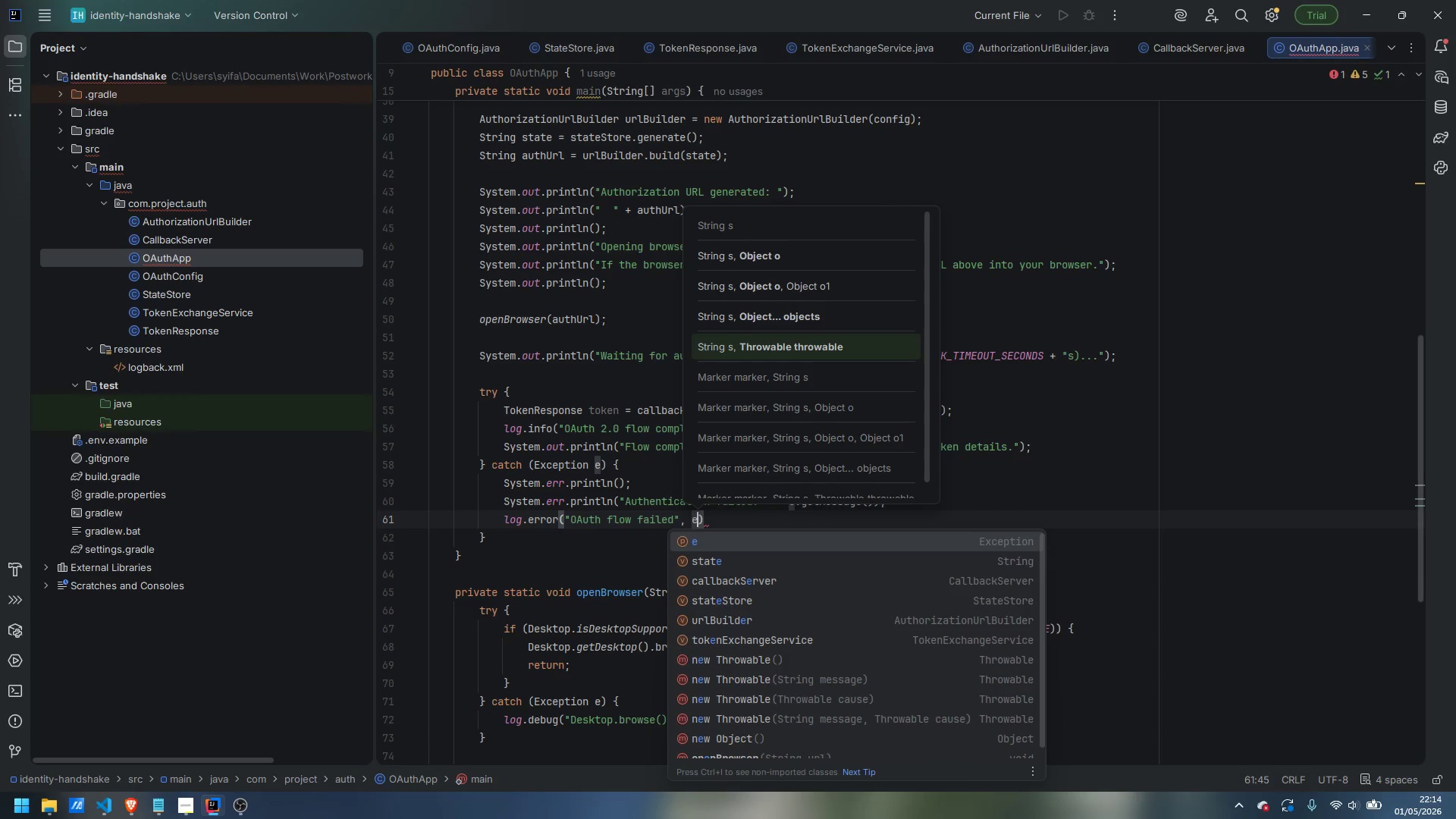 
key(ArrowRight)
 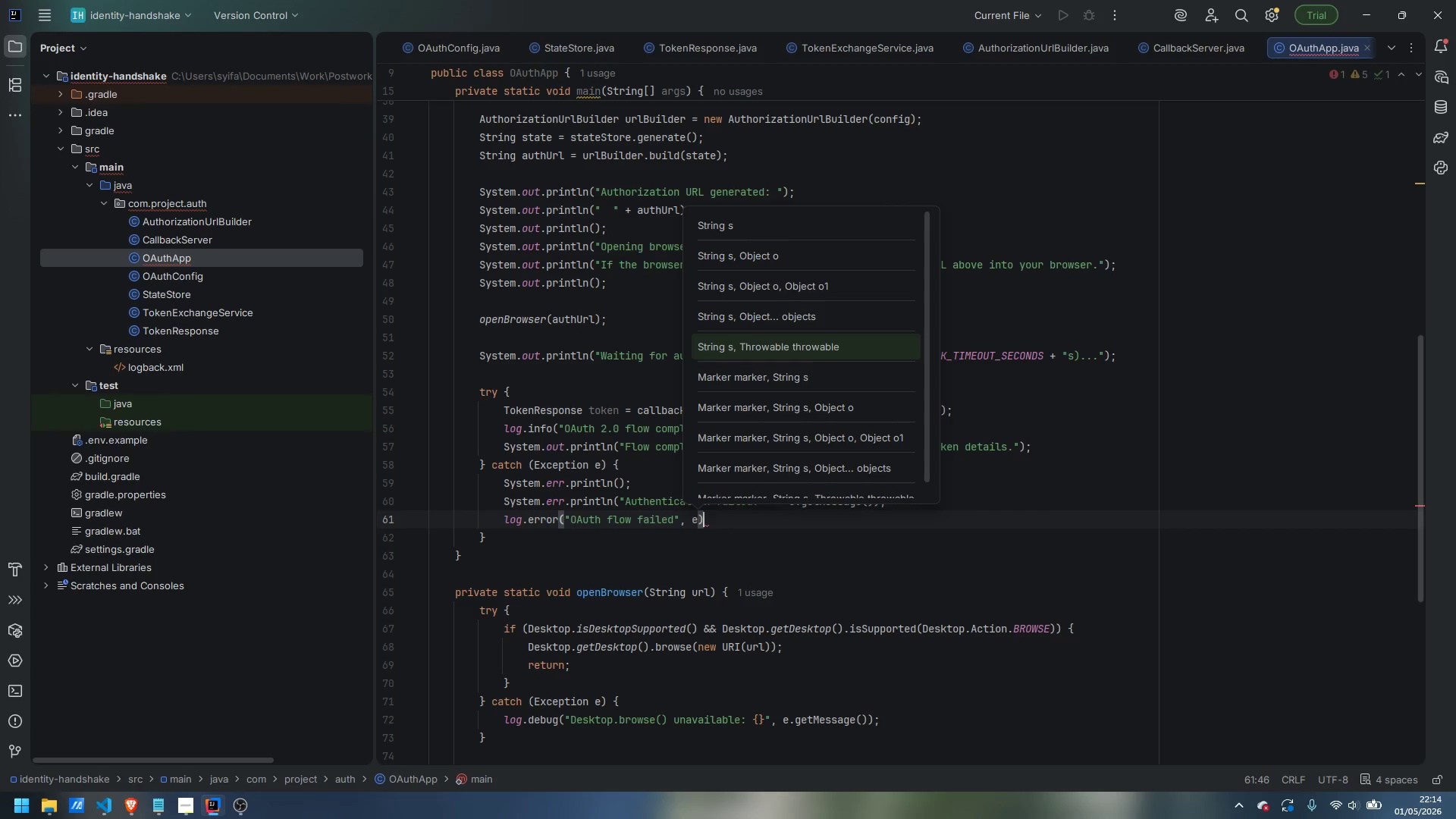 
key(Semicolon)
 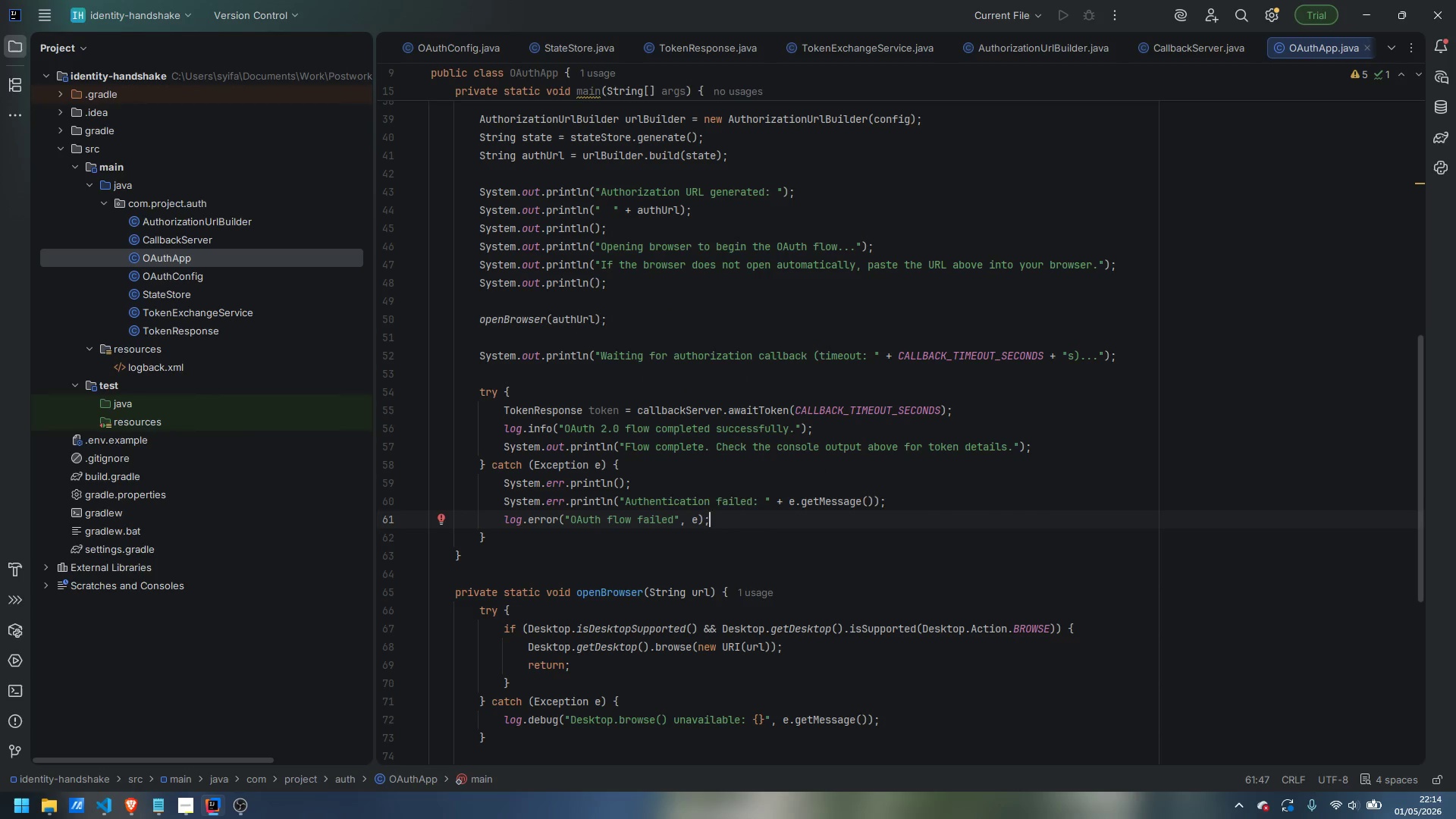 
key(Enter)
 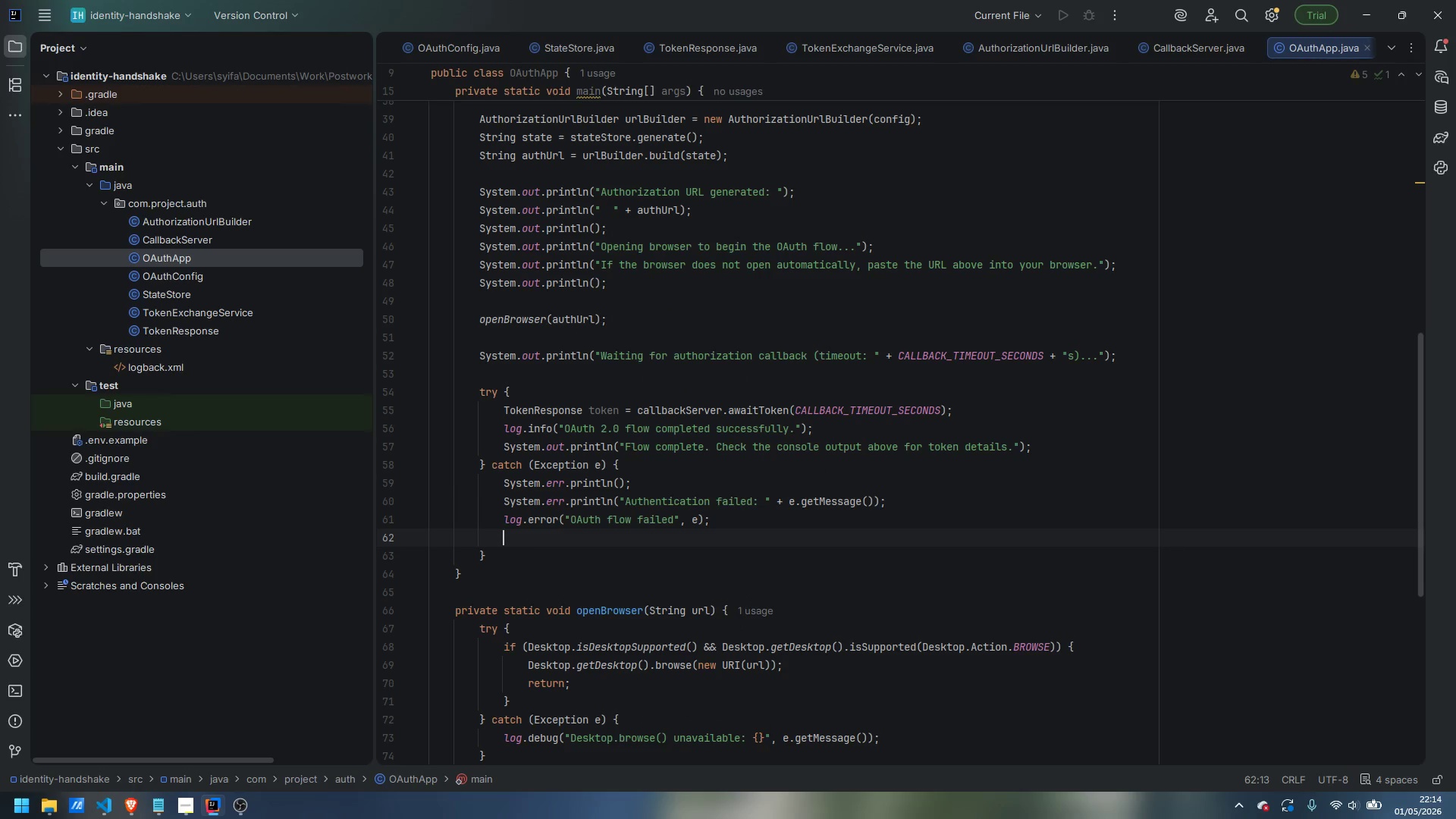 
type(System.exit(1)
 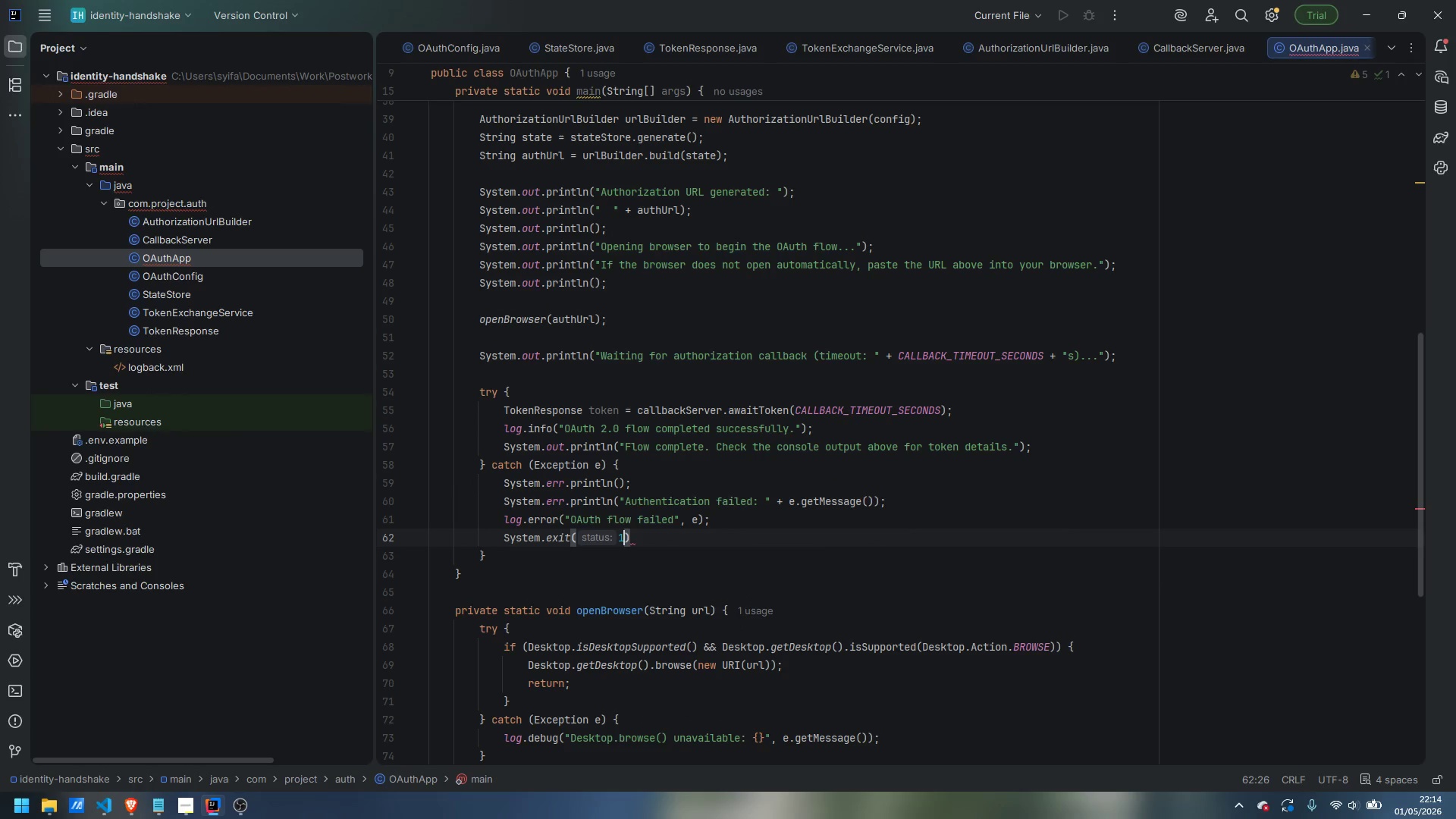 
key(ArrowRight)
 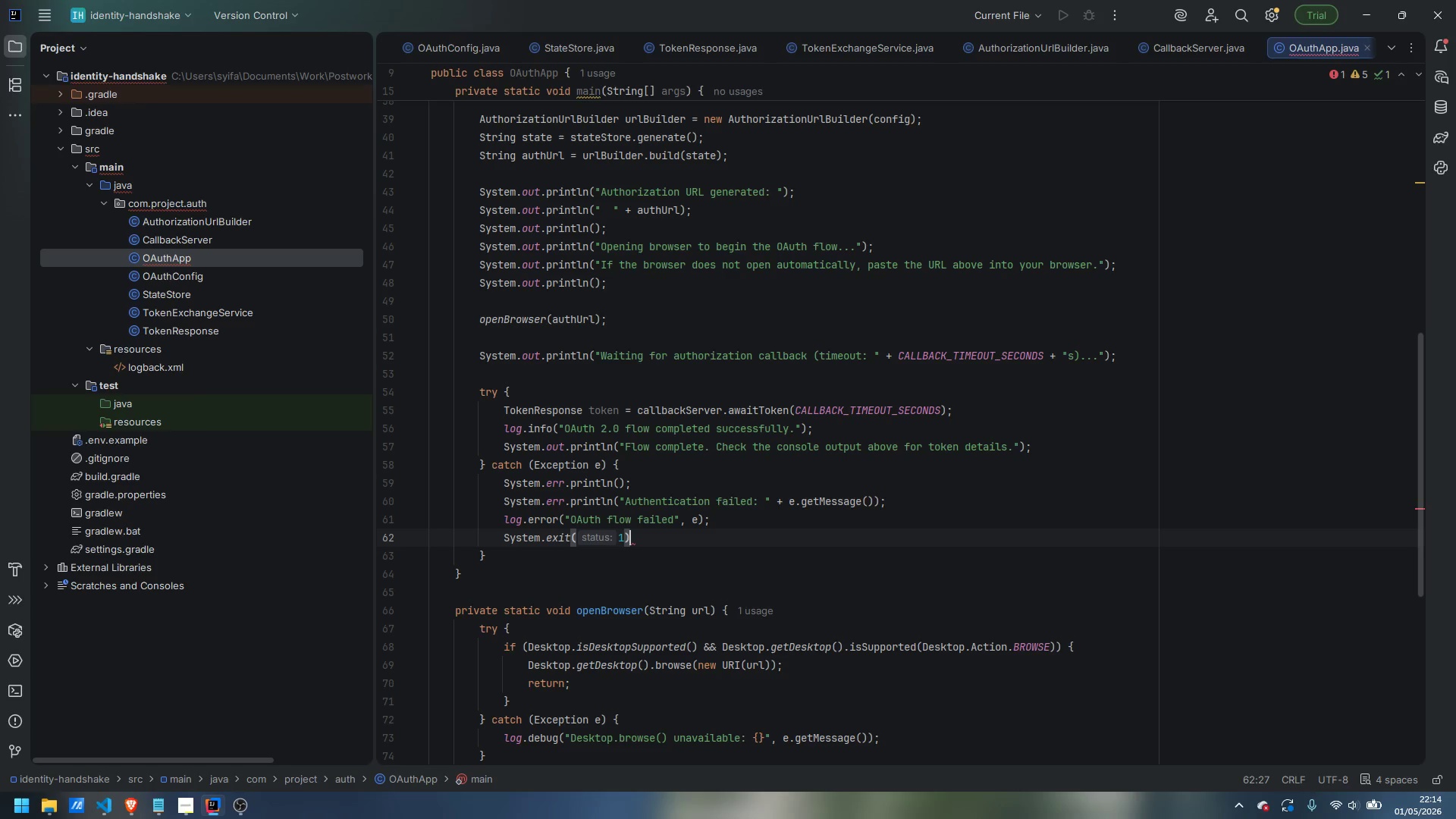 
key(Semicolon)
 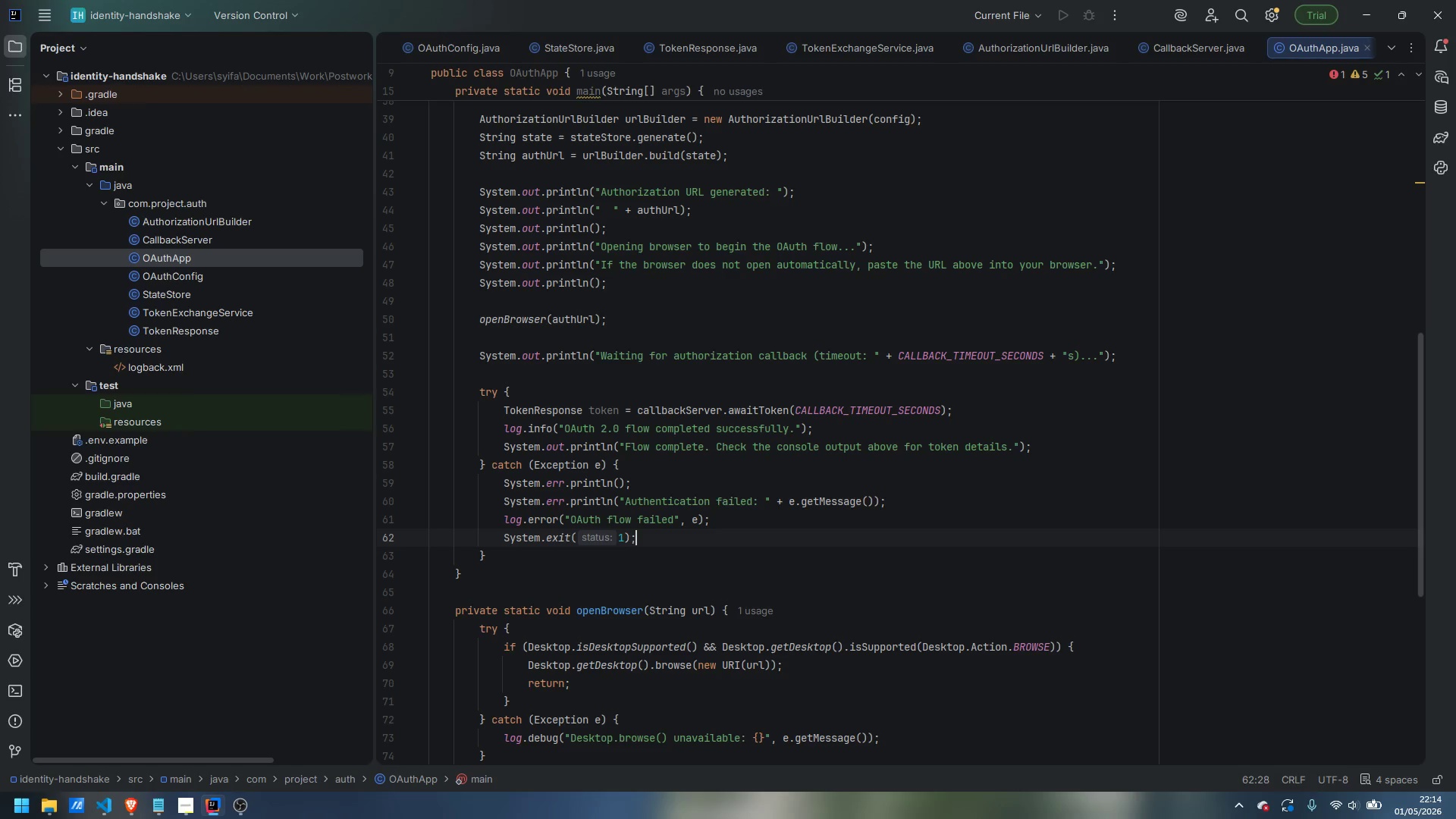 
key(ArrowDown)
 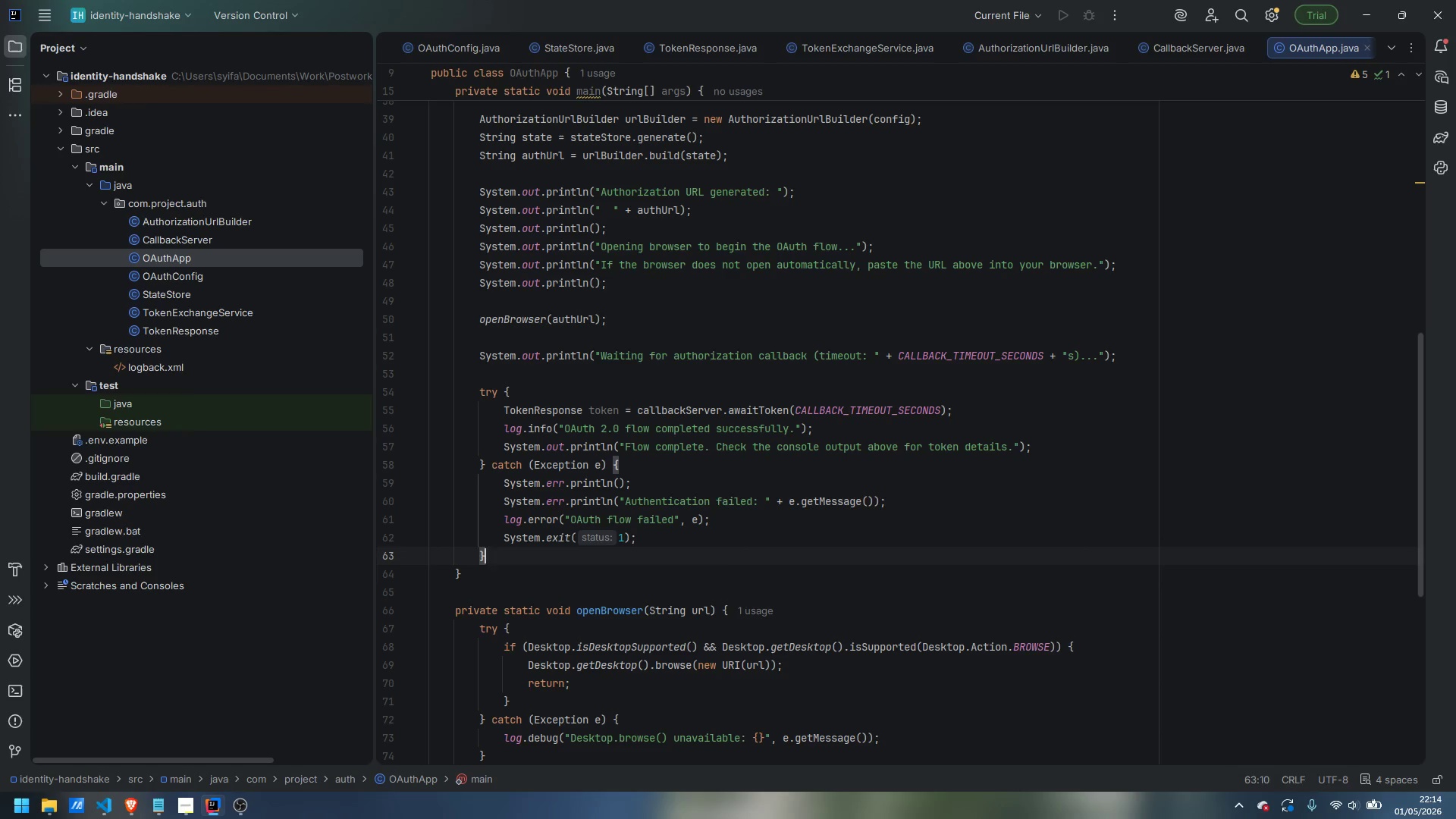 
type( finally {)
 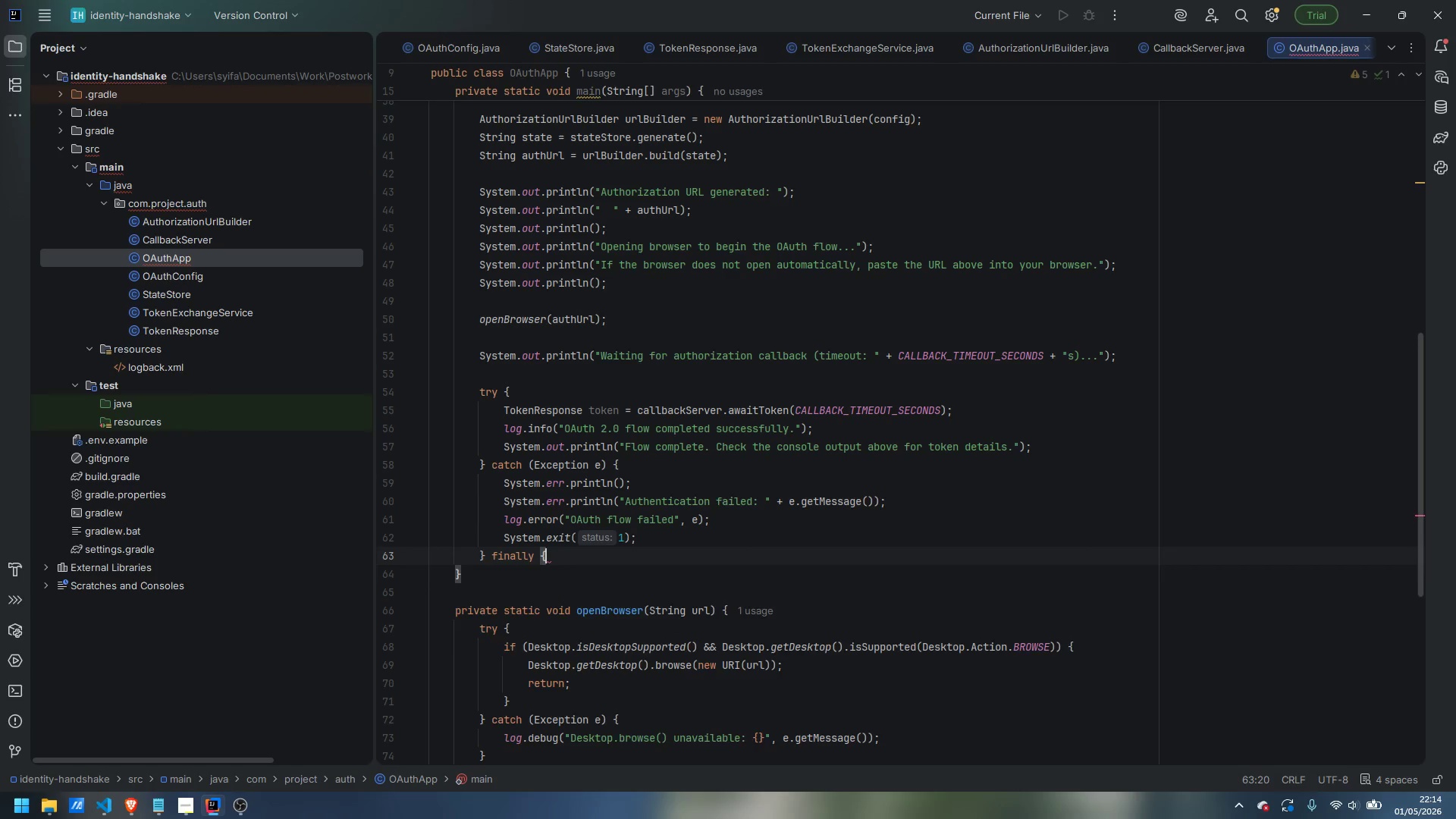 
key(Enter)
 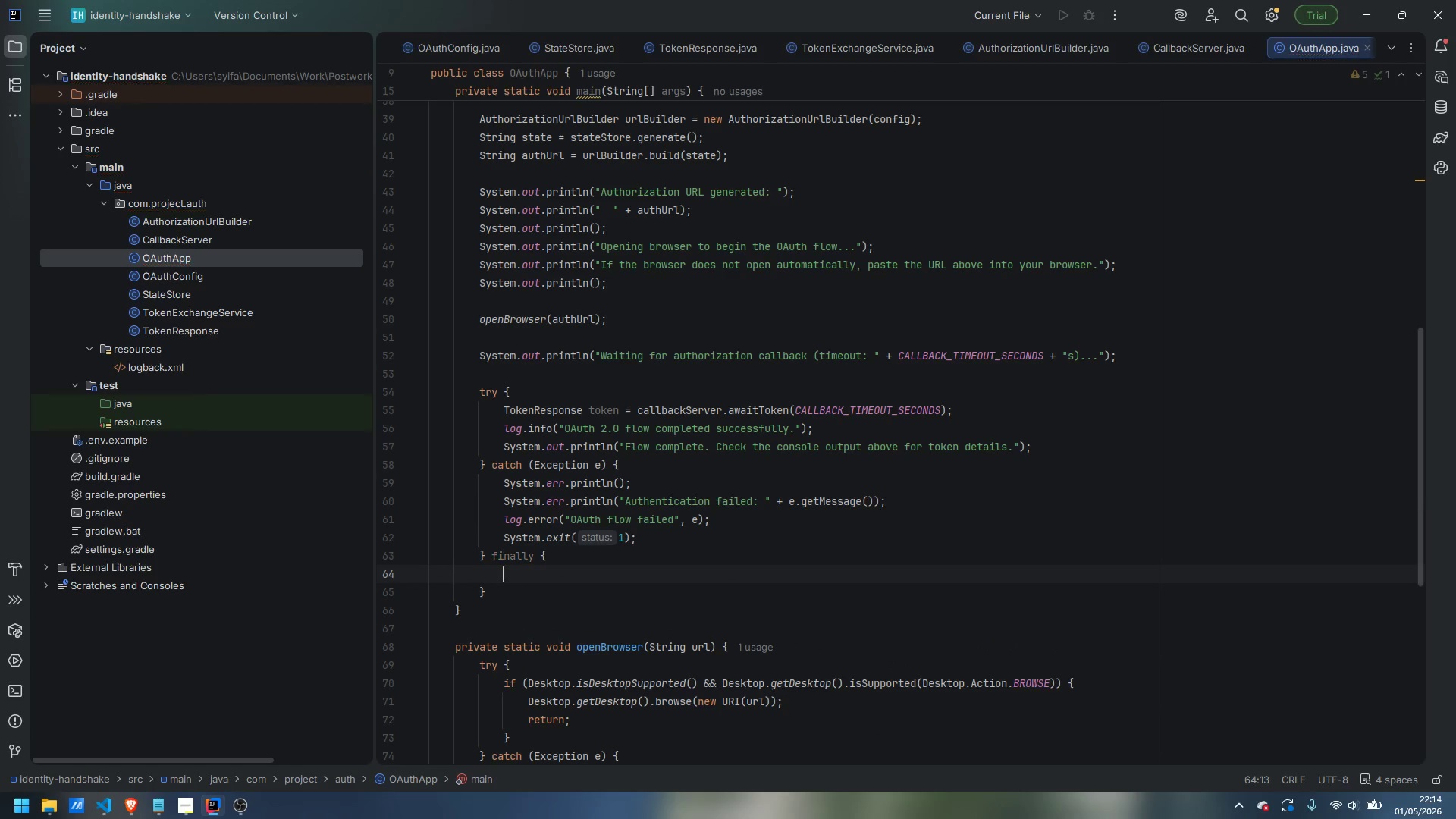 
type(callbackServer.stop()')
key(Backspace)
type(;)
 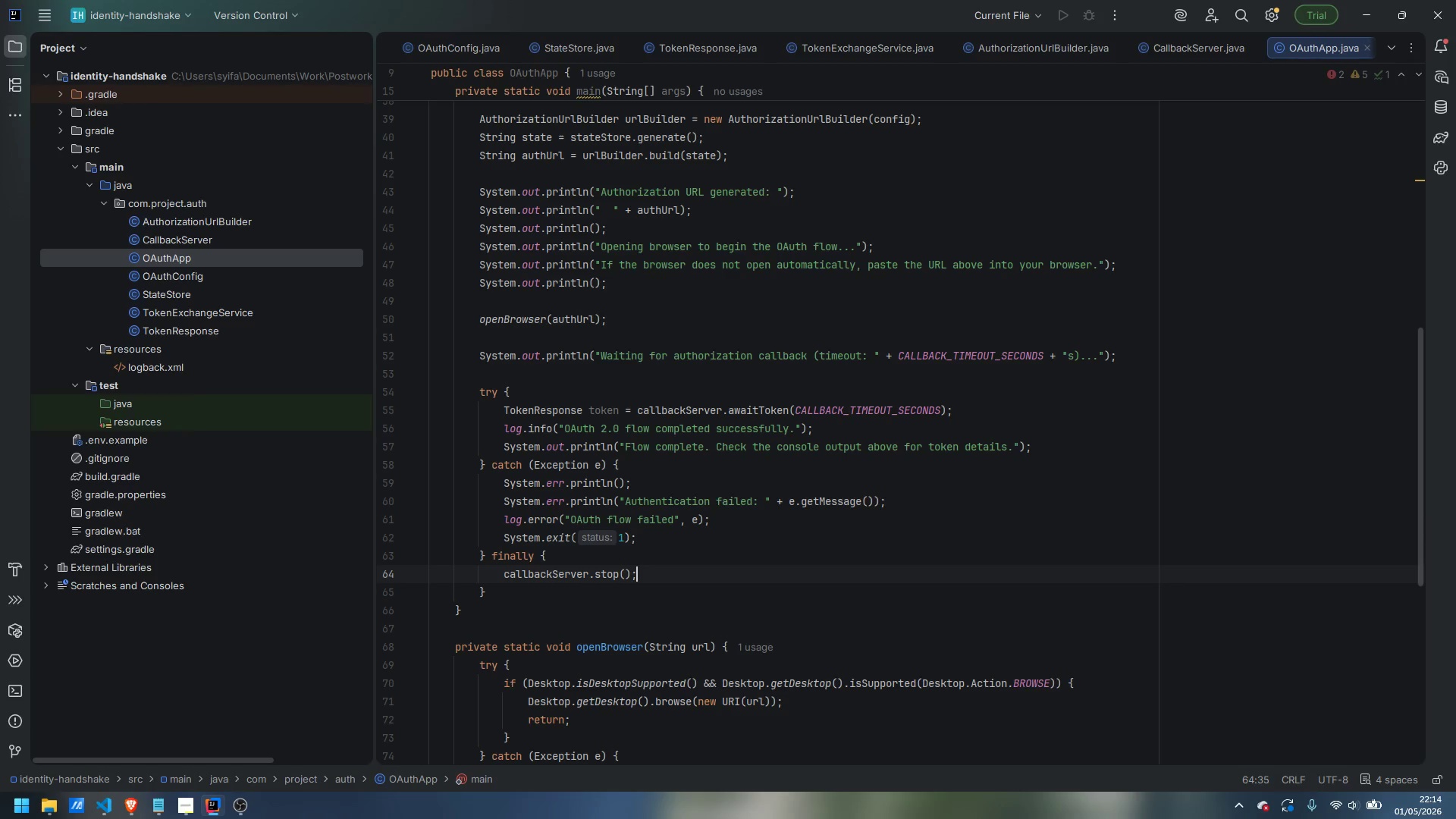 
scroll: coordinate [702, 305], scroll_direction: down, amount: 4.0
 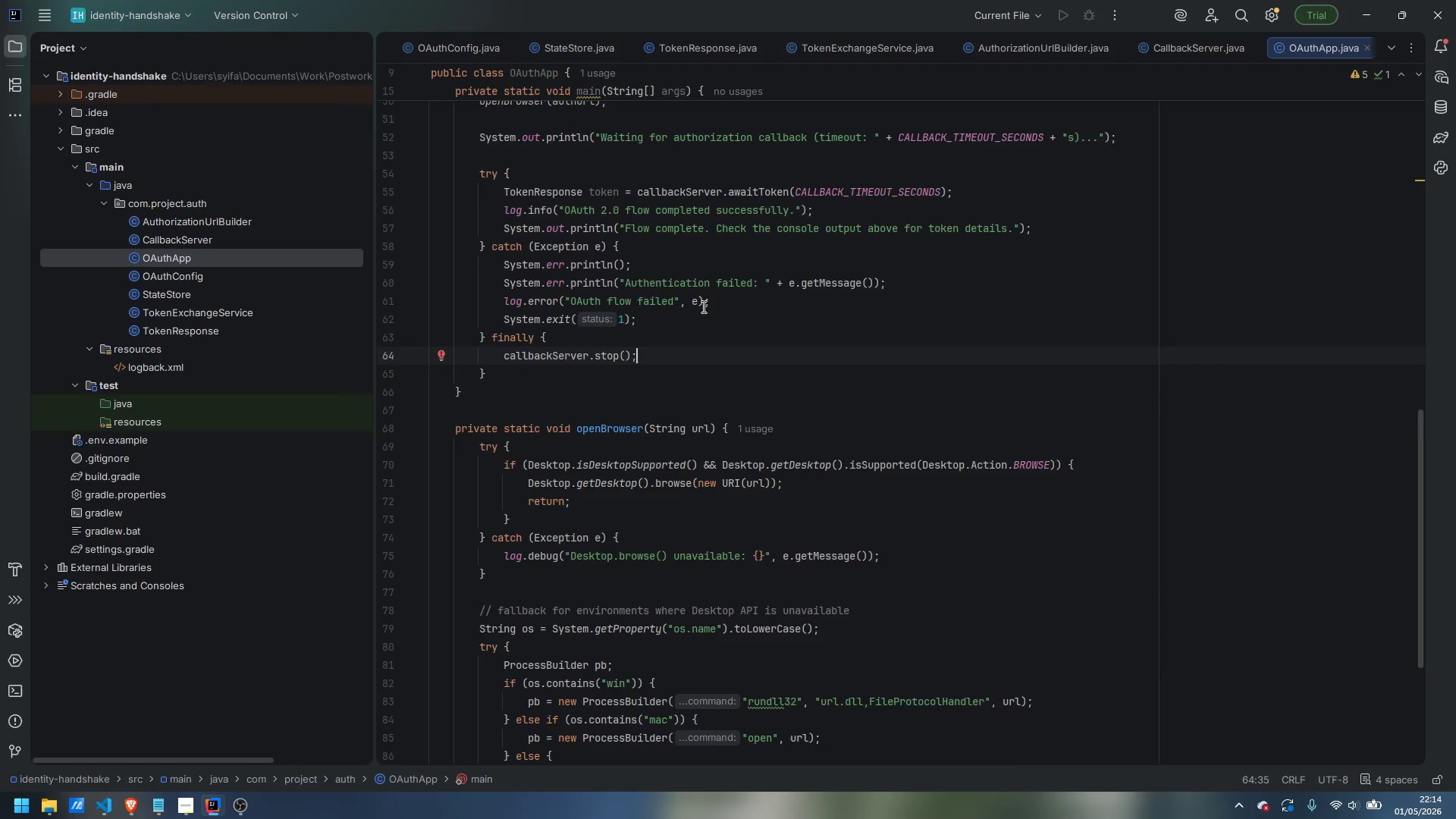 
scroll: coordinate [703, 322], scroll_direction: up, amount: 19.0
 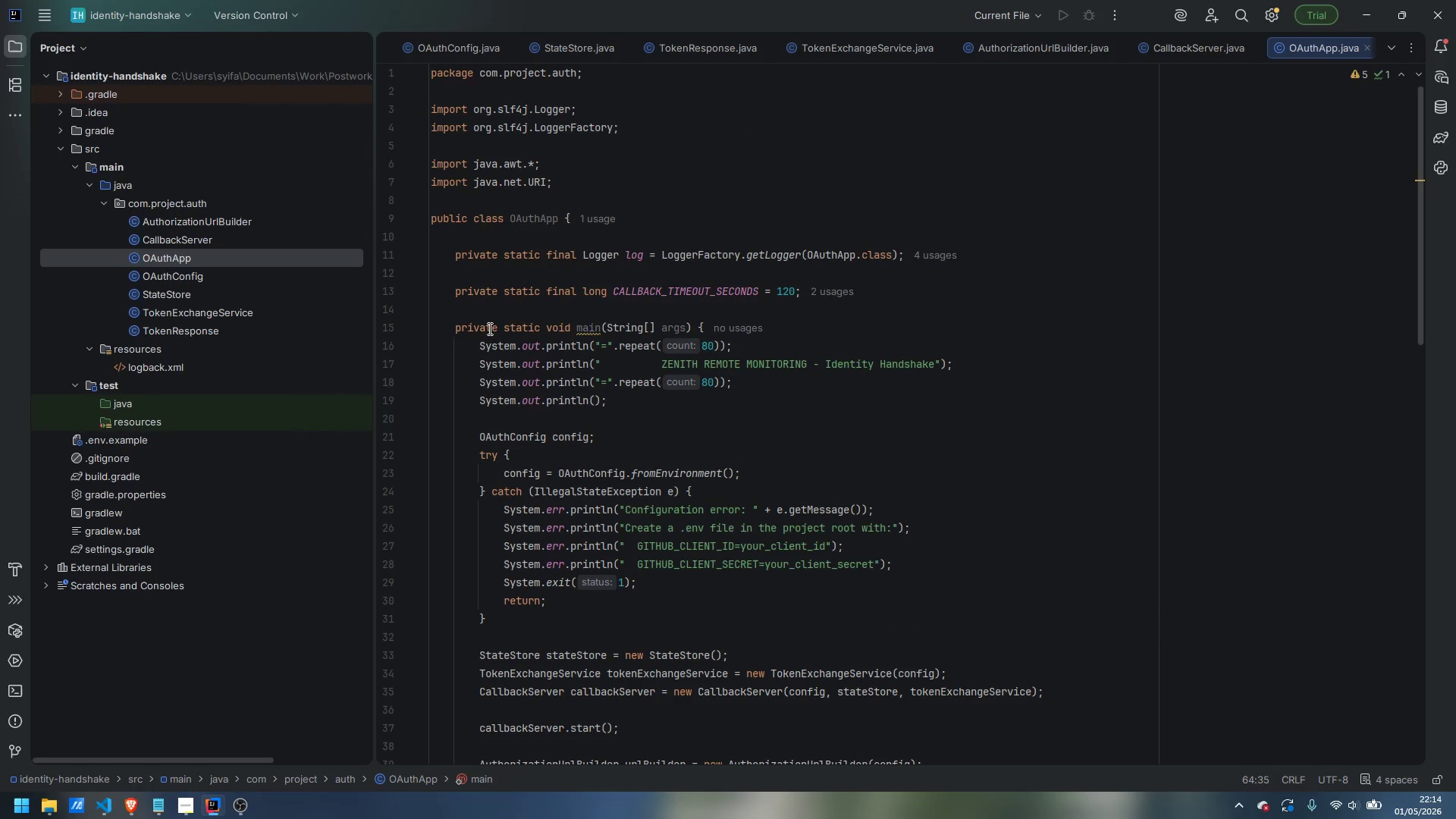 
wait(8.28)
 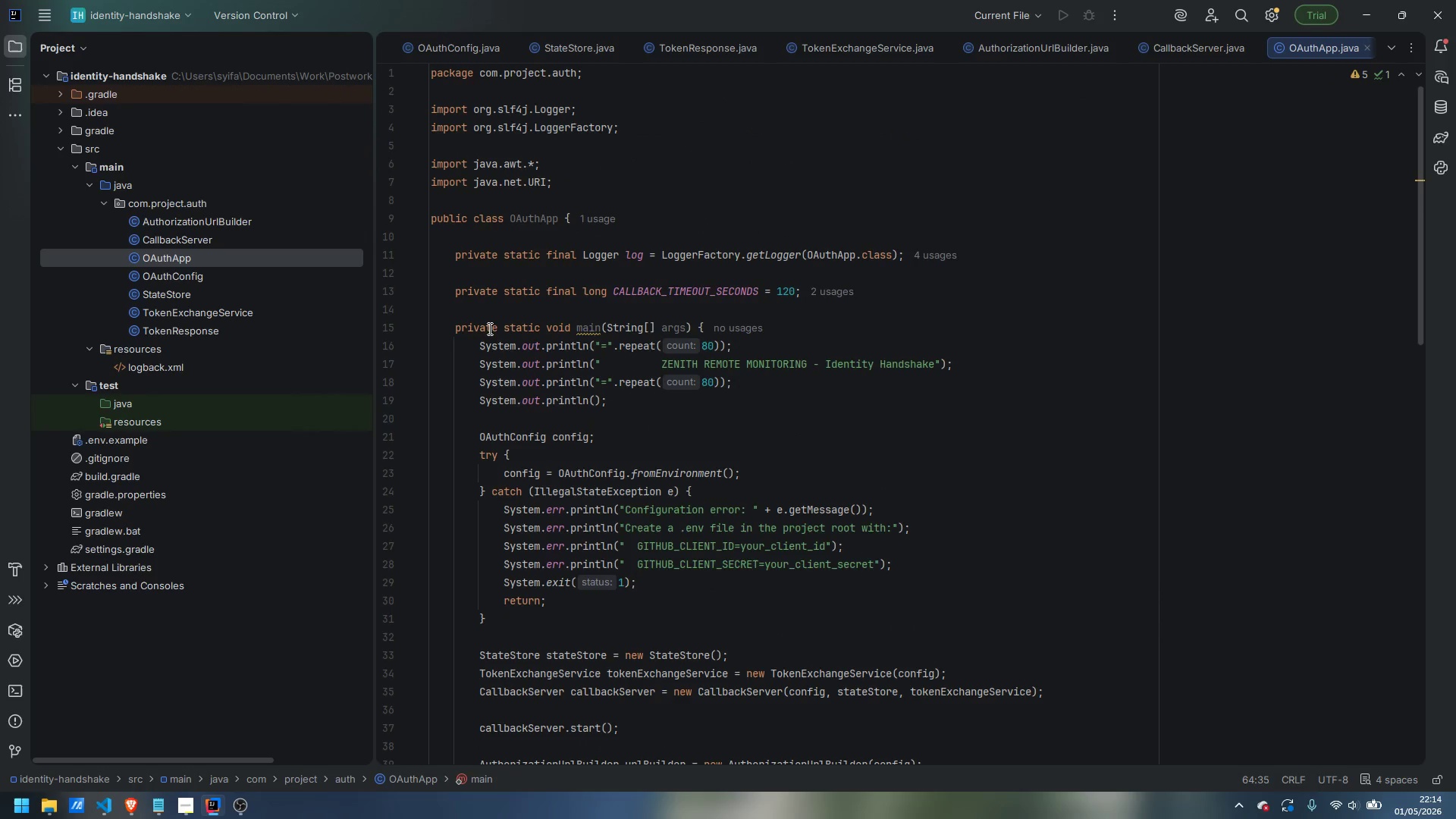 
double_click([463, 333])
 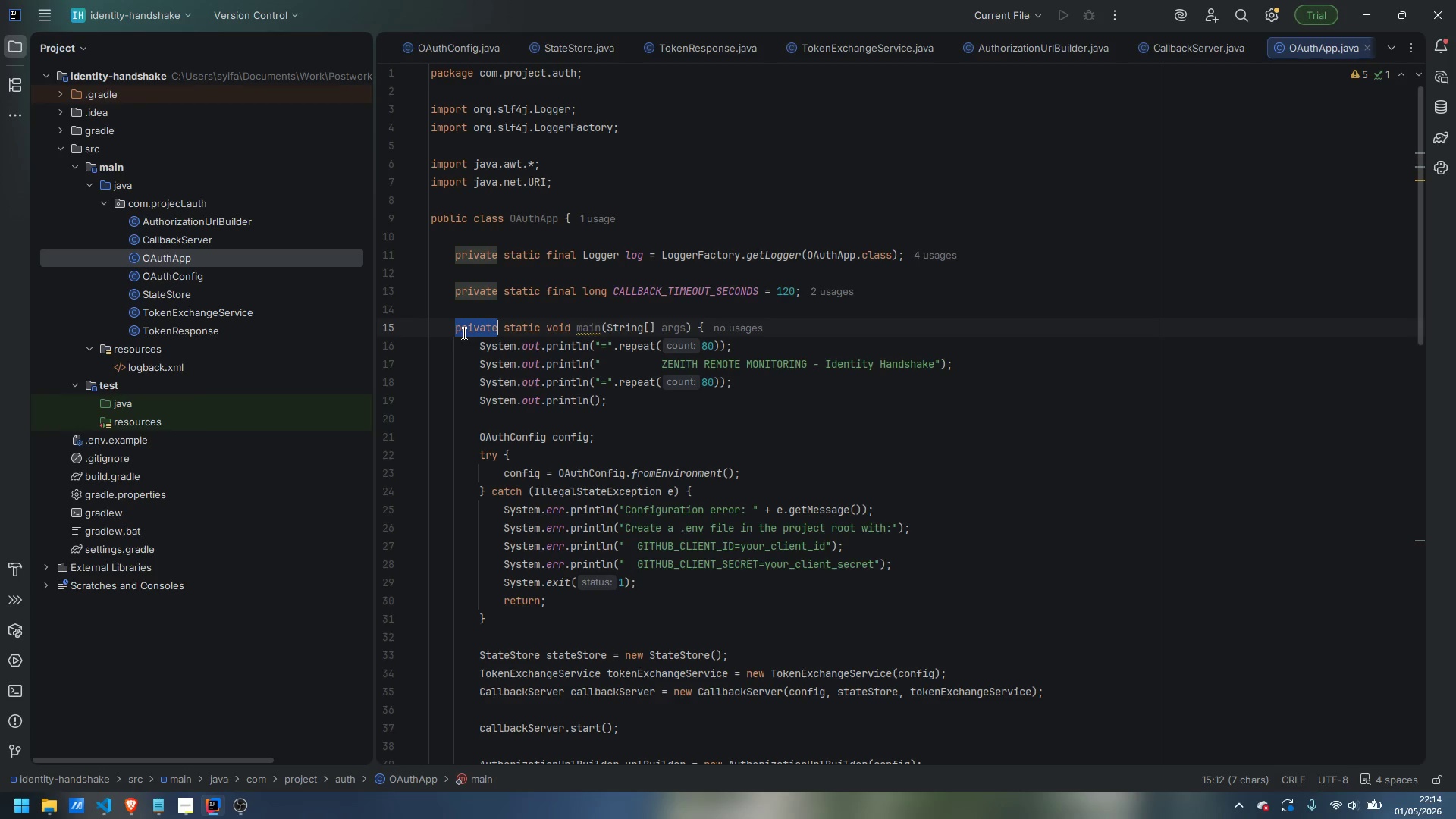 
type(public)
 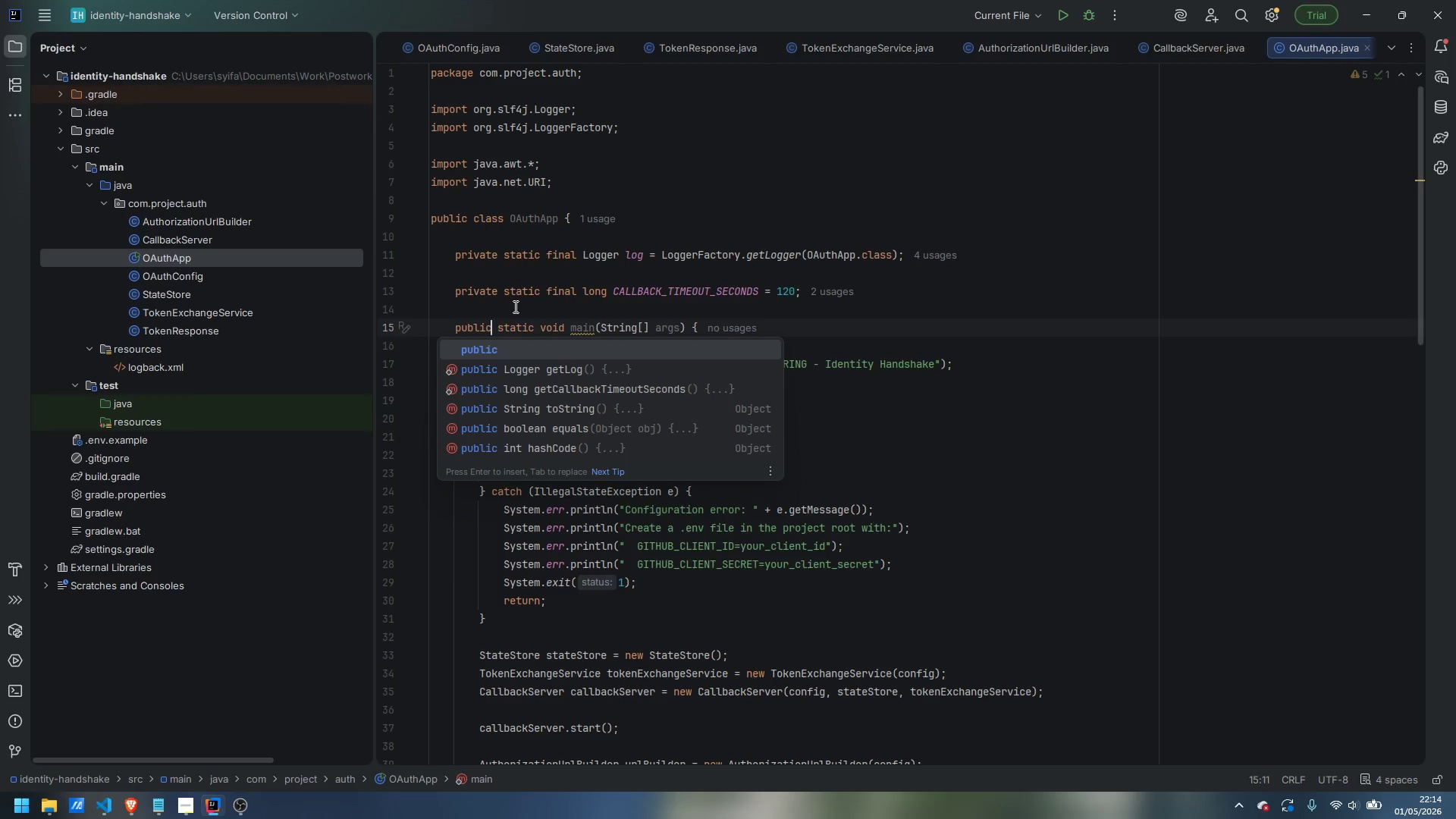 
left_click([587, 306])
 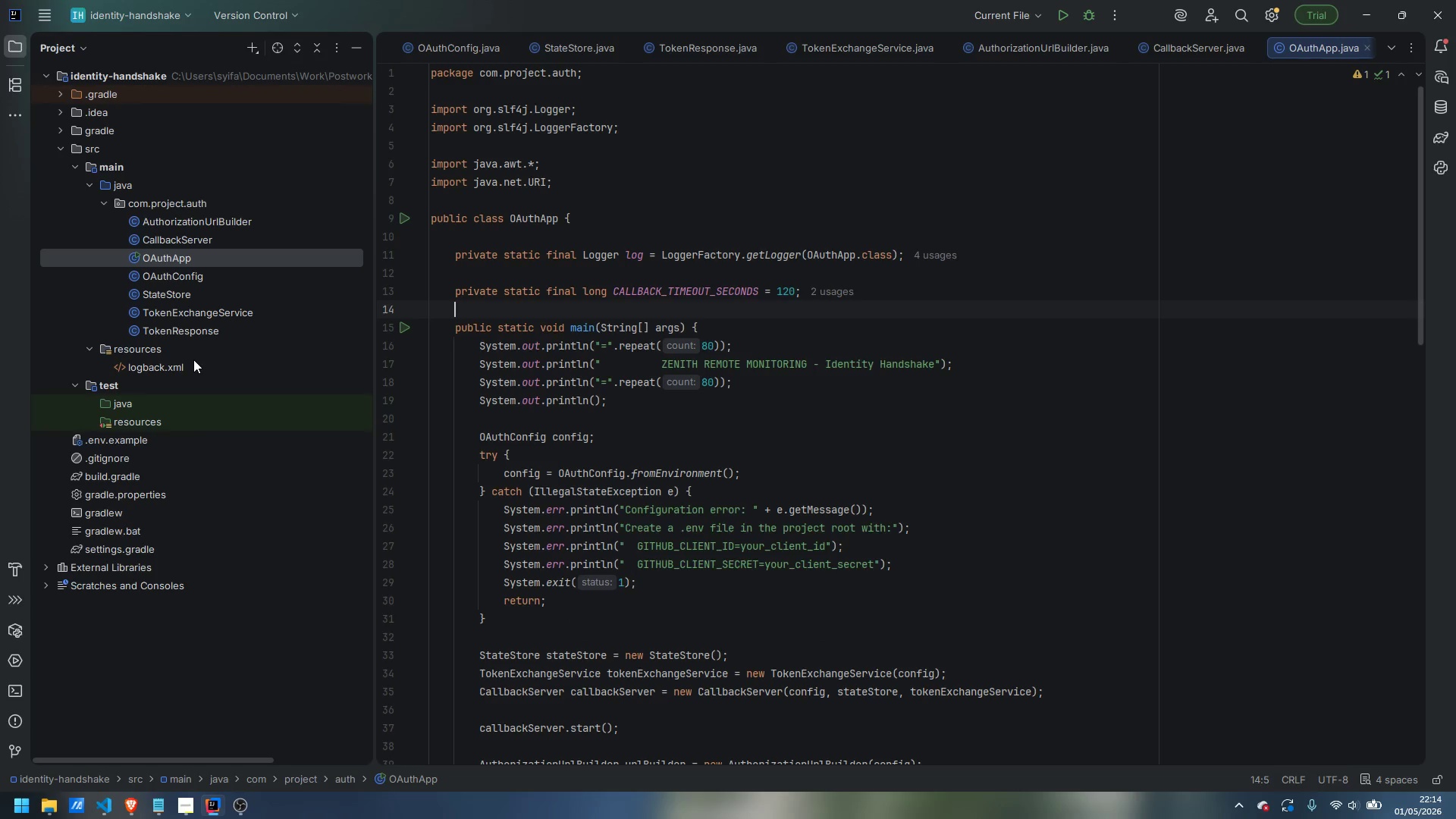 
wait(13.01)
 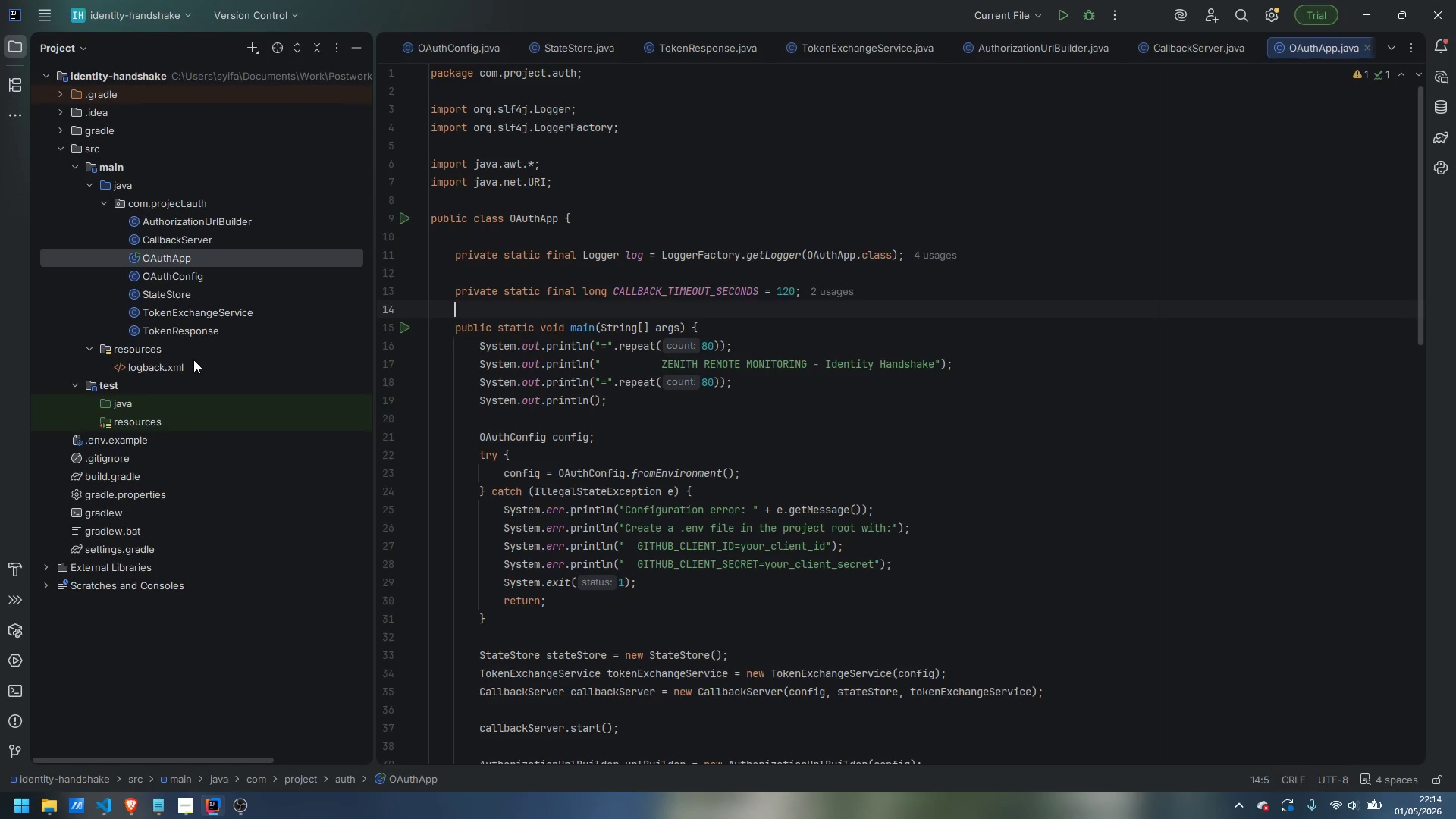 
left_click([403, 219])
 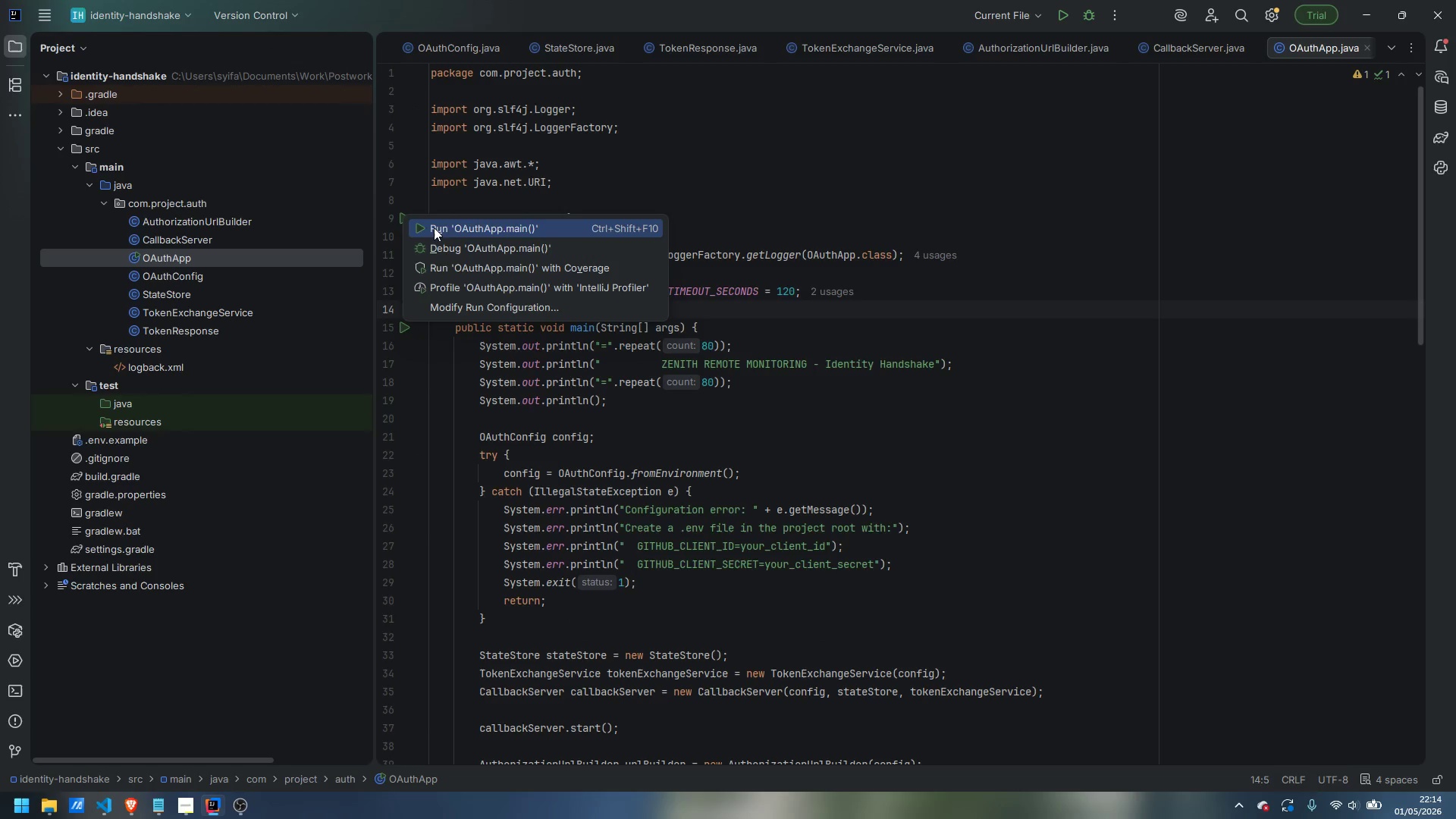 
left_click([434, 228])
 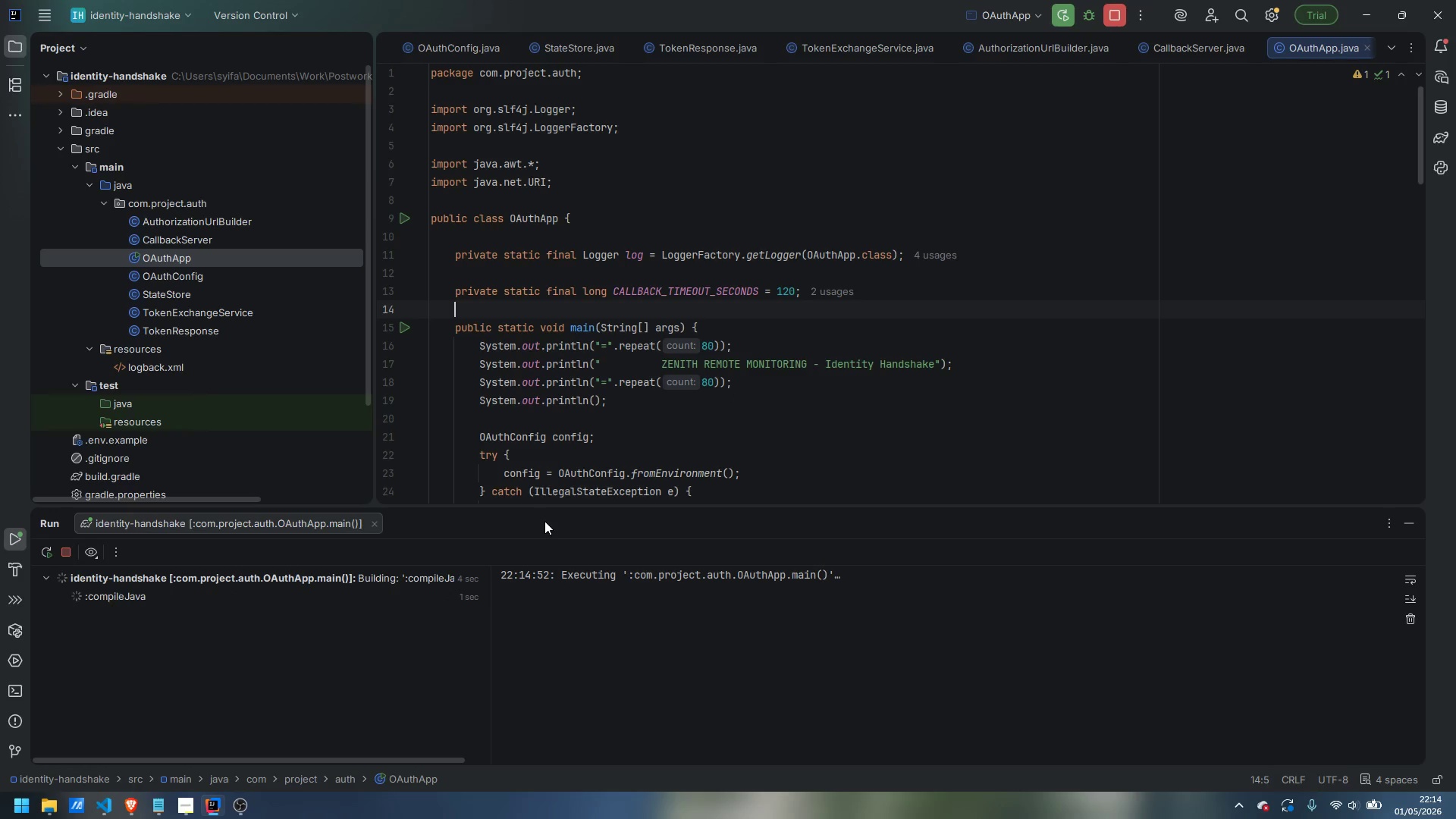 
wait(9.94)
 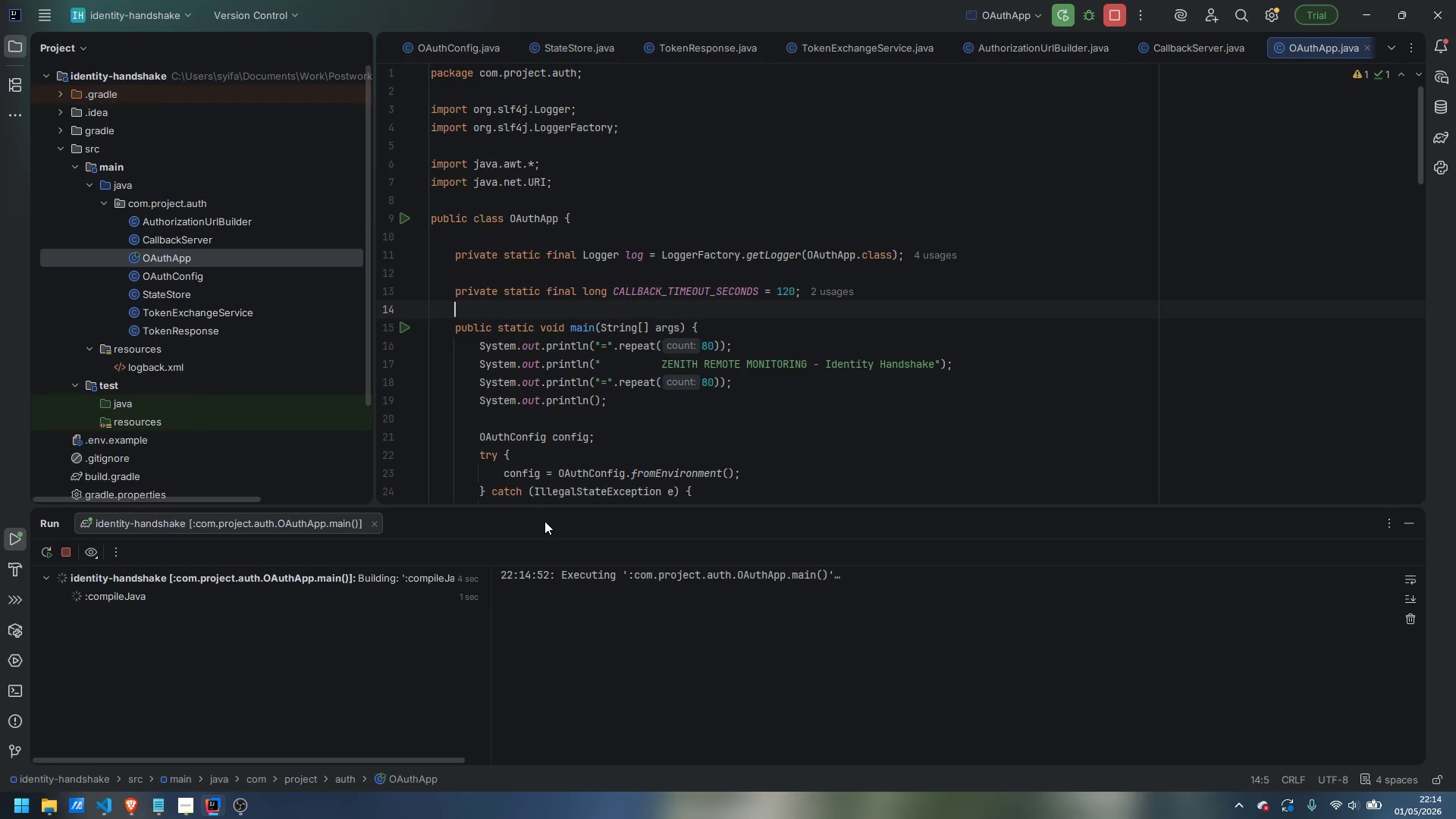 
left_click([209, 630])
 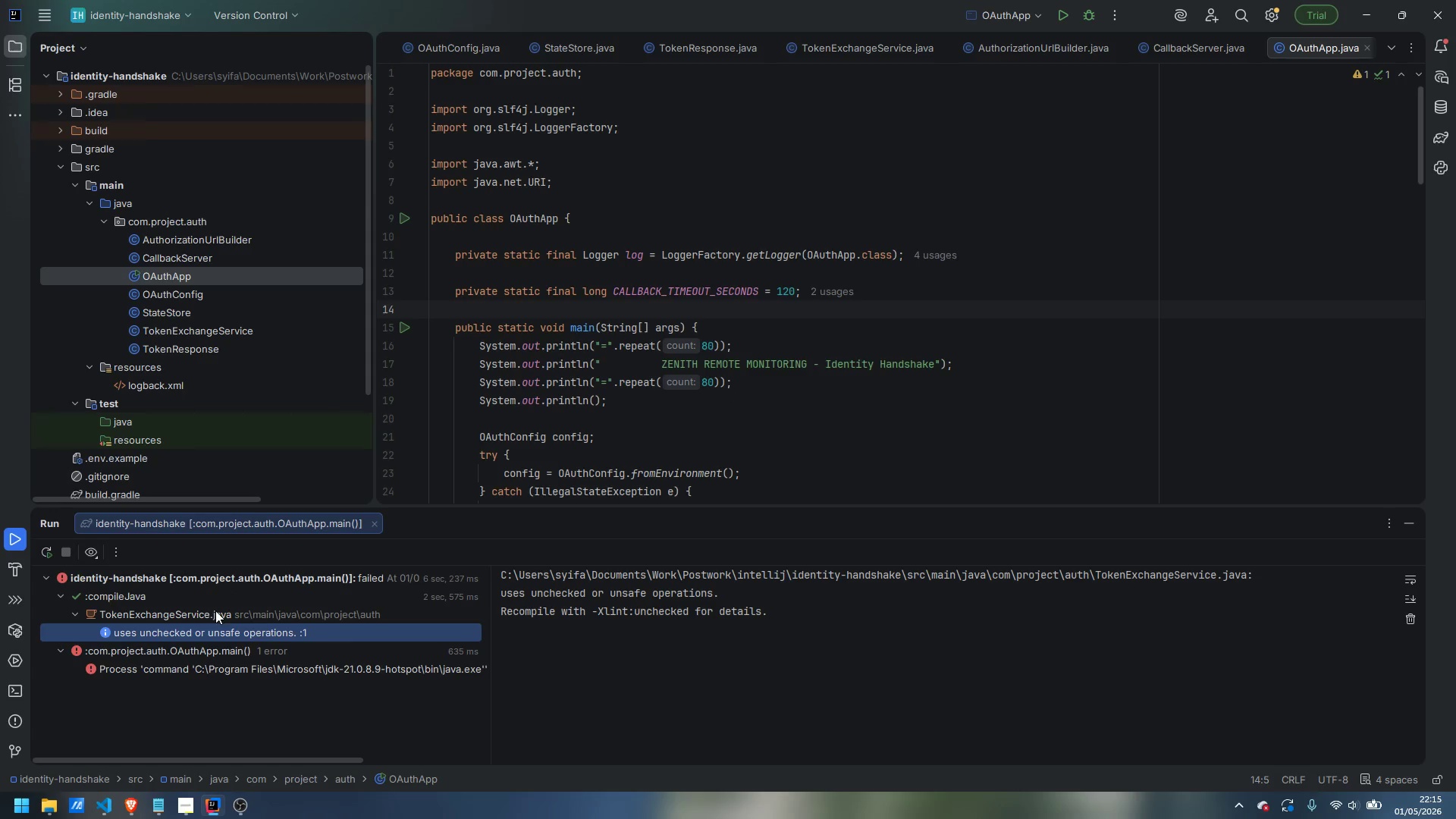 
left_click([224, 580])
 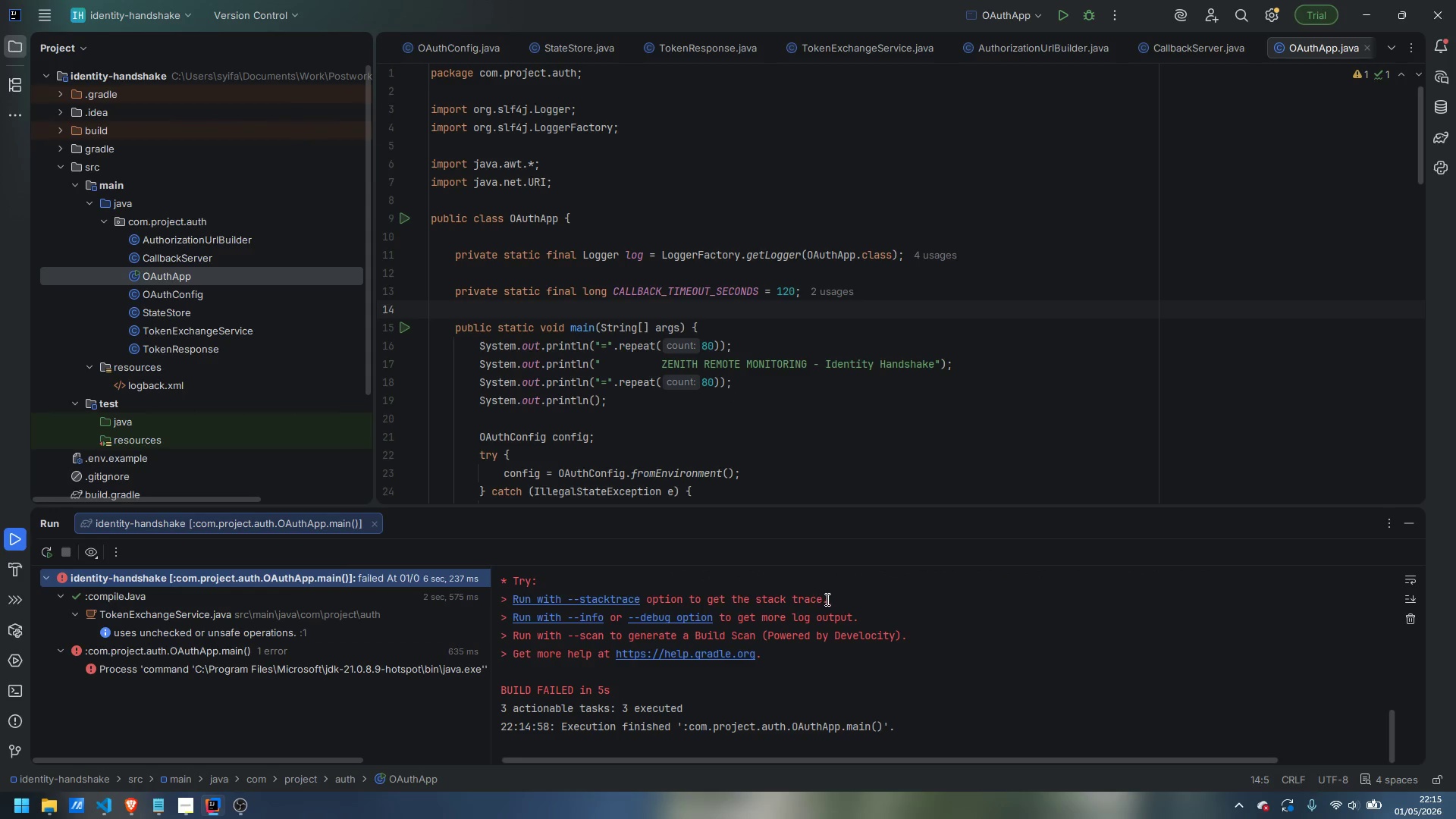 
scroll: coordinate [830, 642], scroll_direction: up, amount: 5.0
 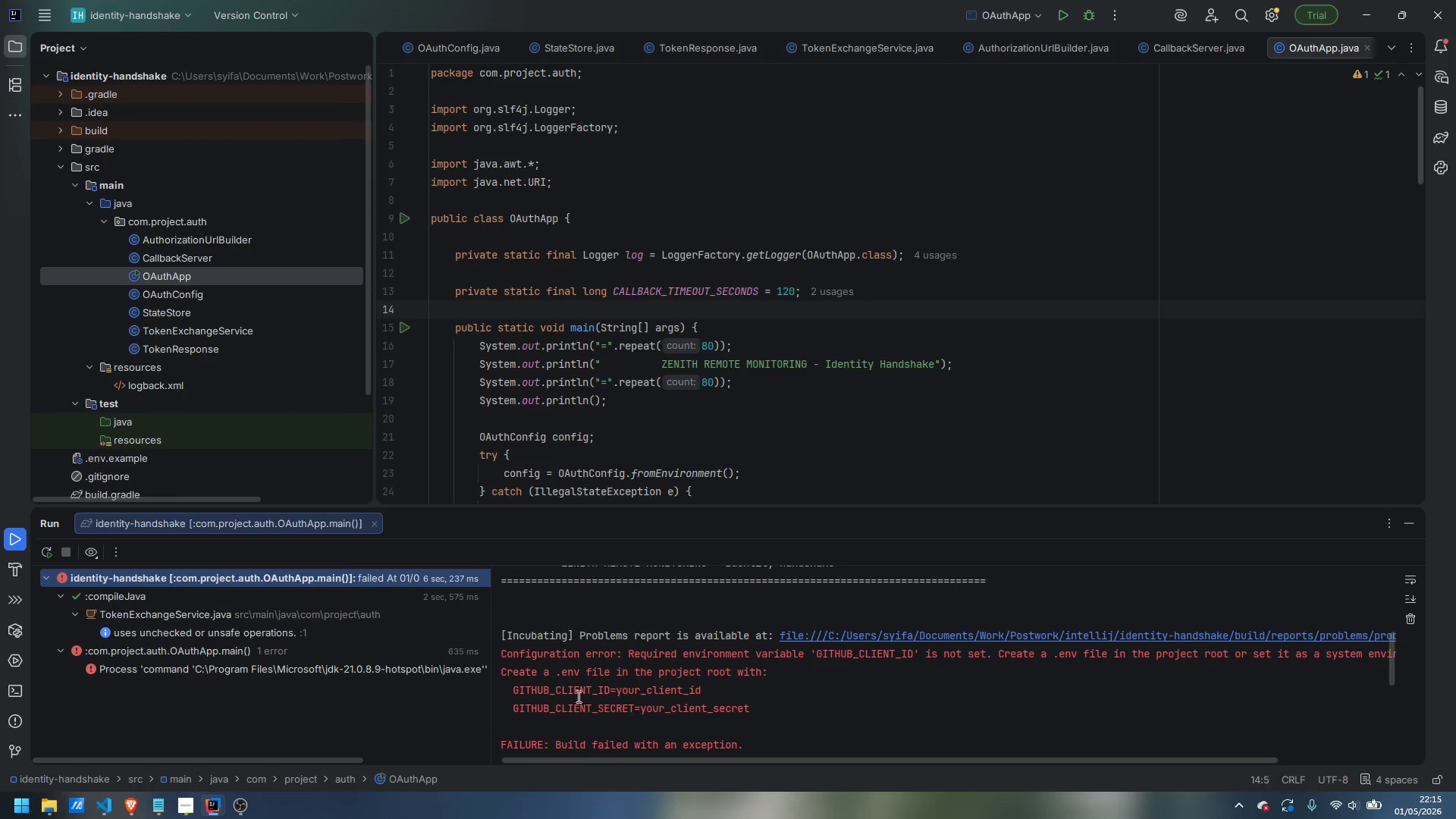 
left_click_drag(start_coordinate=[566, 683], to_coordinate=[707, 703])
 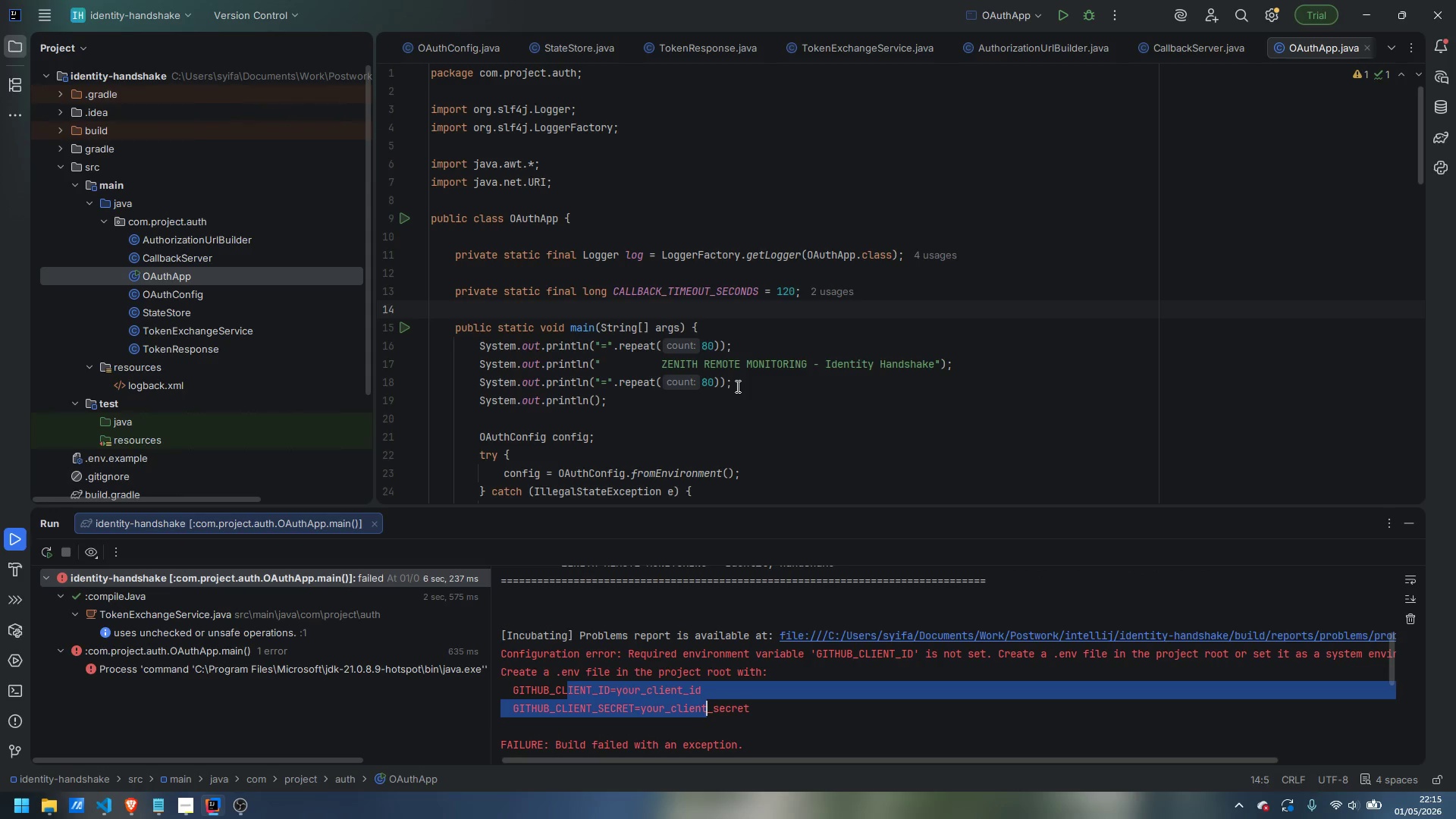 
left_click([736, 386])
 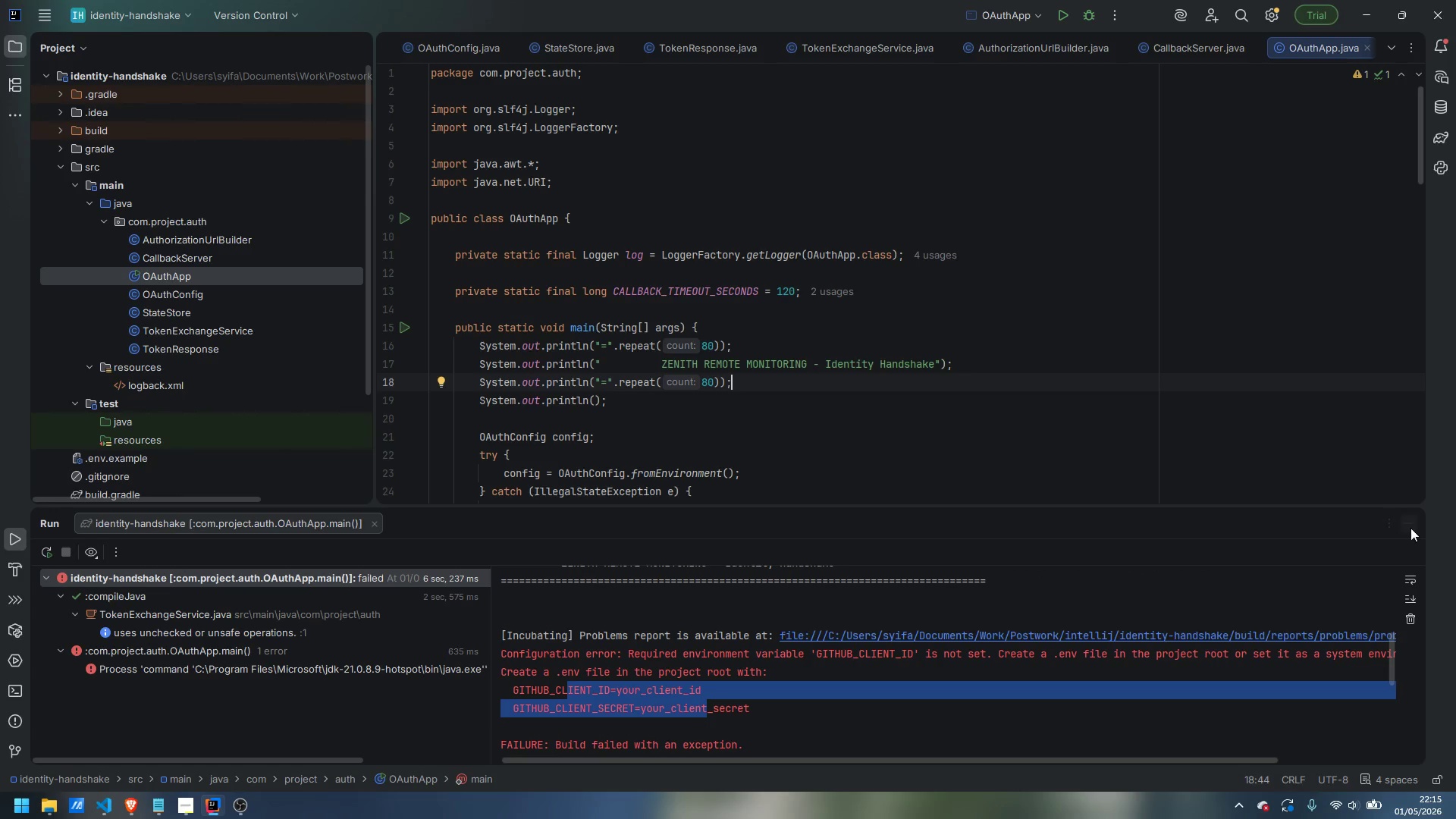 
left_click([1407, 528])
 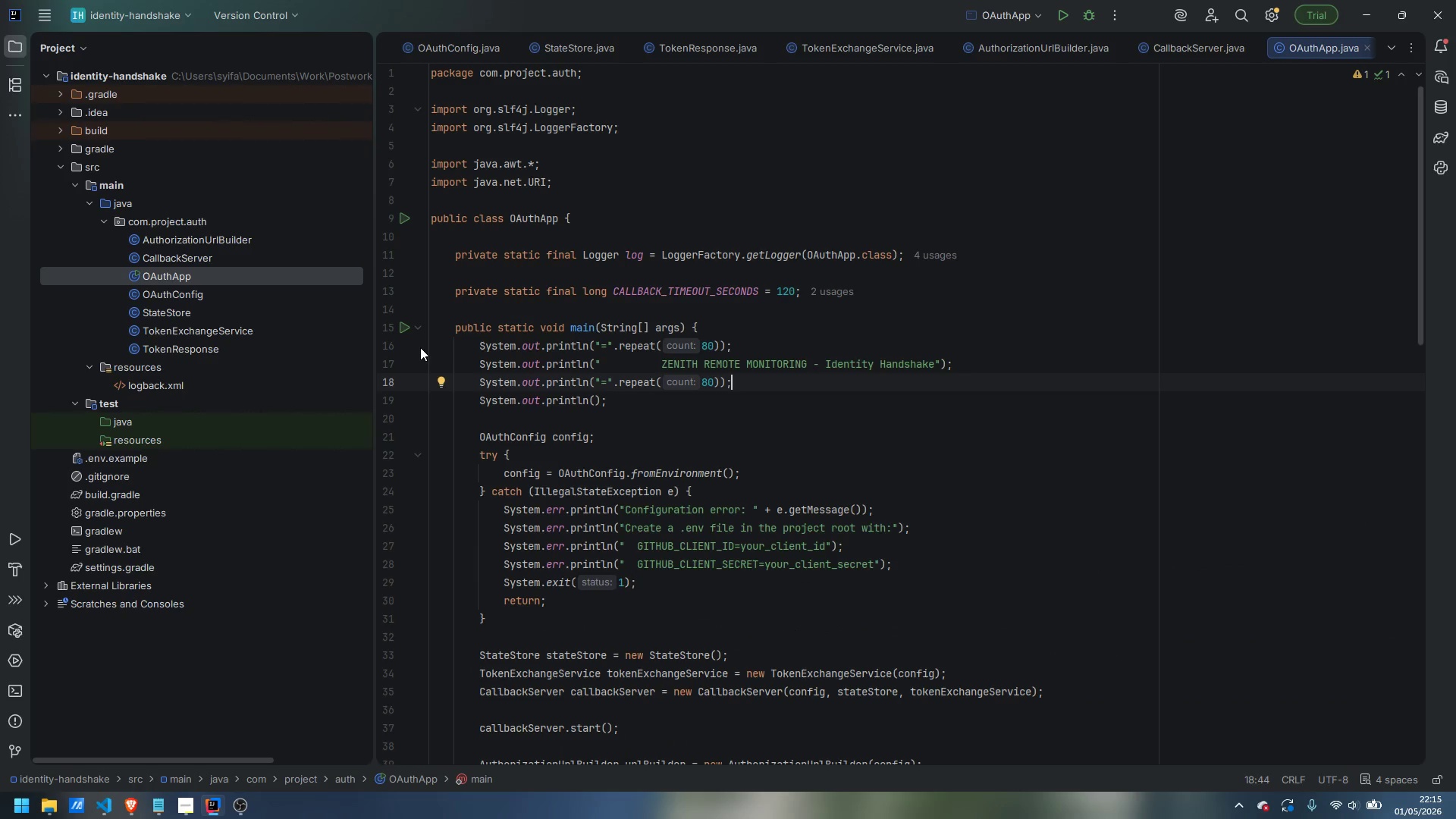 
scroll: coordinate [276, 376], scroll_direction: up, amount: 4.0
 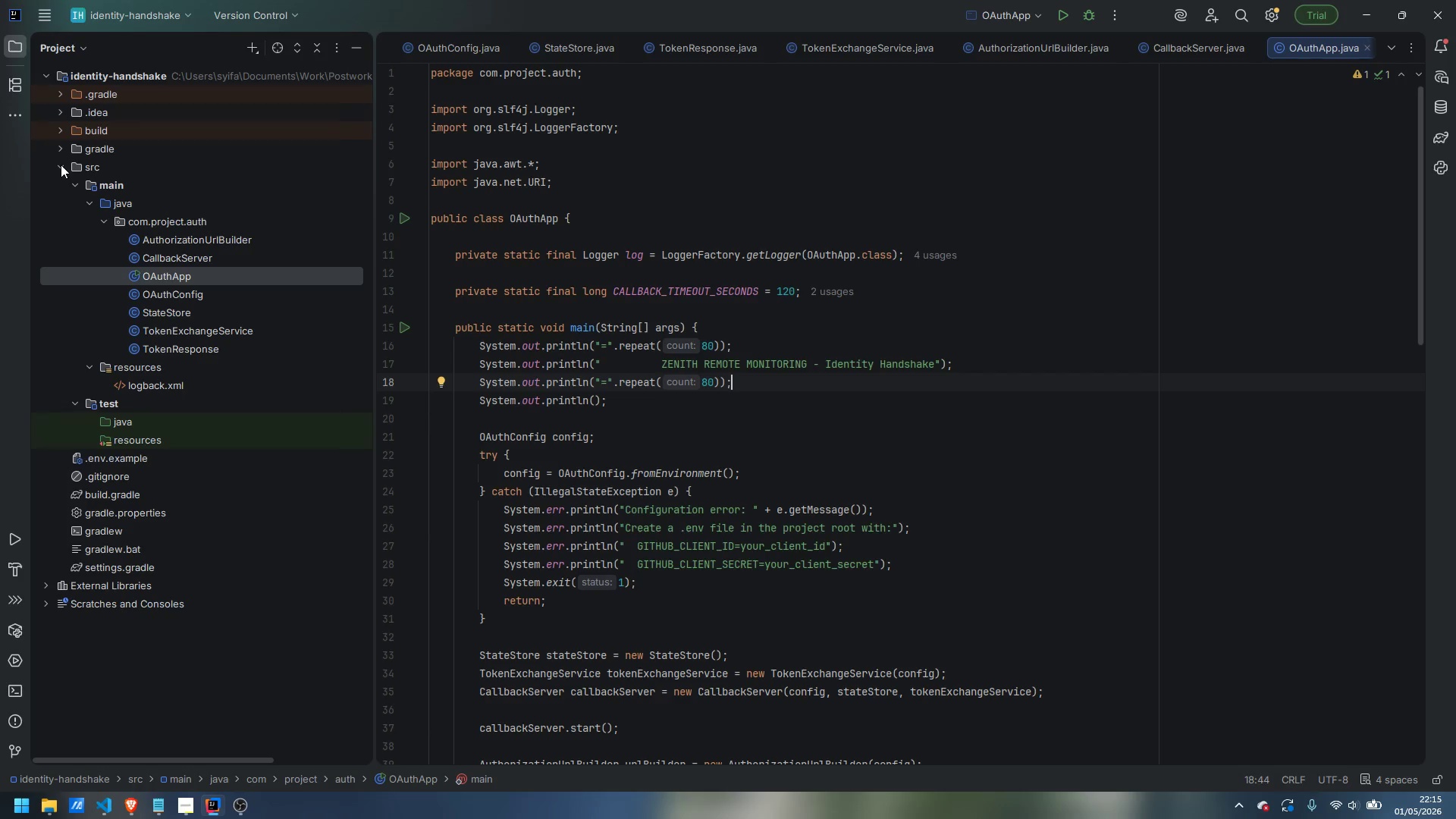 
left_click([55, 165])
 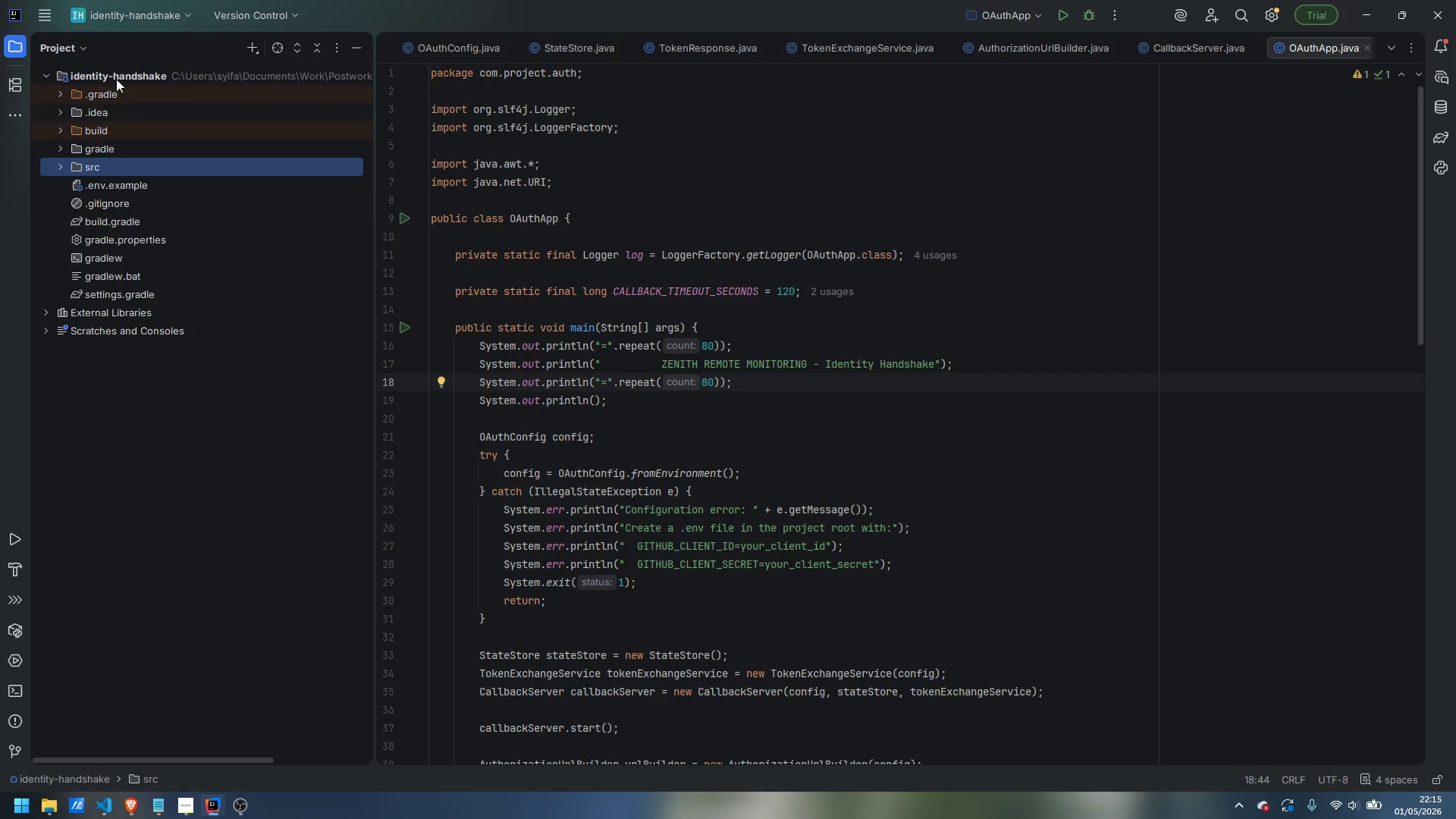 
right_click([117, 73])
 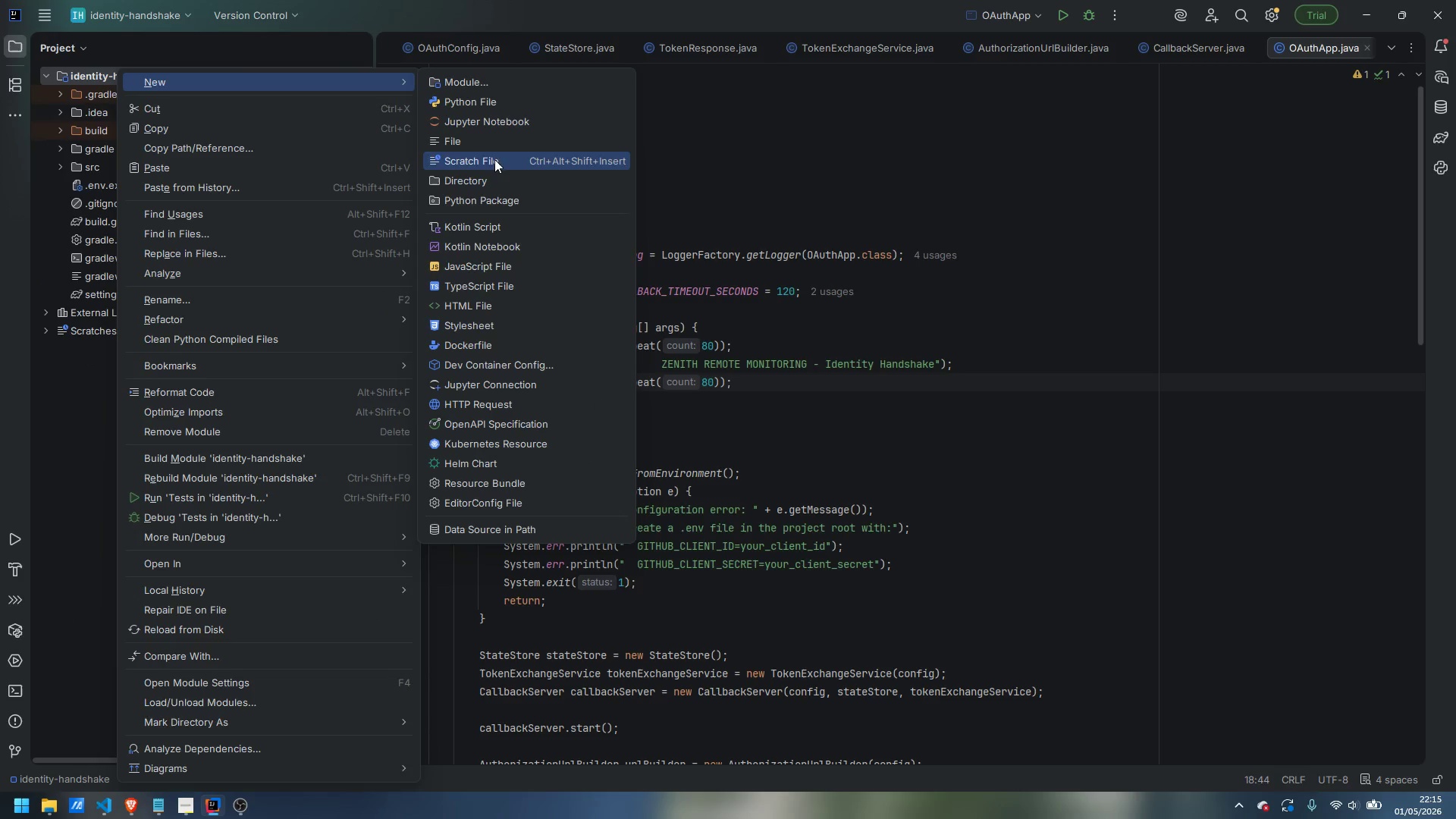 
left_click([494, 183])
 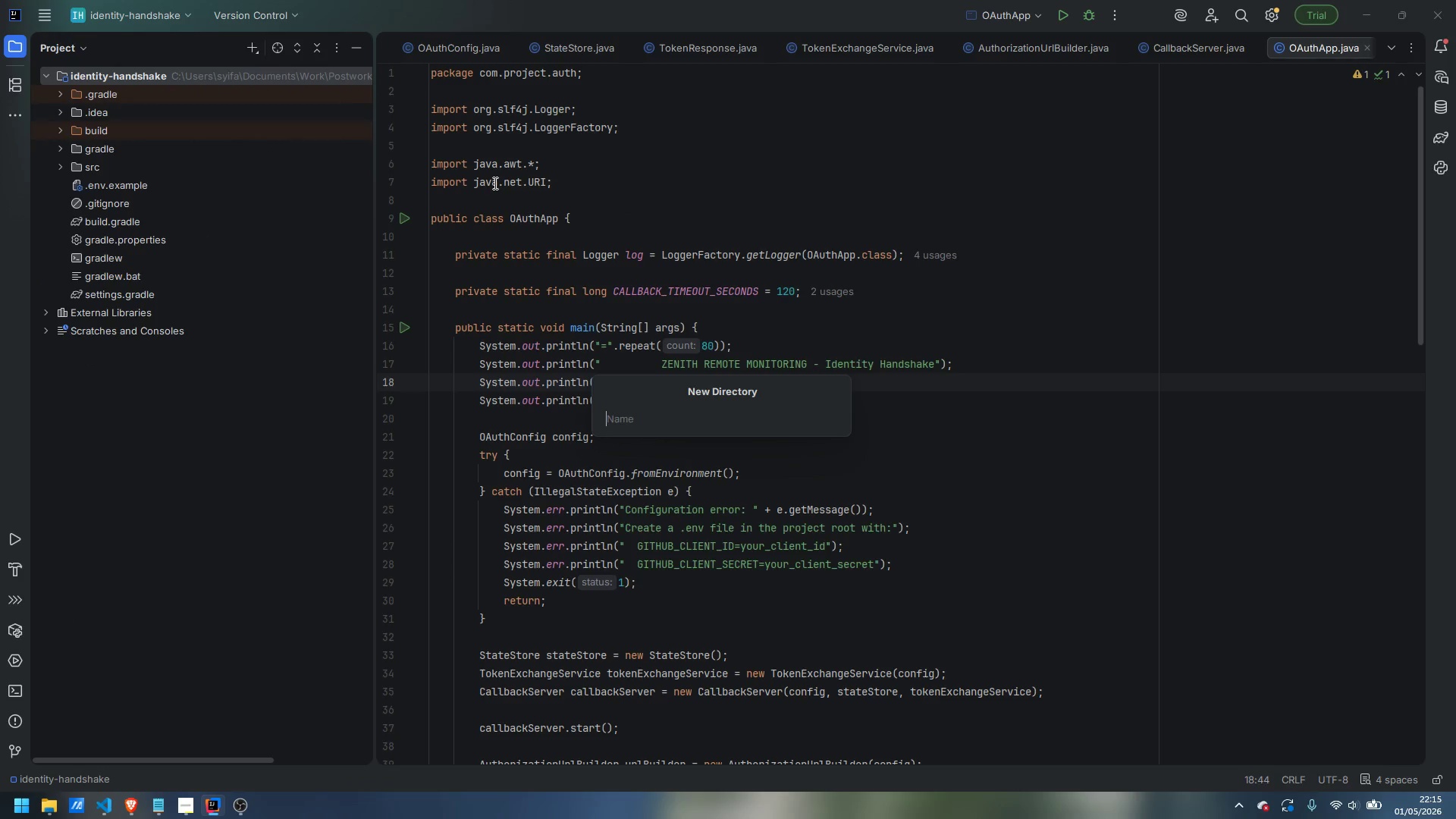 
type(http)
 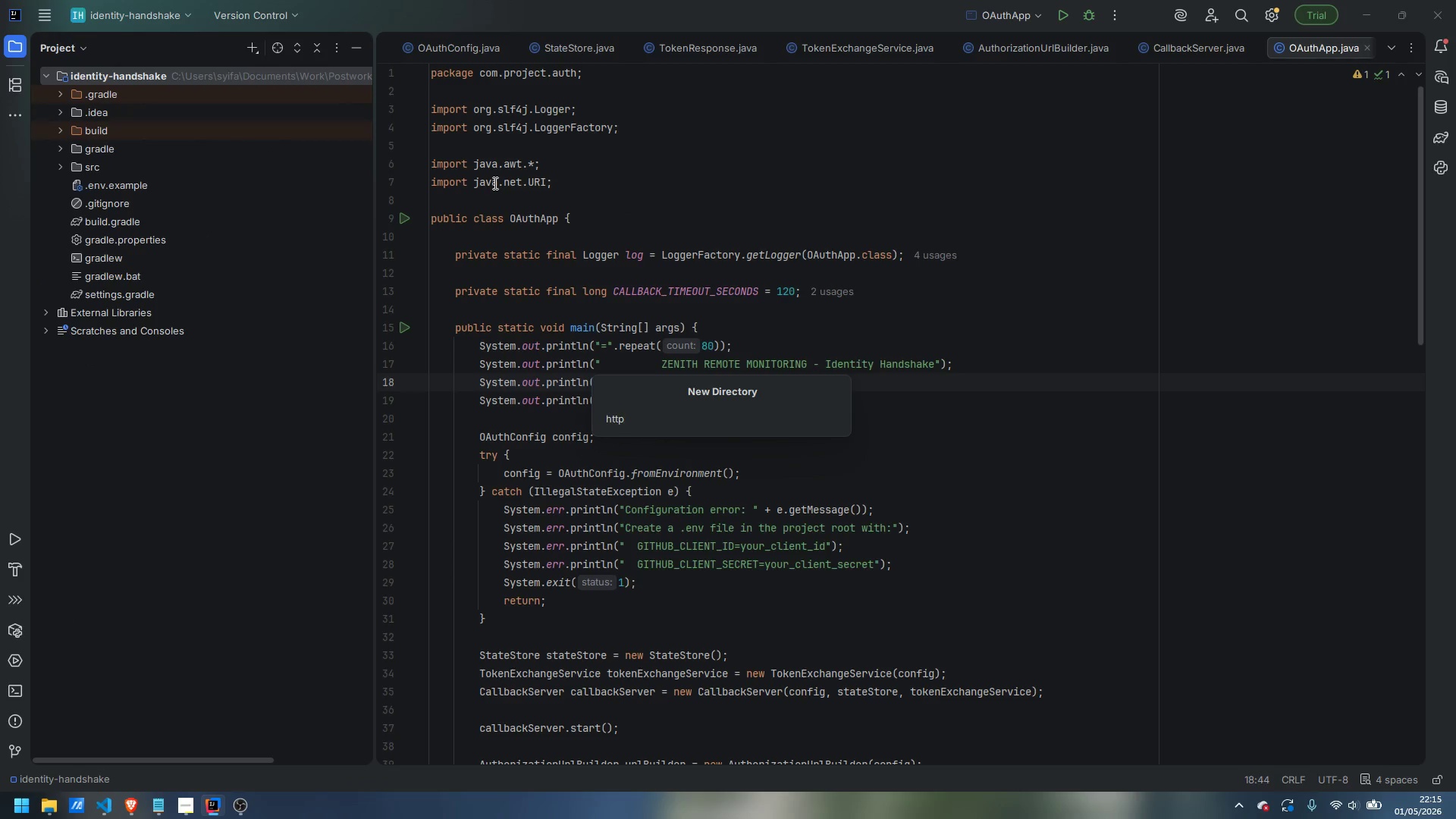 
key(Enter)
 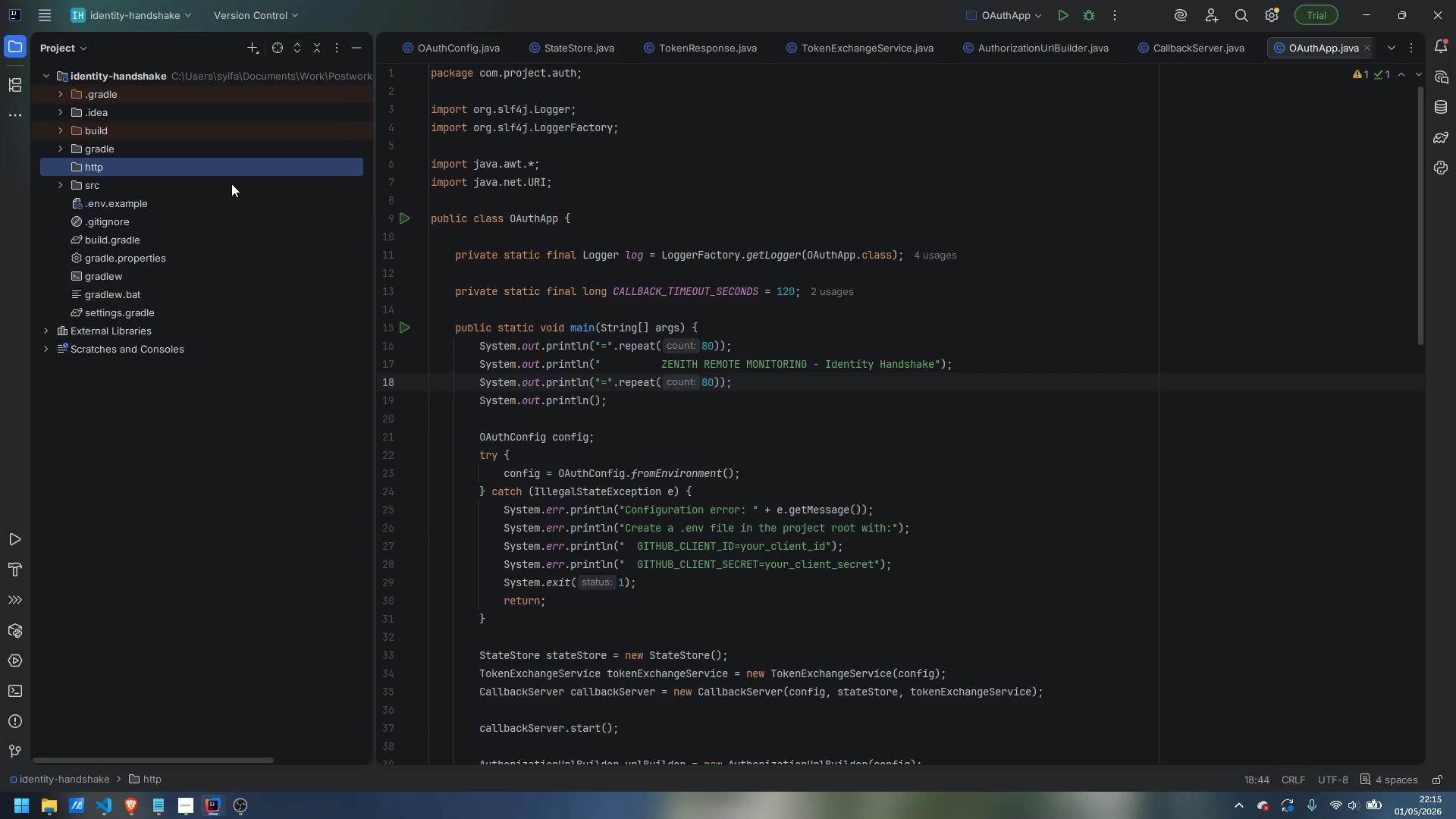 
wait(5.31)
 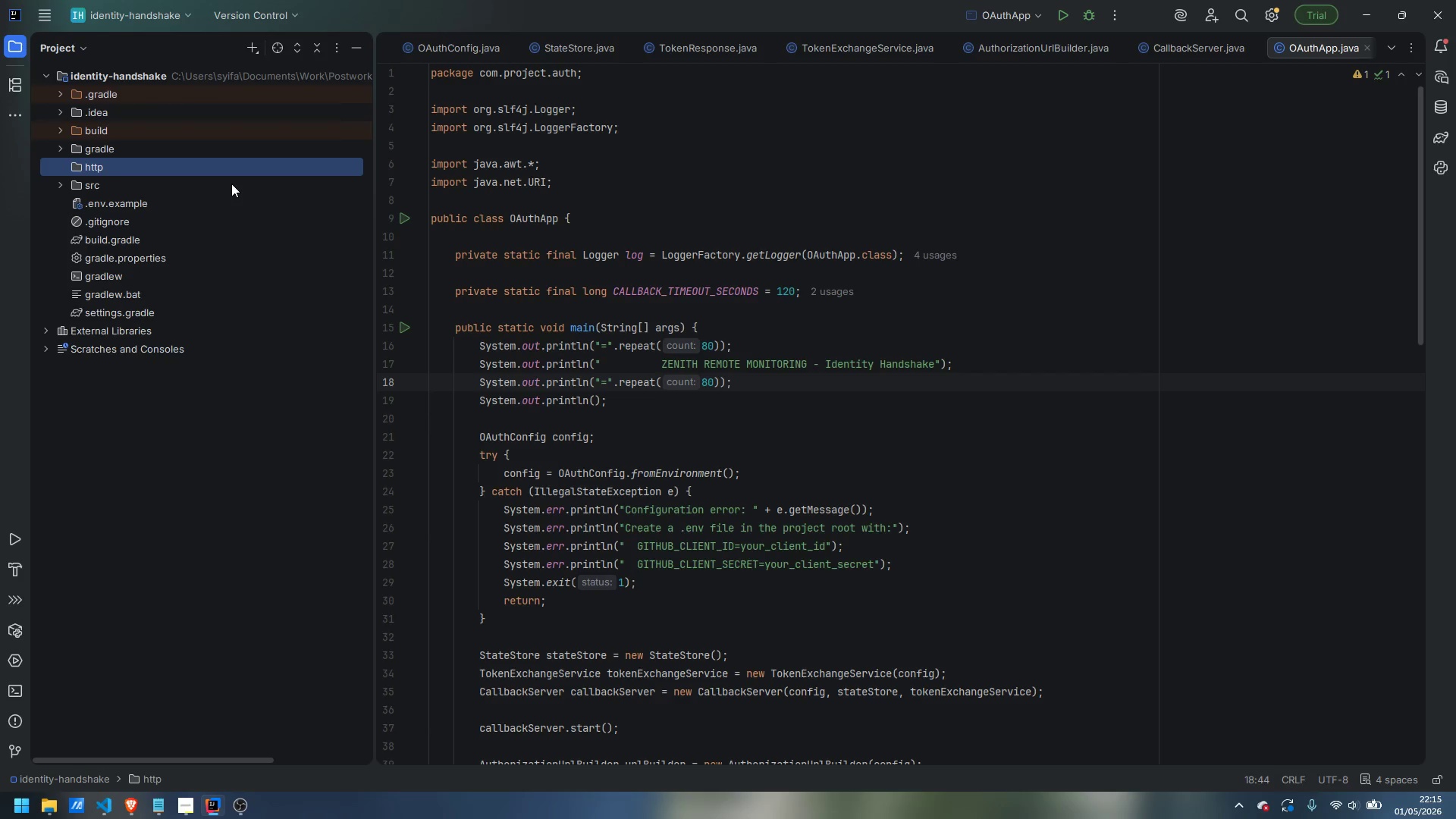 
right_click([98, 165])
 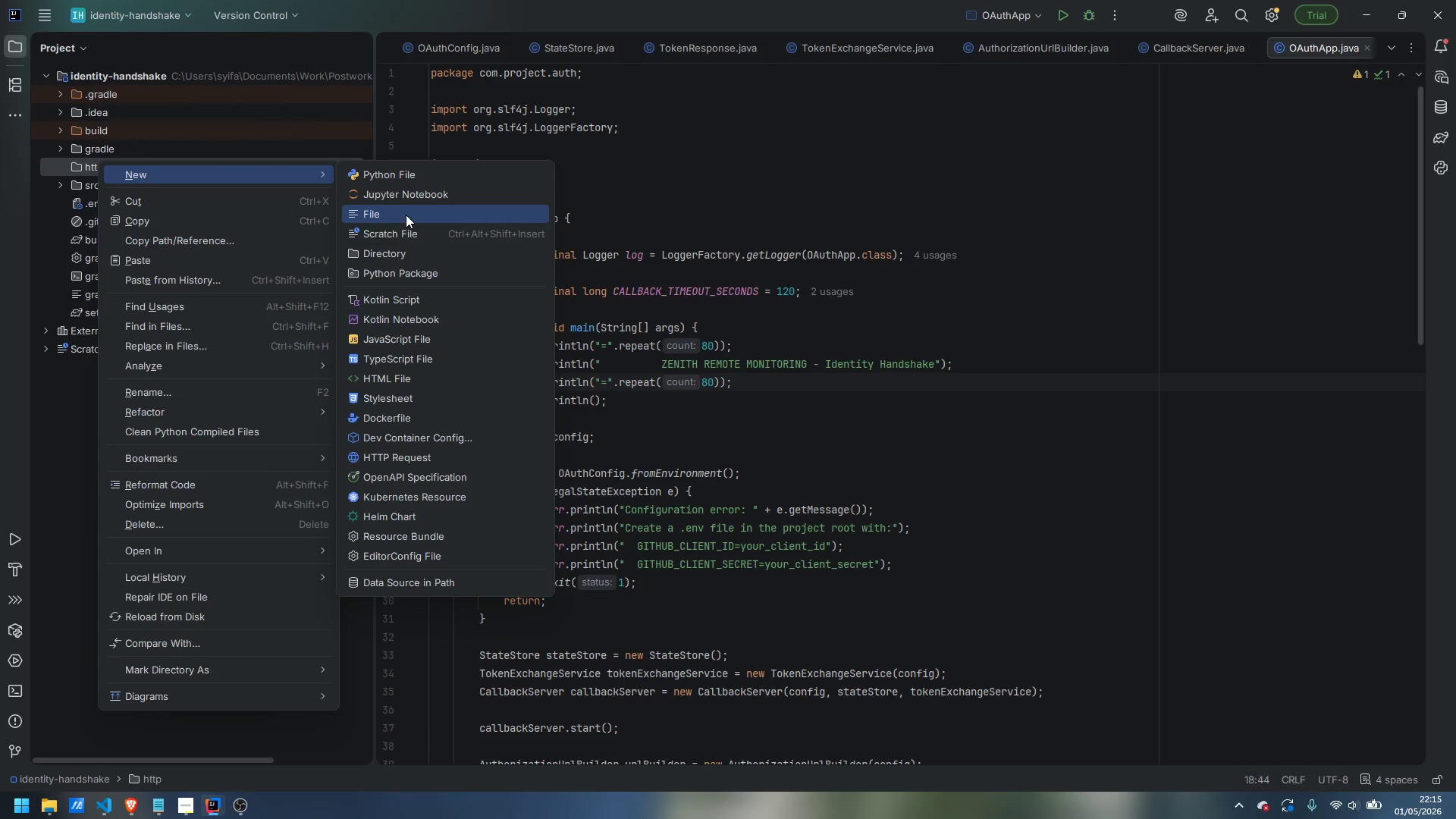 
wait(5.36)
 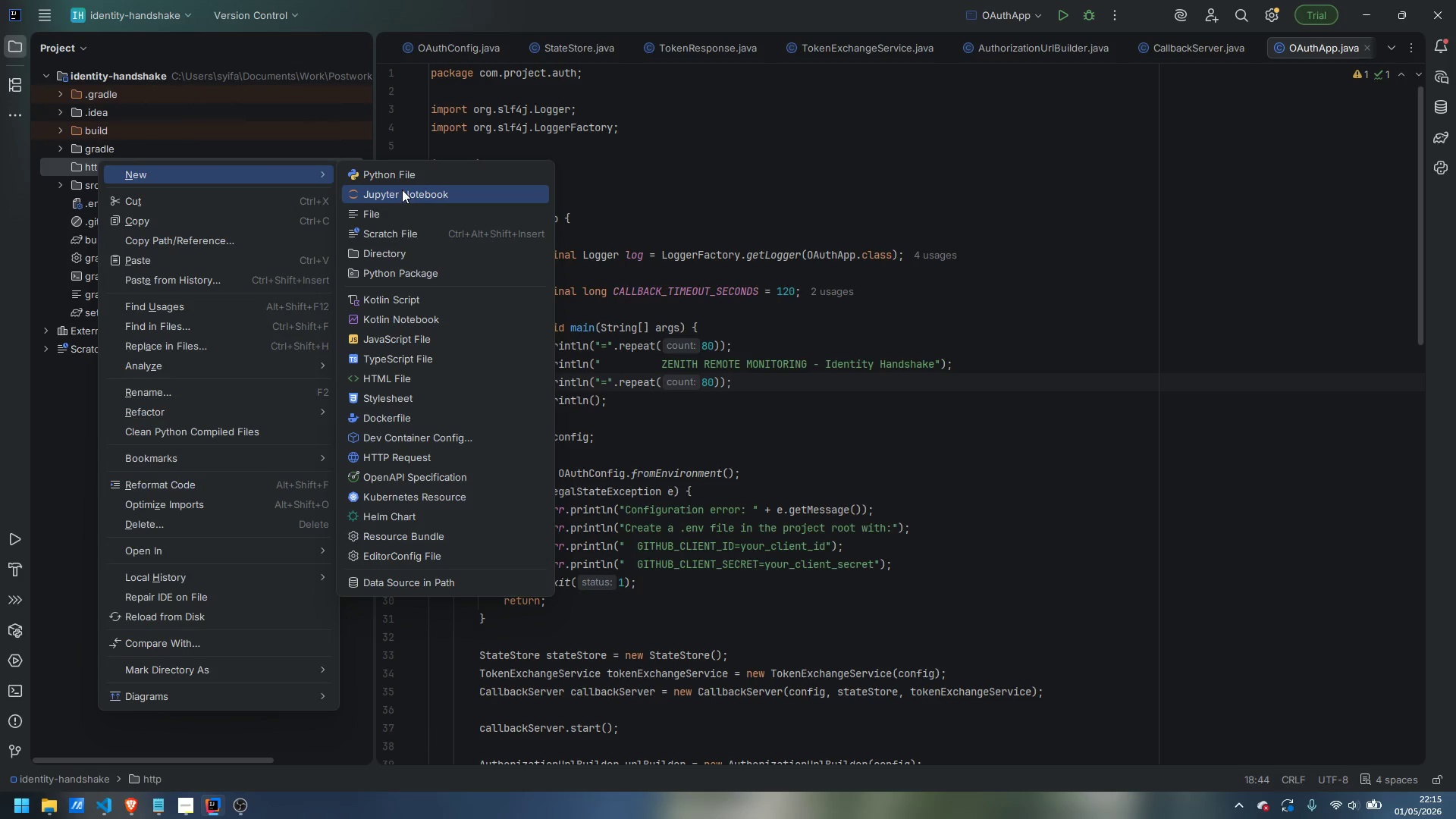 
left_click([406, 215])
 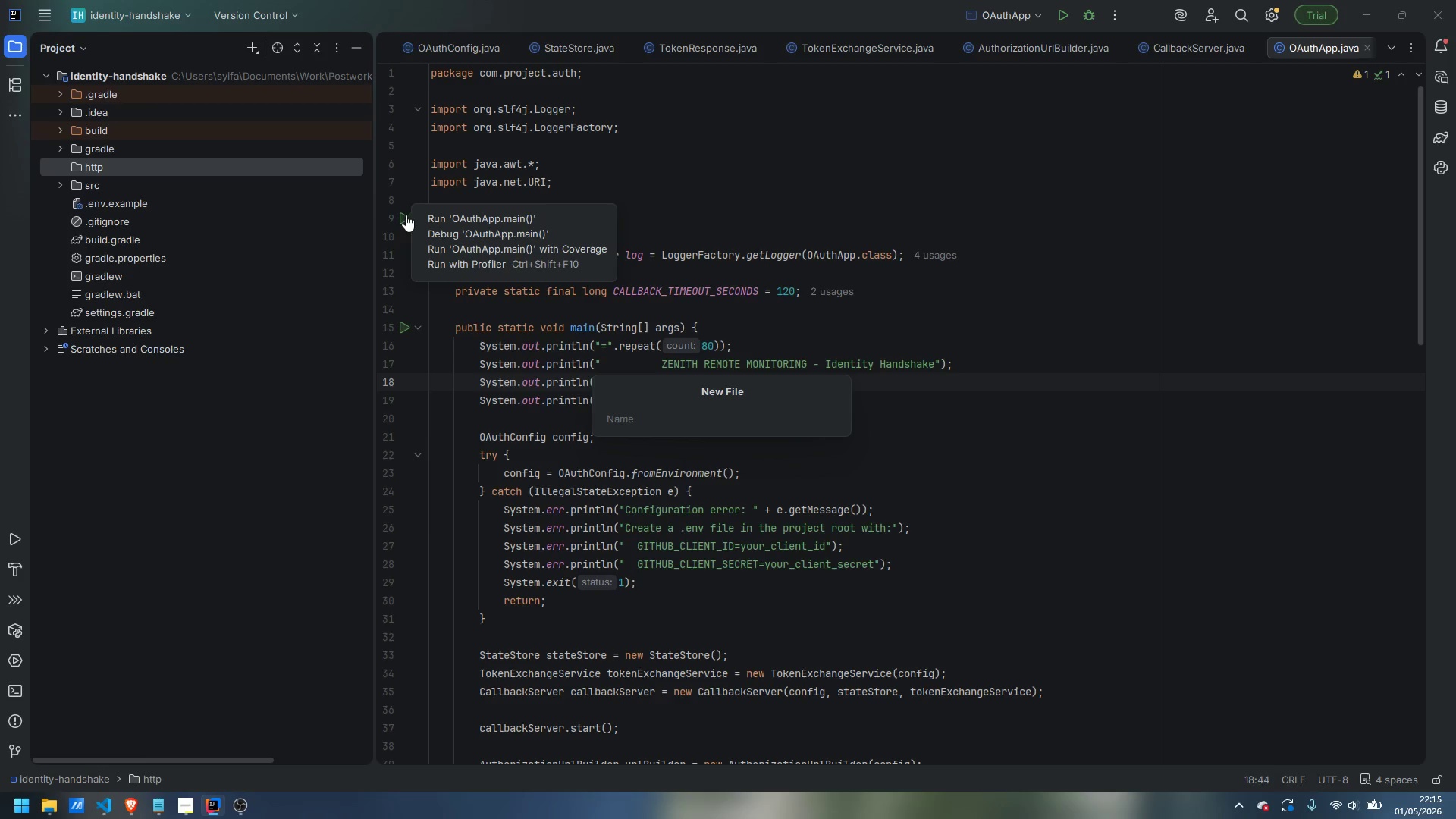 
type(http=)
key(Backspace)
type(-client.env.json)
 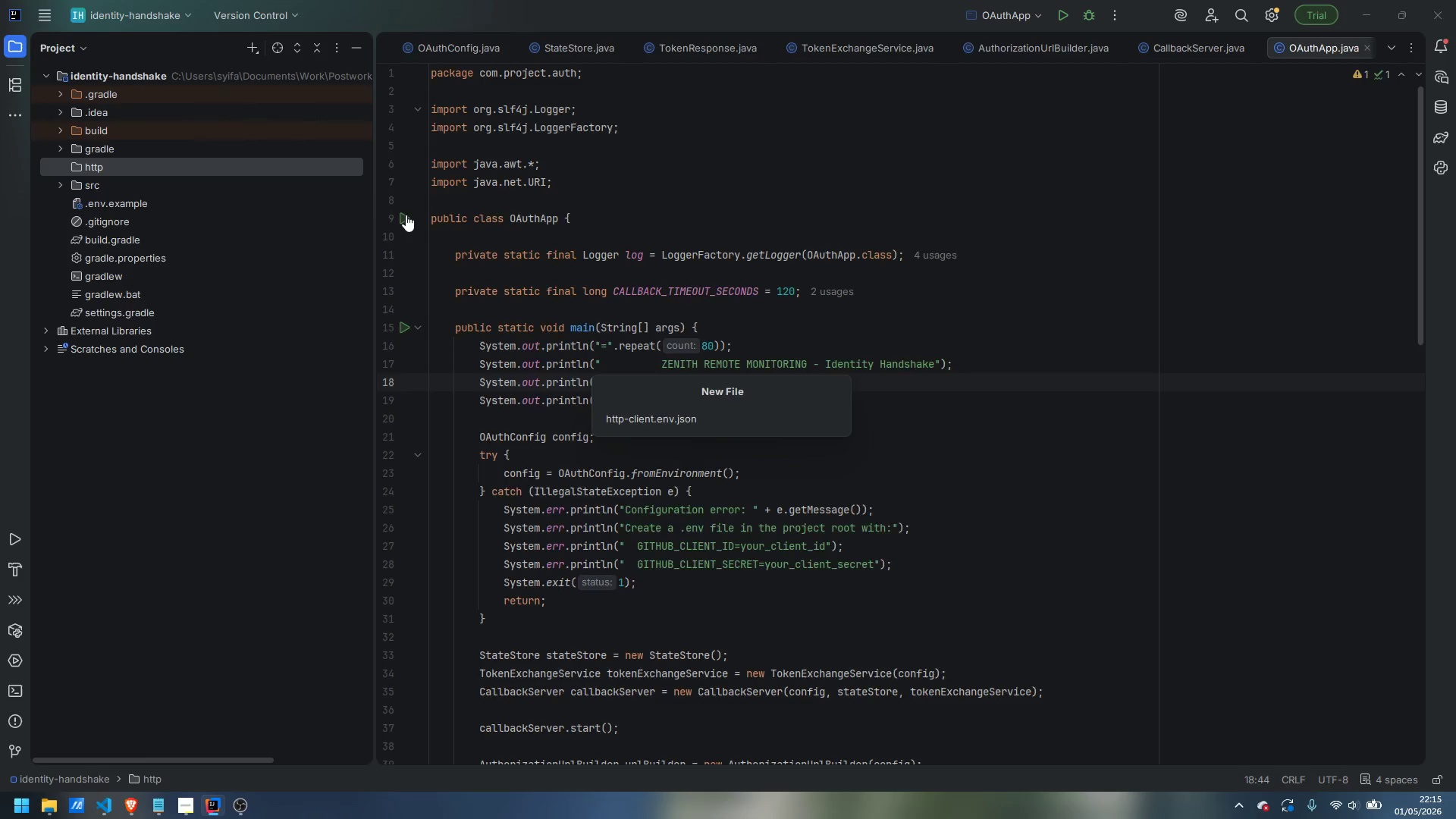 
key(Enter)
 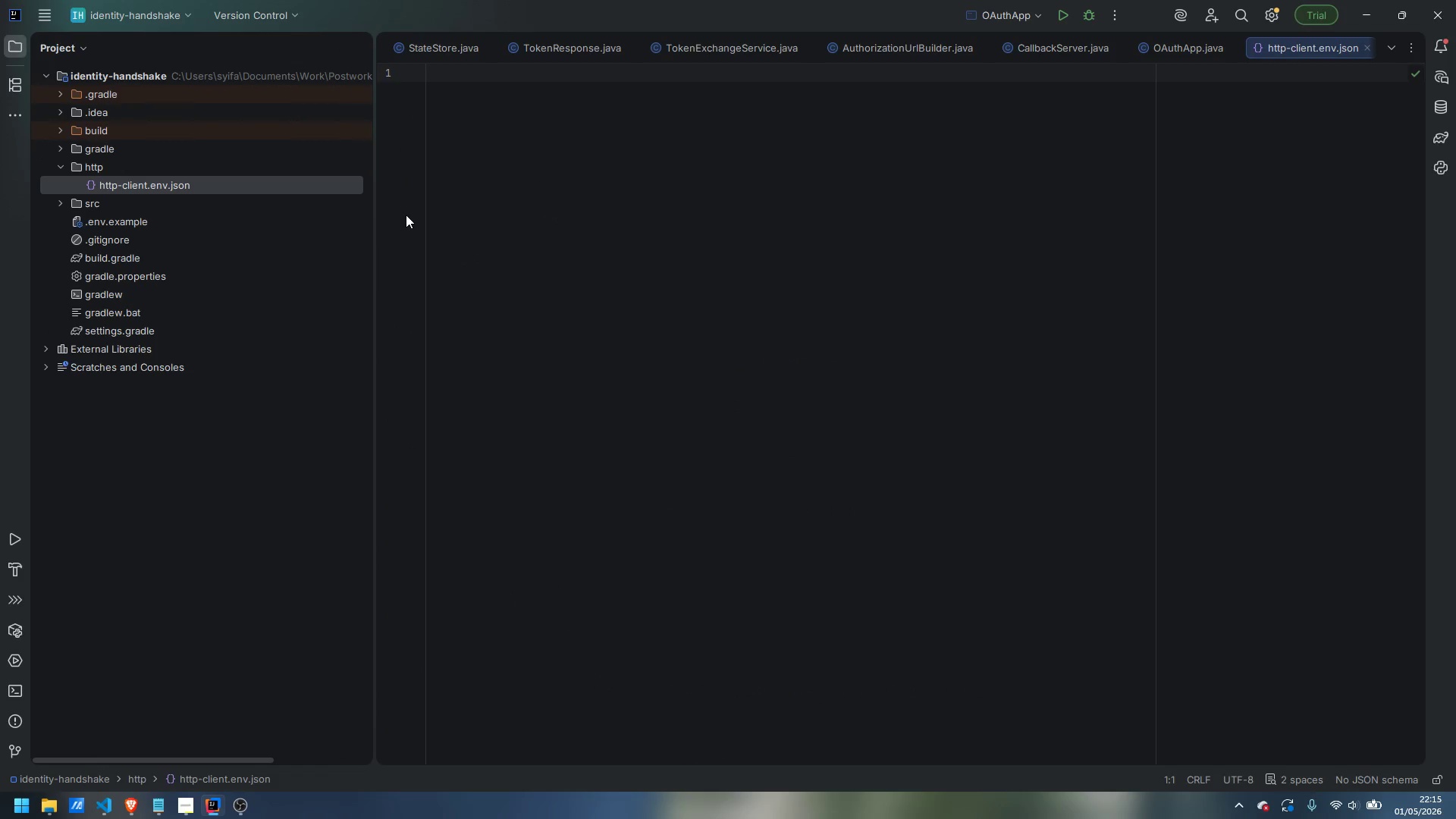 
key(Shift+BracketLeft)
 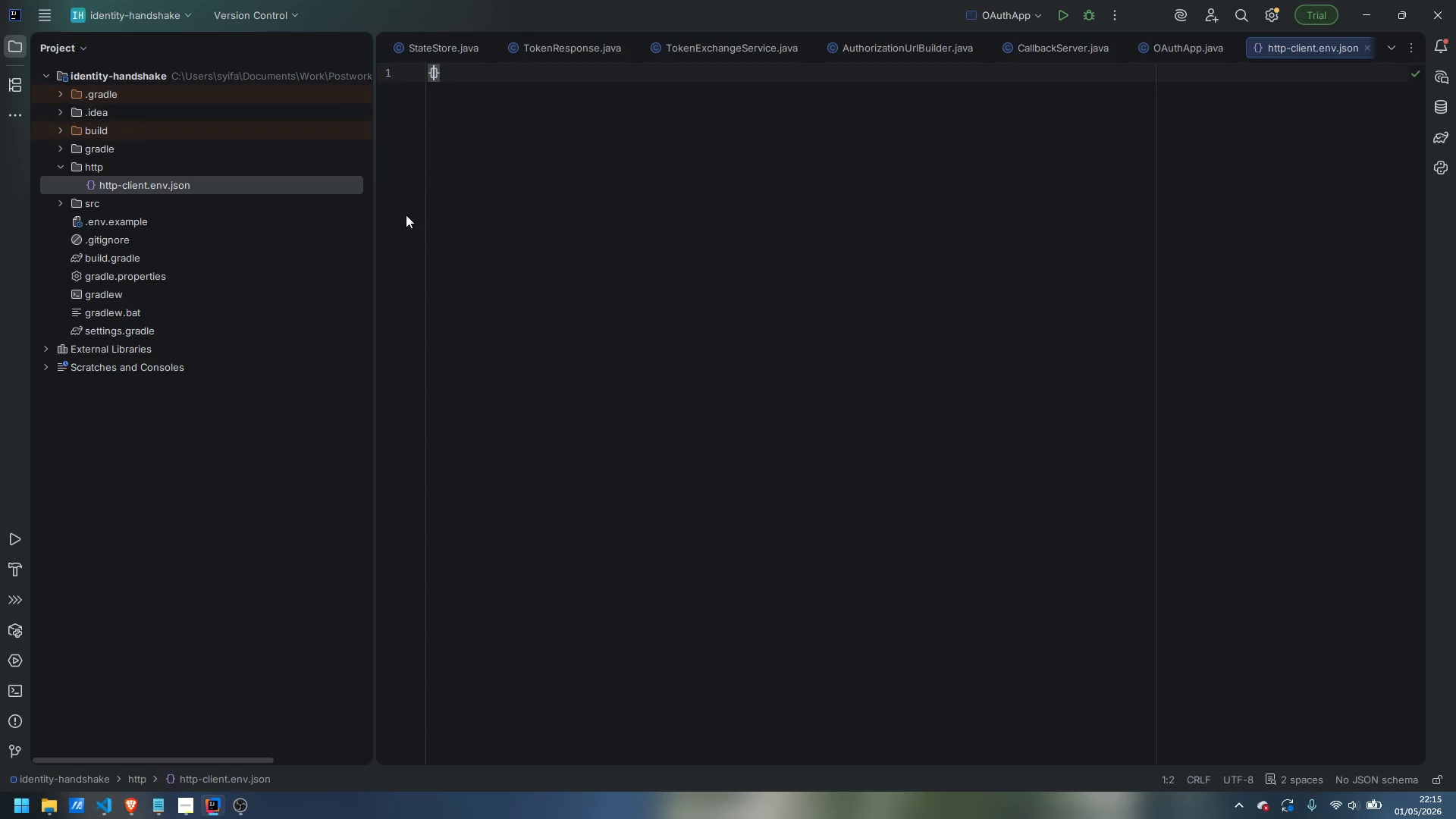 
key(Enter)
 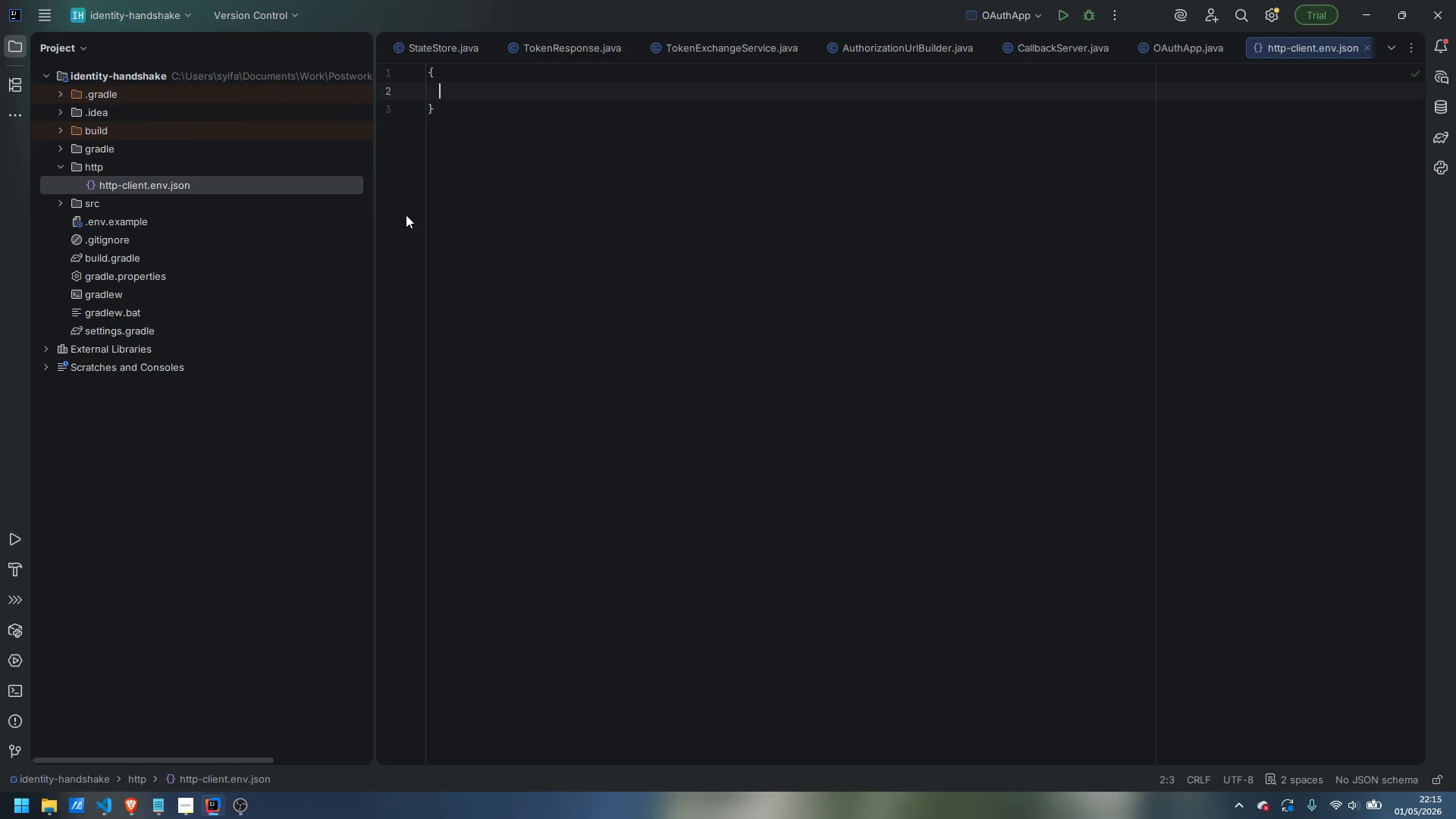 
type("dev)
 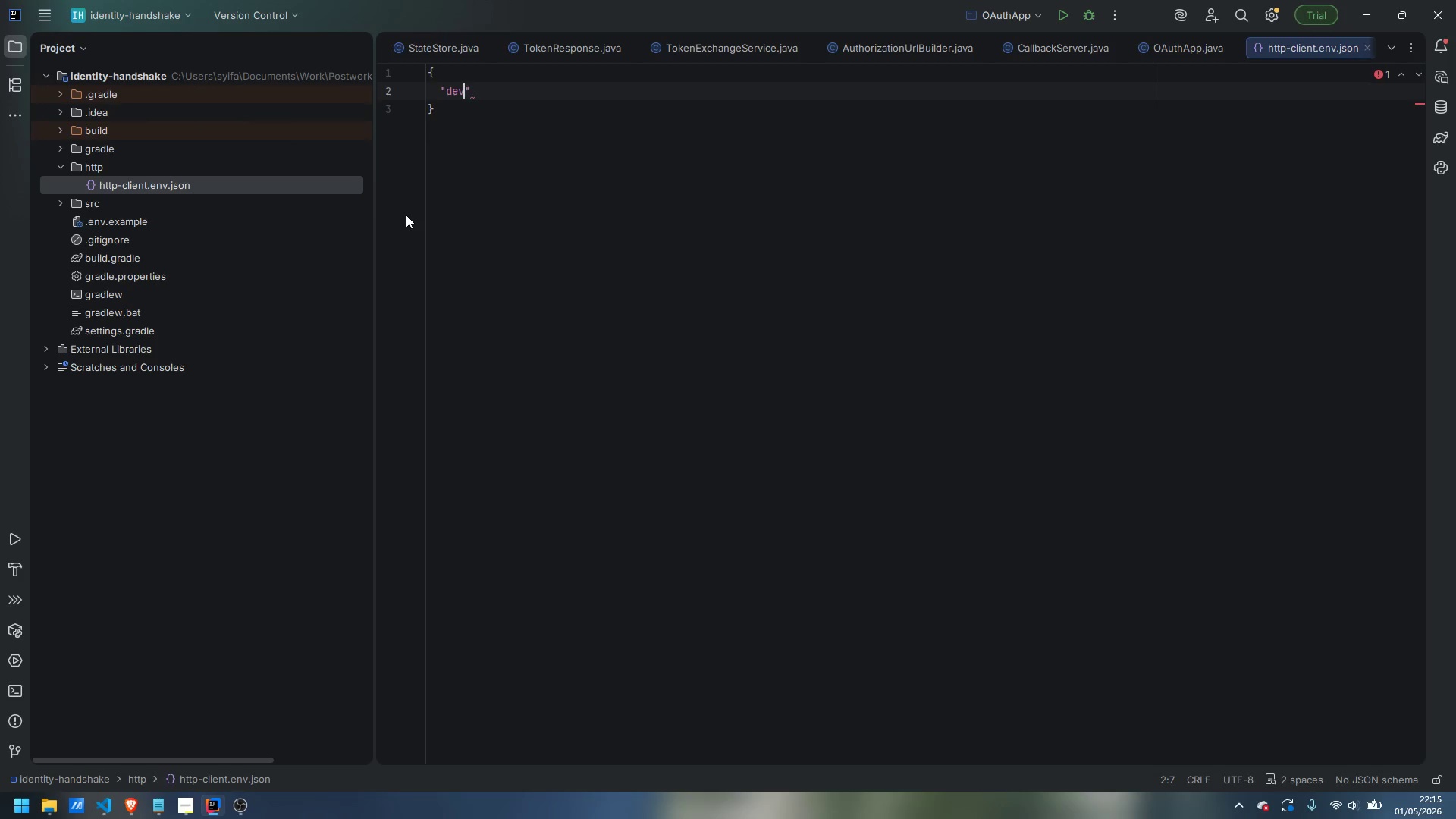 
key(ArrowRight)
 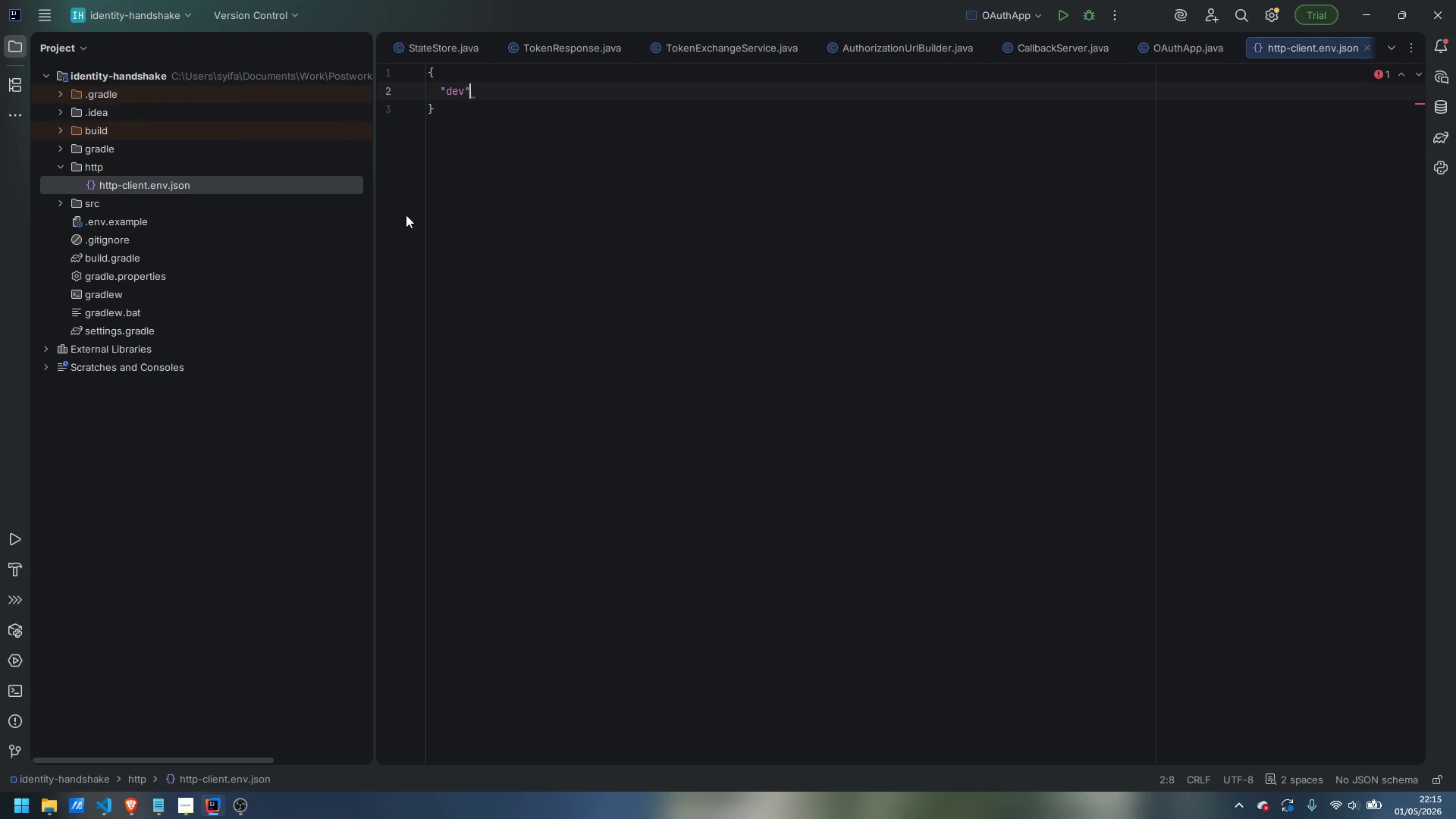 
key(Shift+Semicolon)
 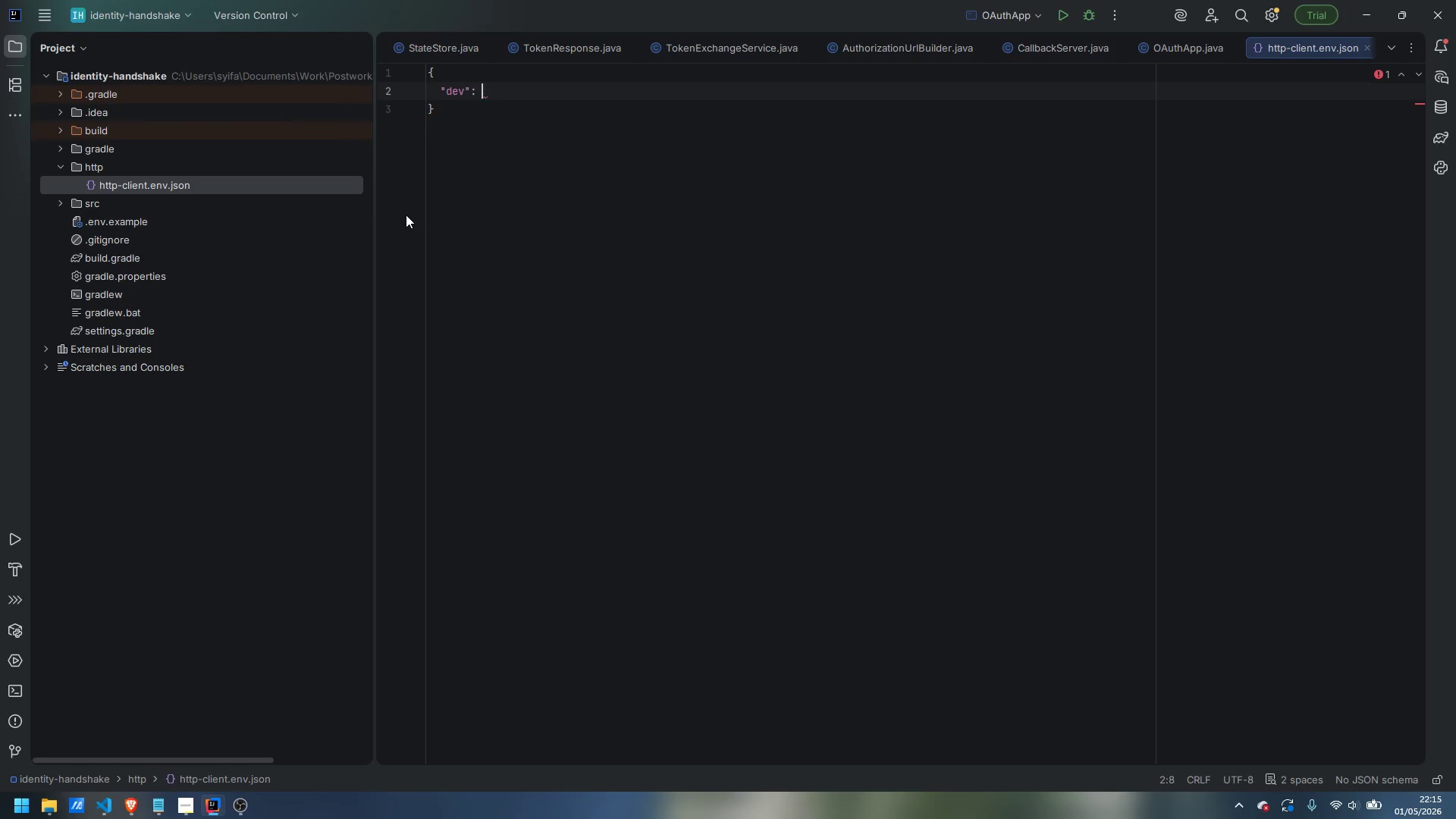 
key(Shift+Space)
 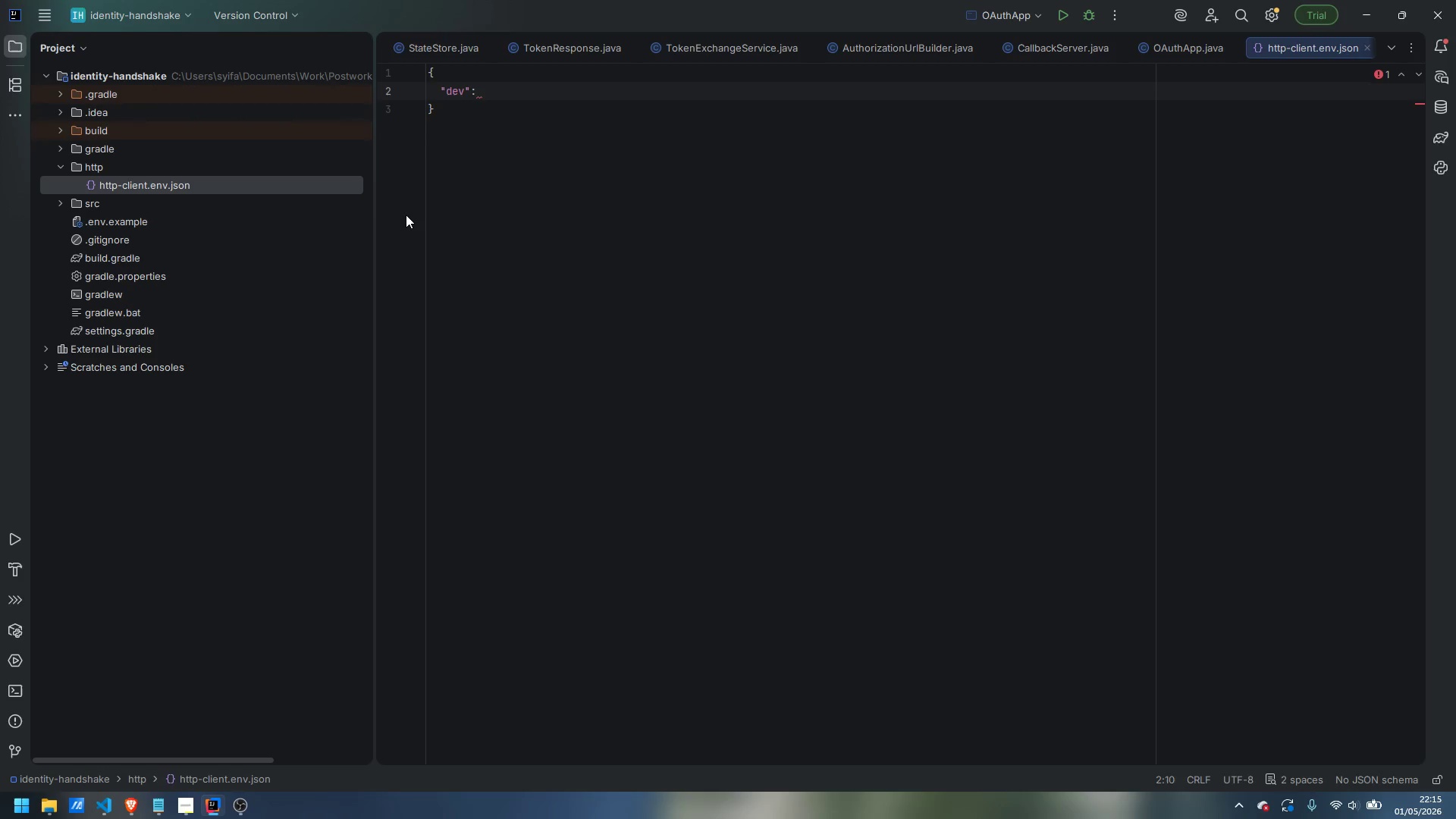 
key(Shift+BracketLeft)
 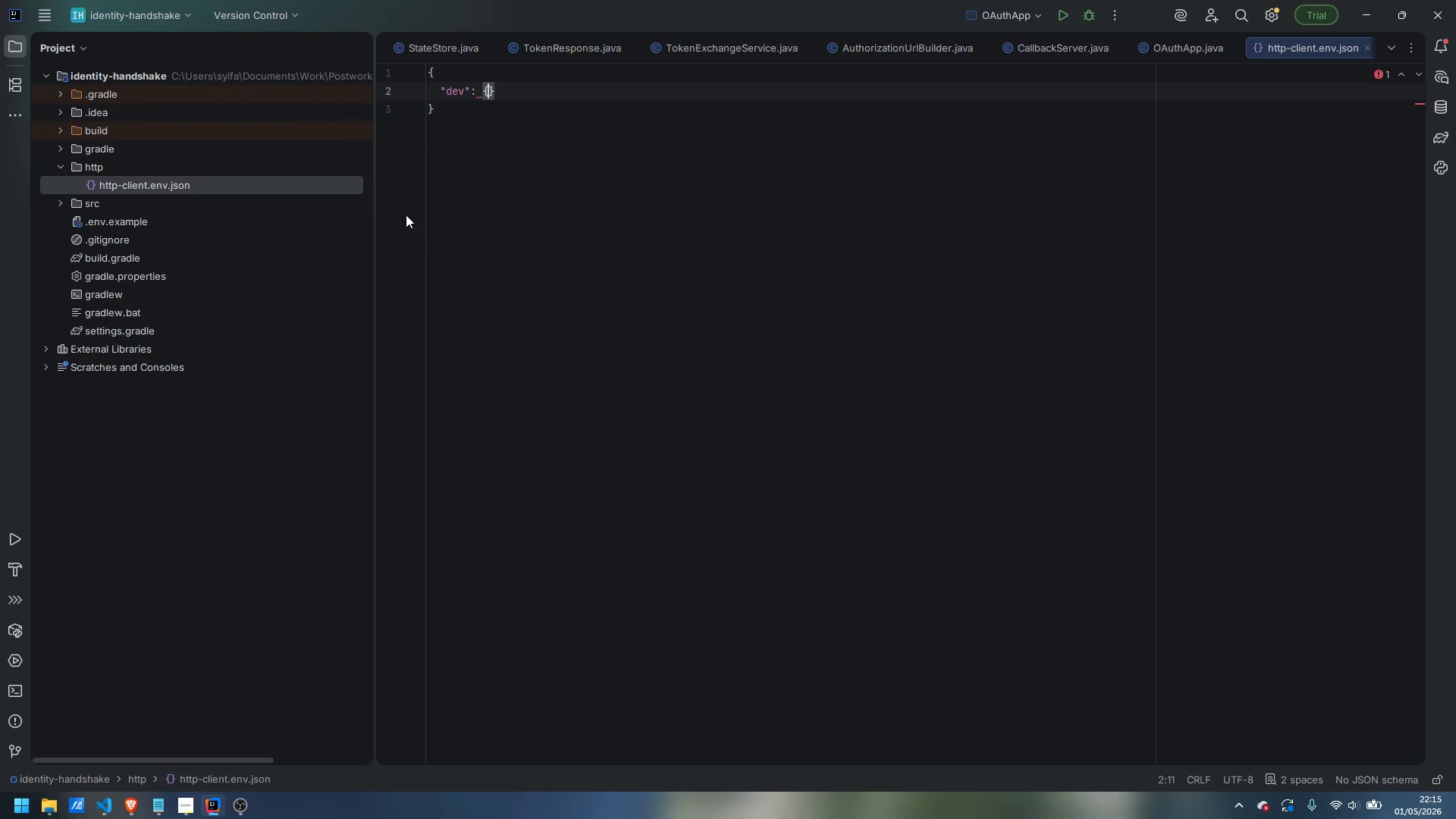 
key(Enter)
 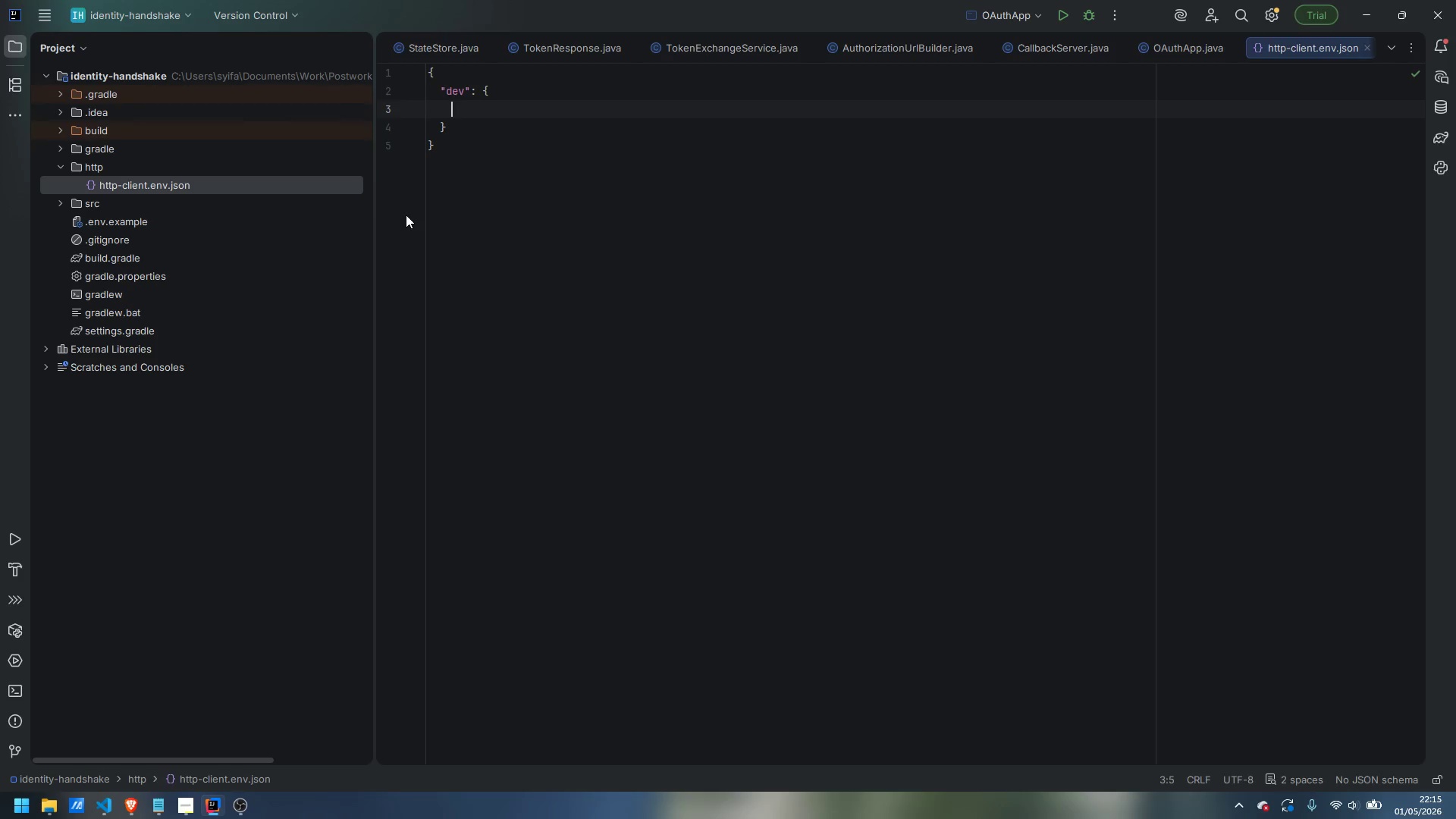 
type("callbackPort)
 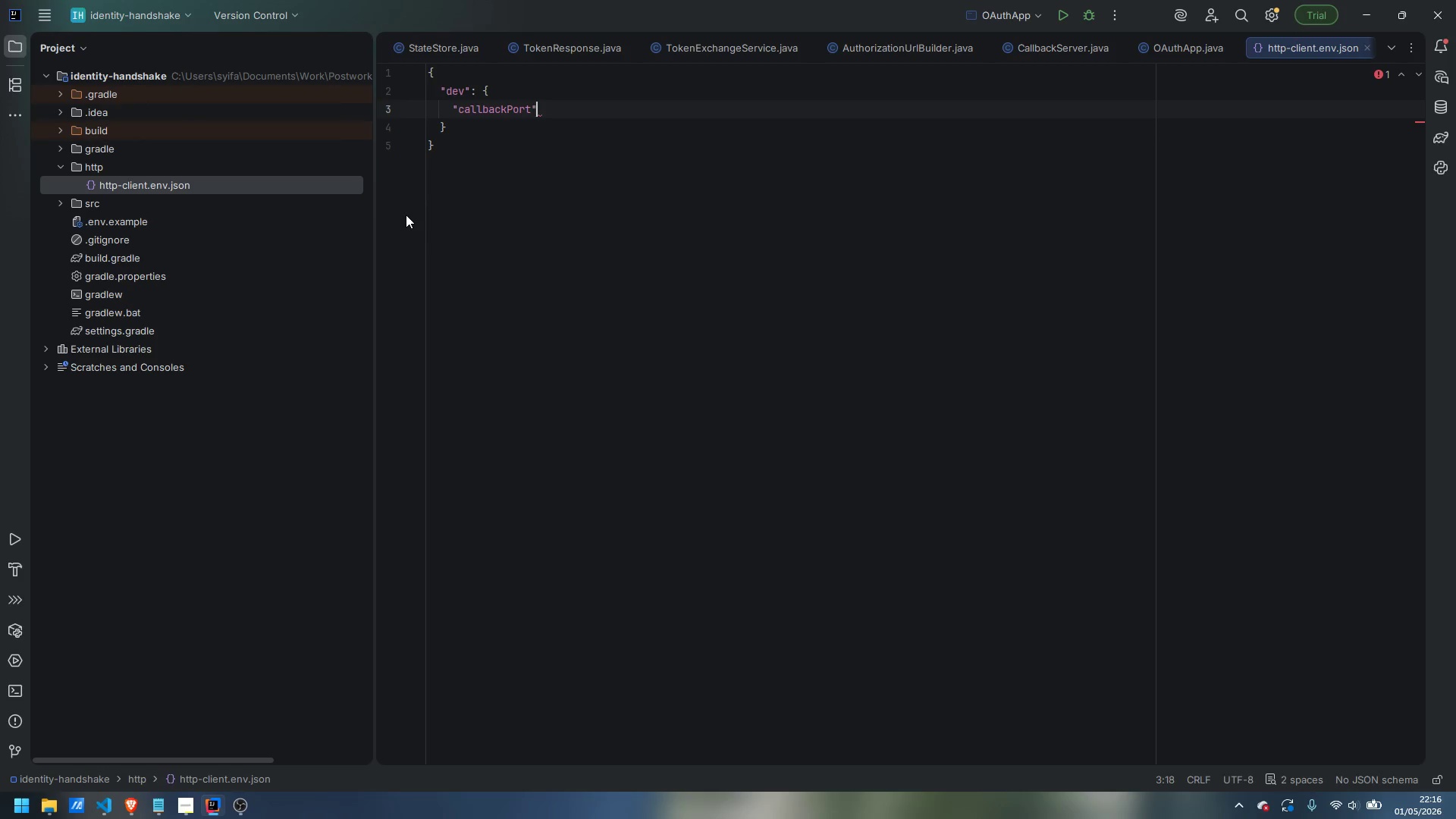 
 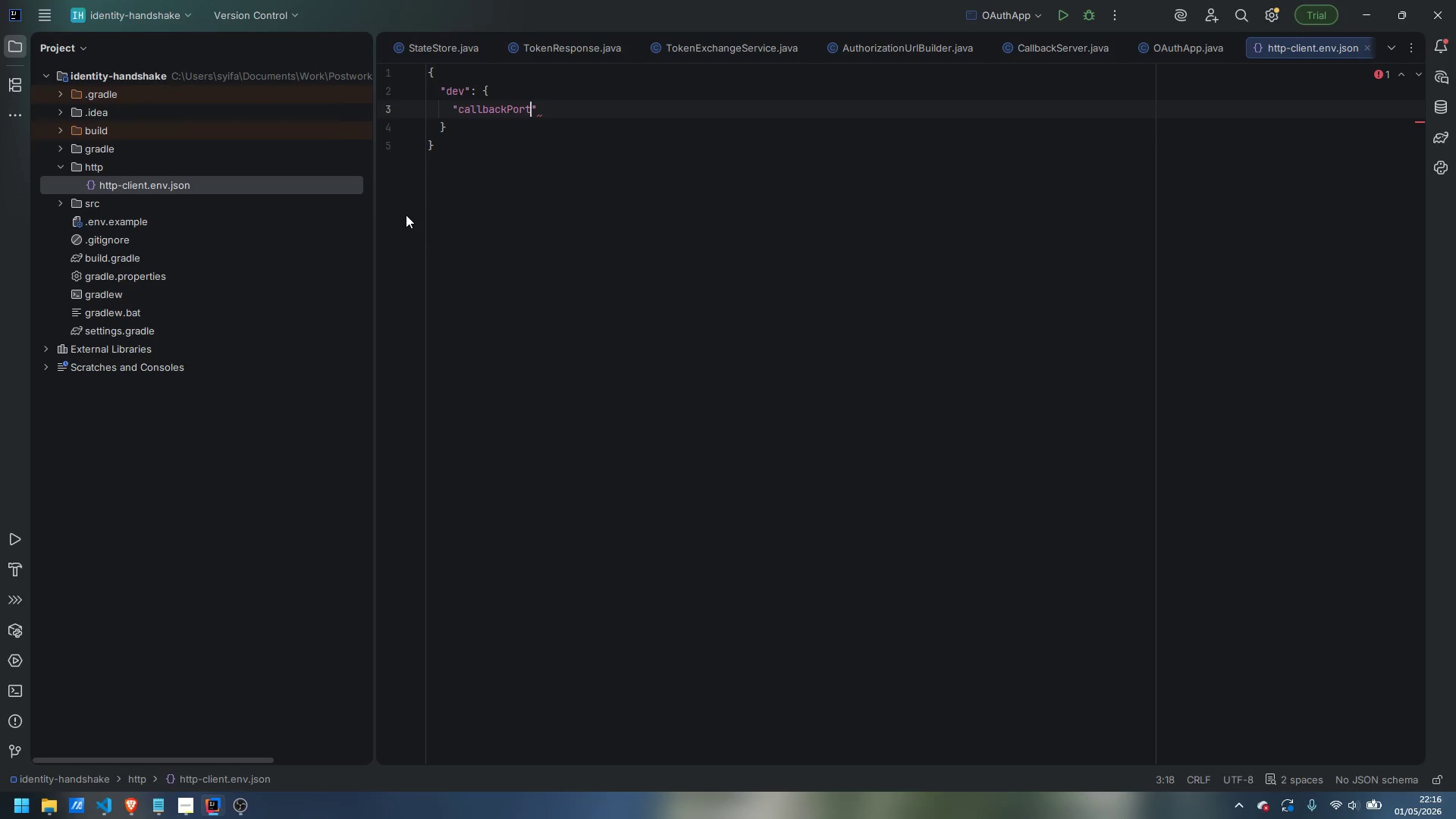 
key(ArrowRight)
 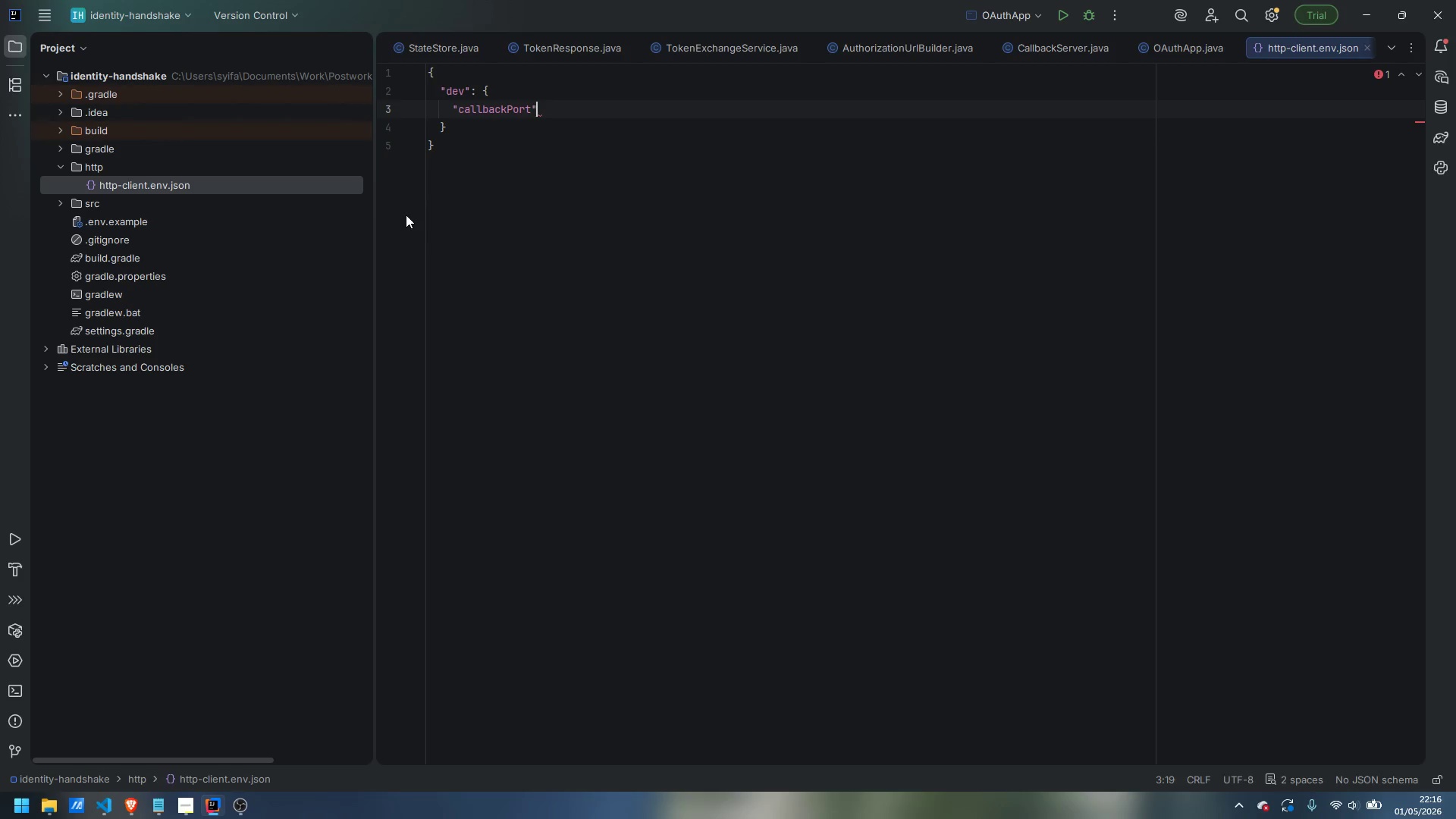 
type(: "8080)
 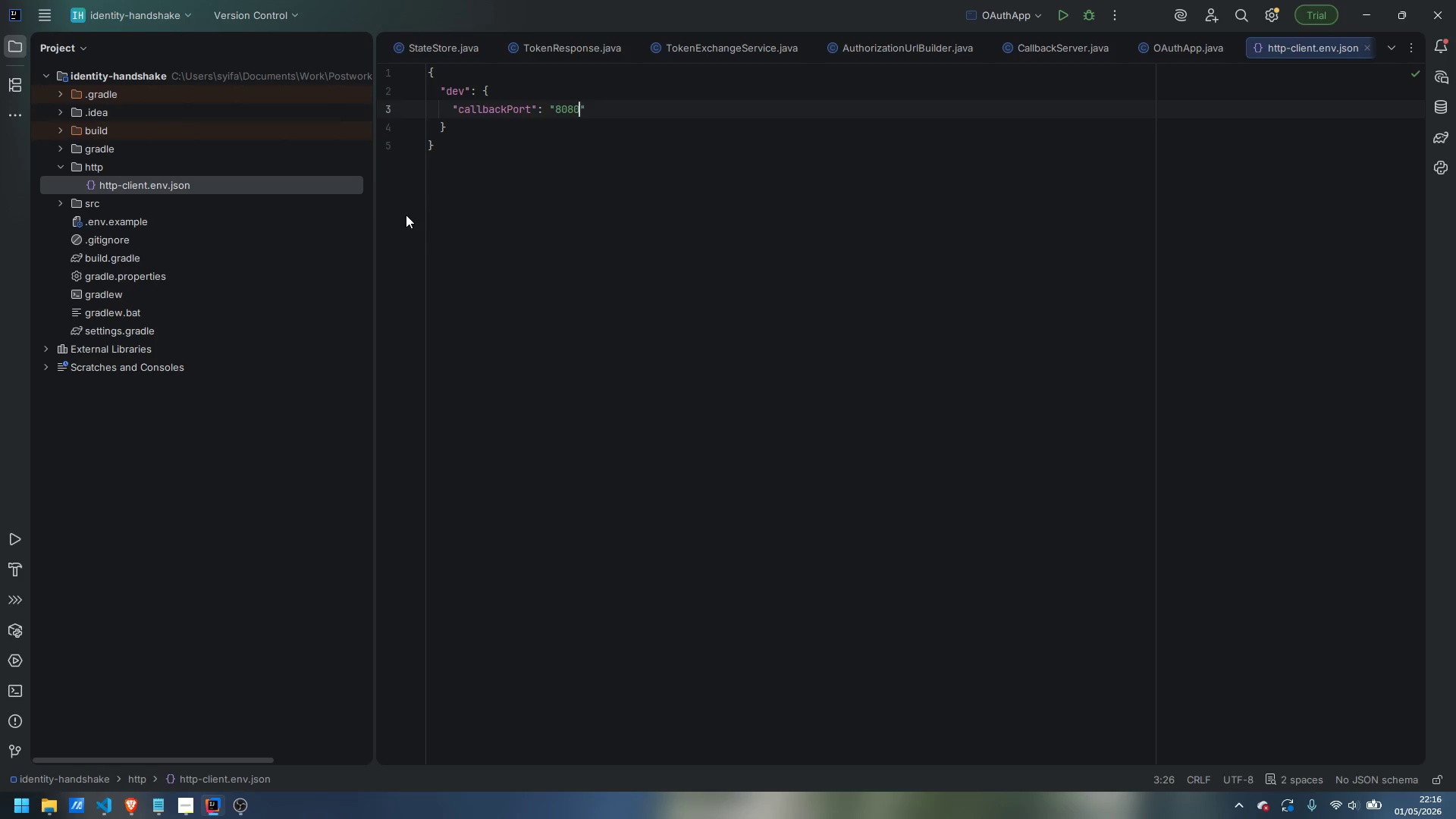 
key(ArrowRight)
 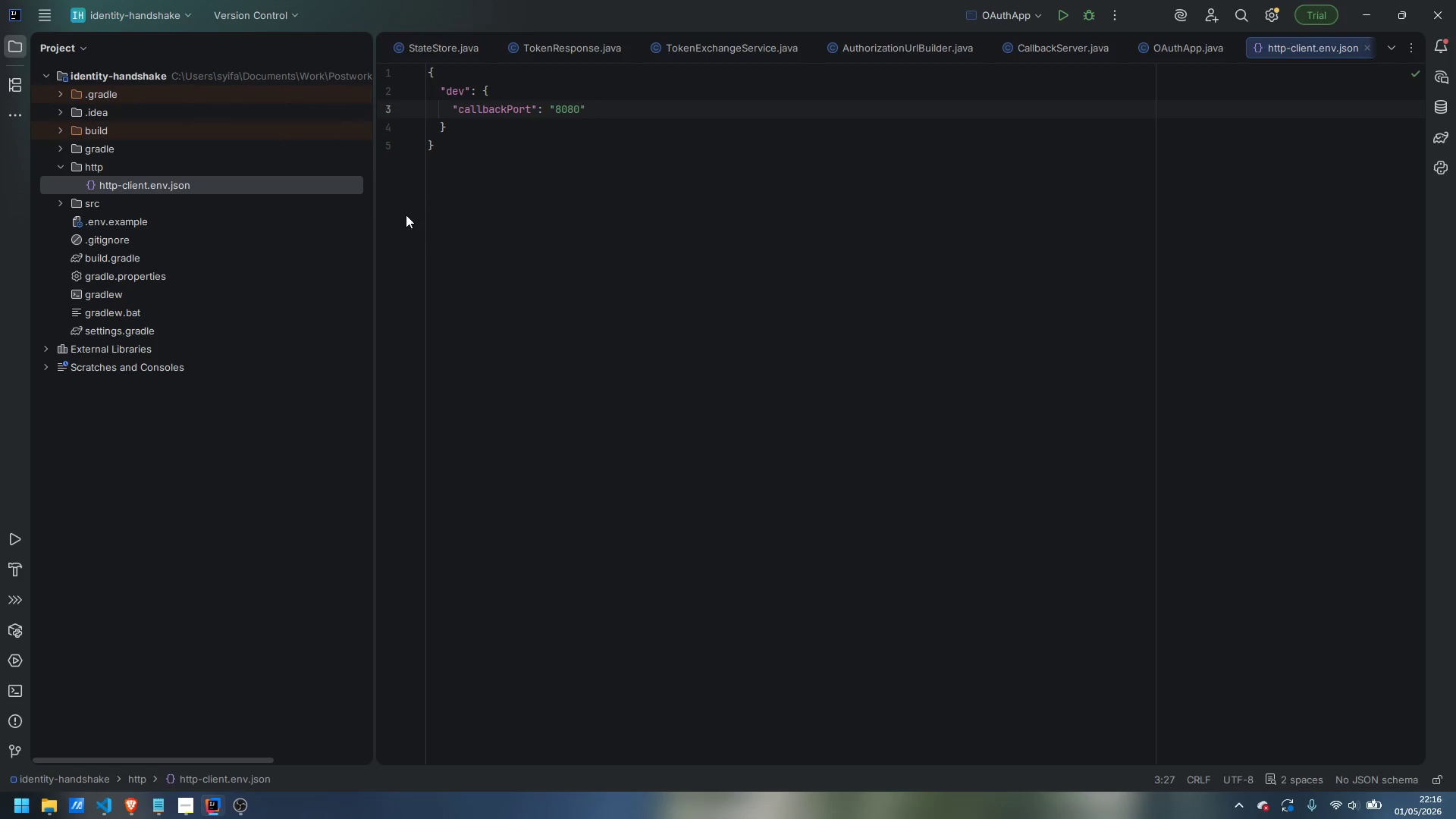 
key(Comma)
 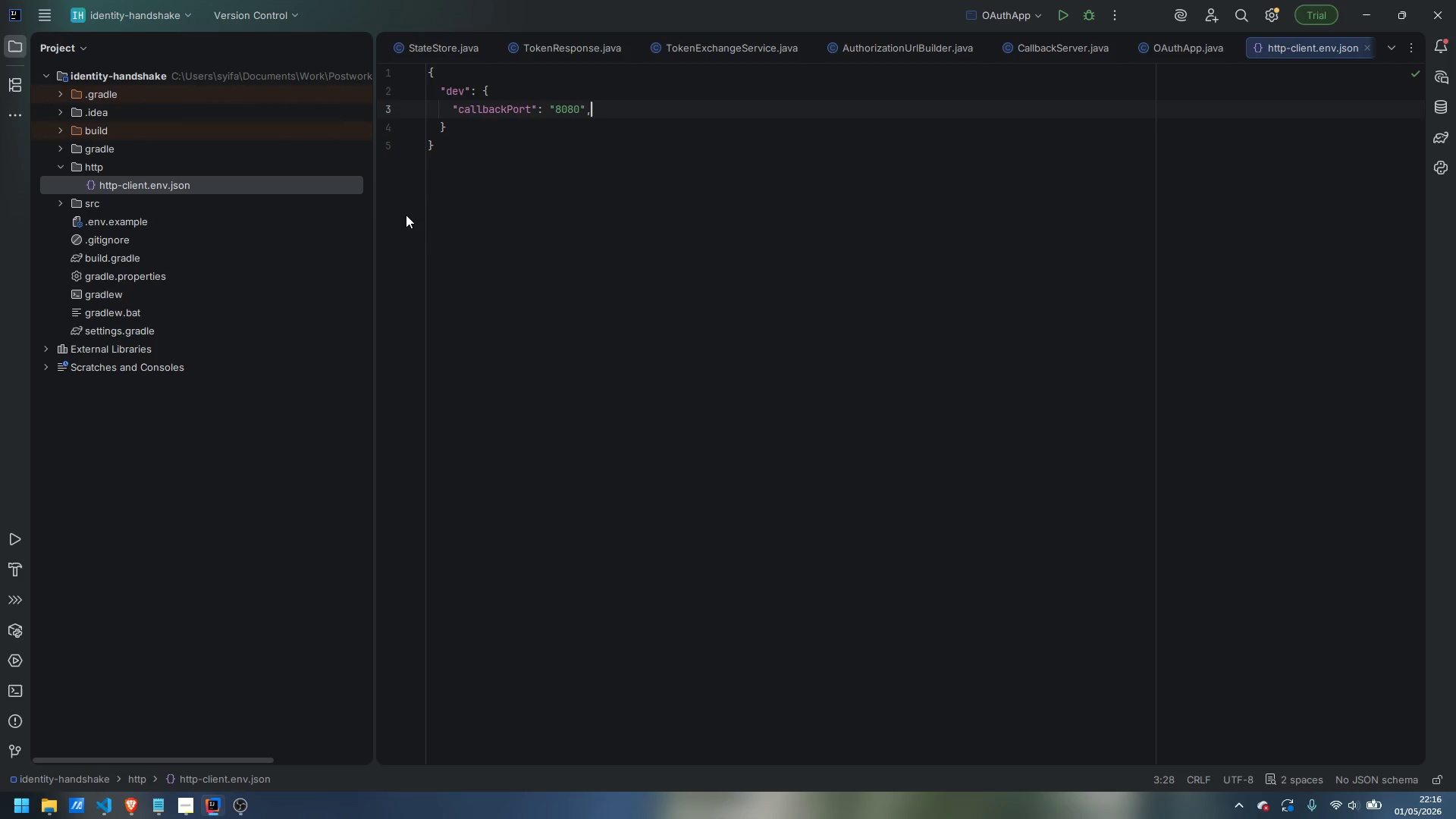 
key(Shift+ShiftLeft)
 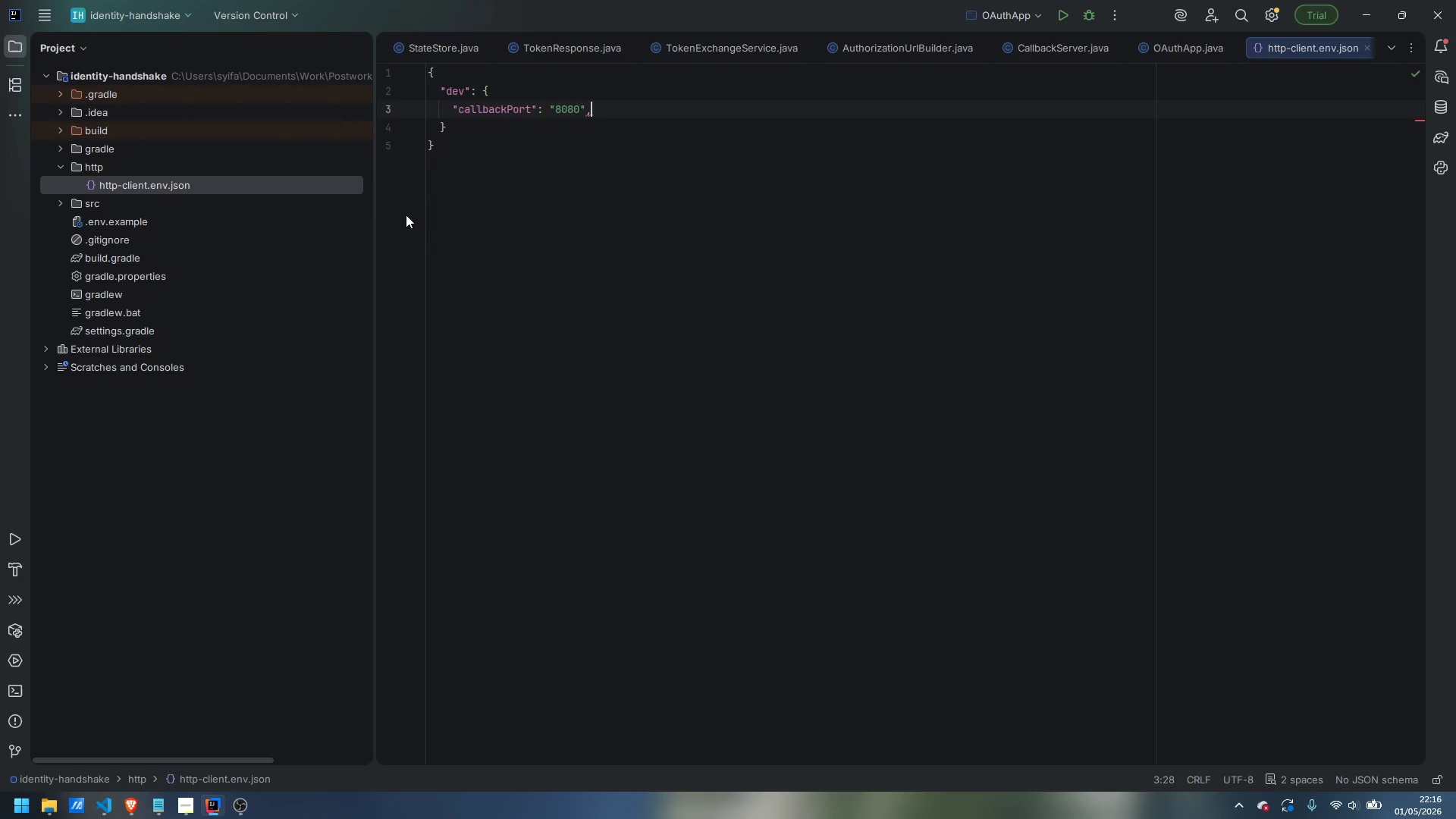 
key(Shift+ShiftLeft)
 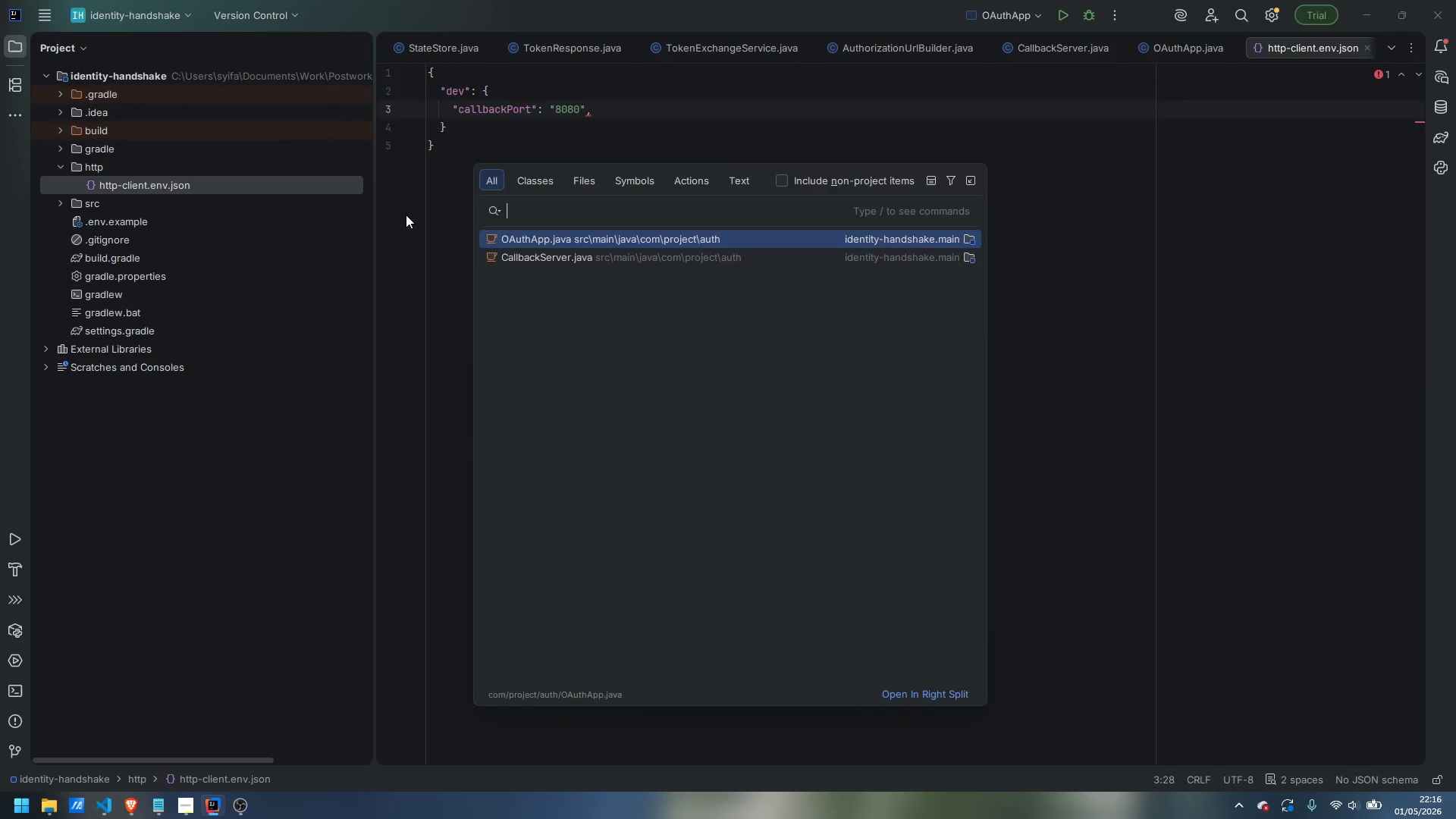 
key(Enter)
 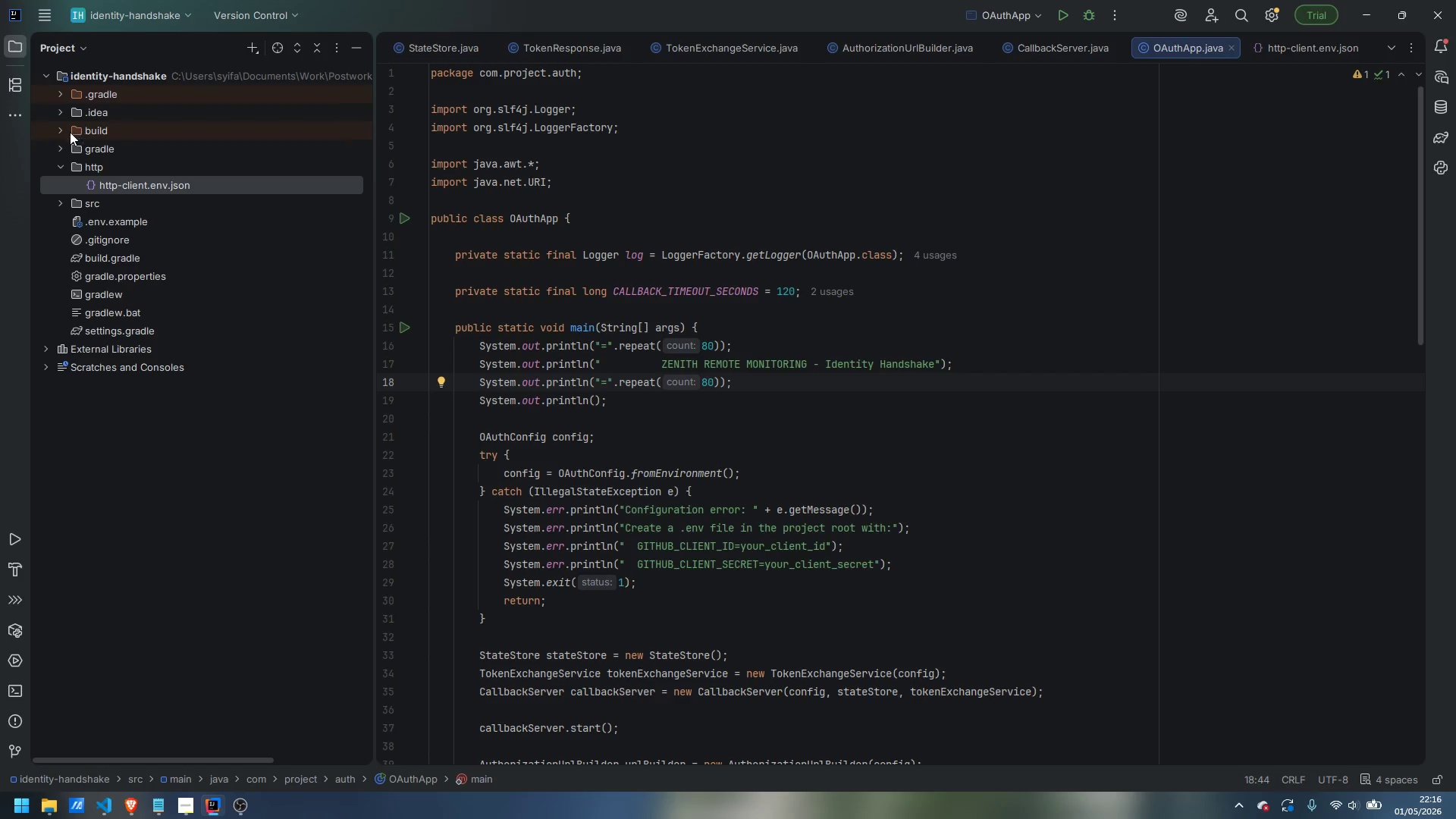 
double_click([136, 186])
 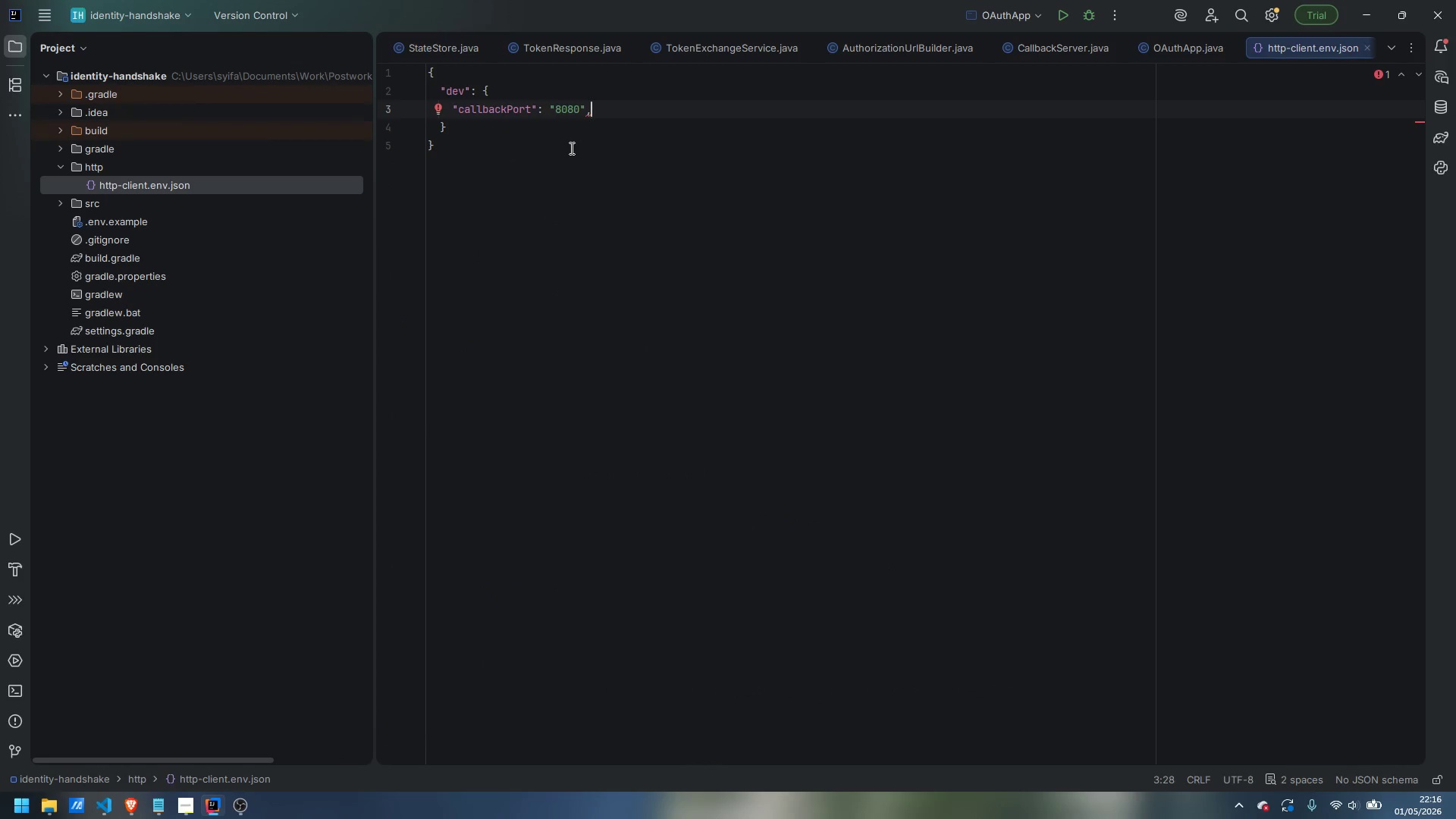 
key(Enter)
 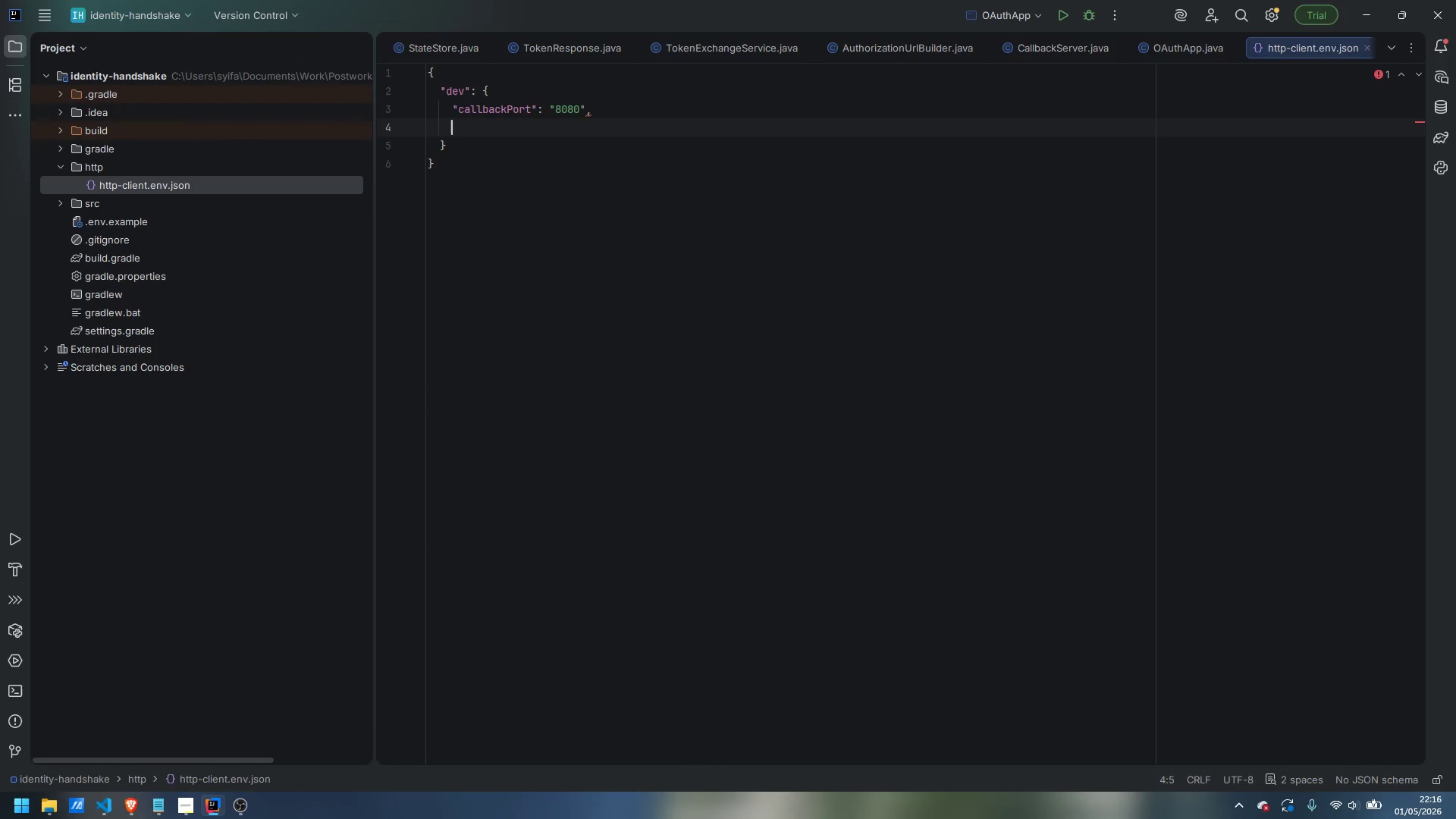 
type("redirectUri)
 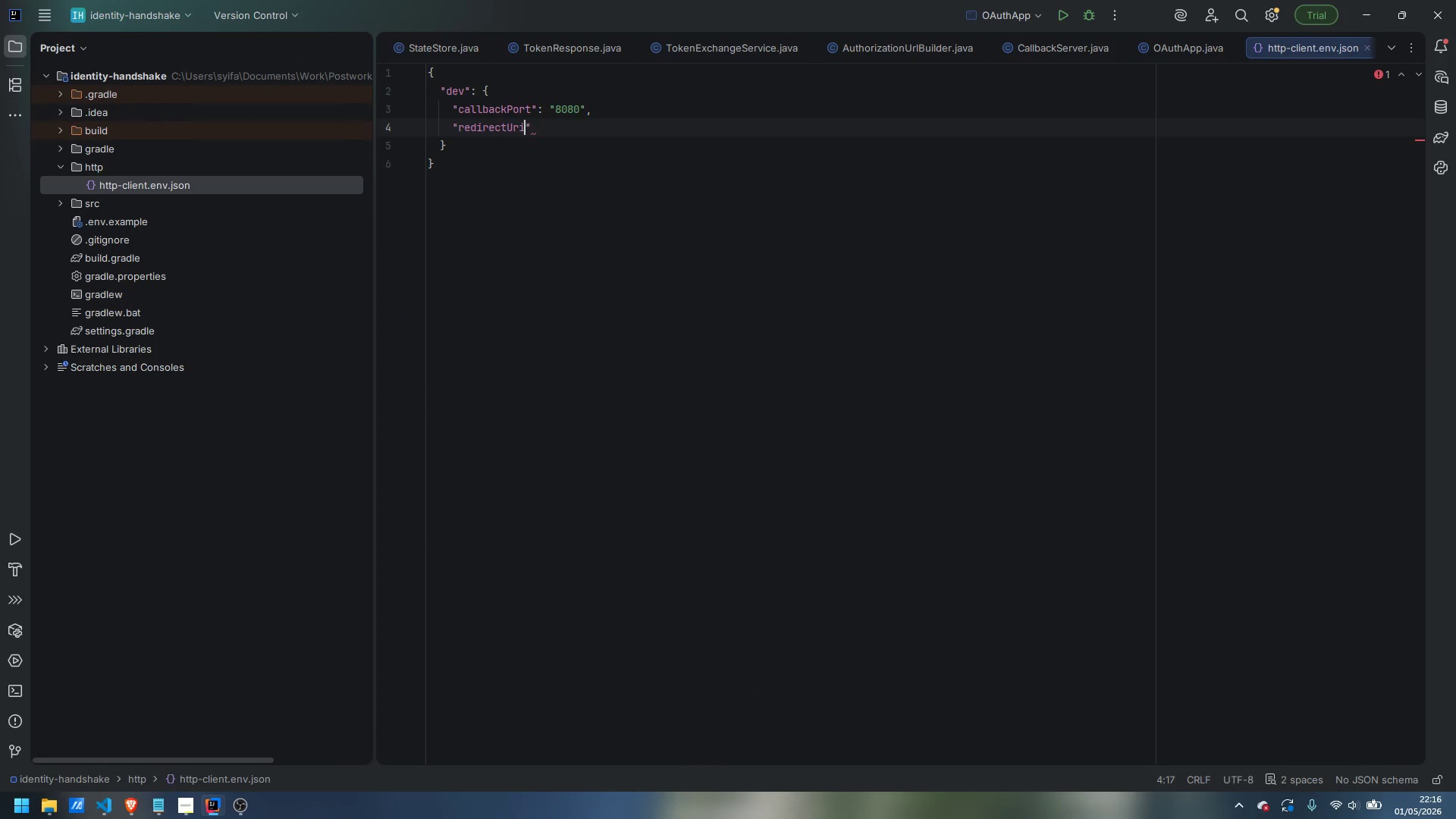 
key(ArrowRight)
 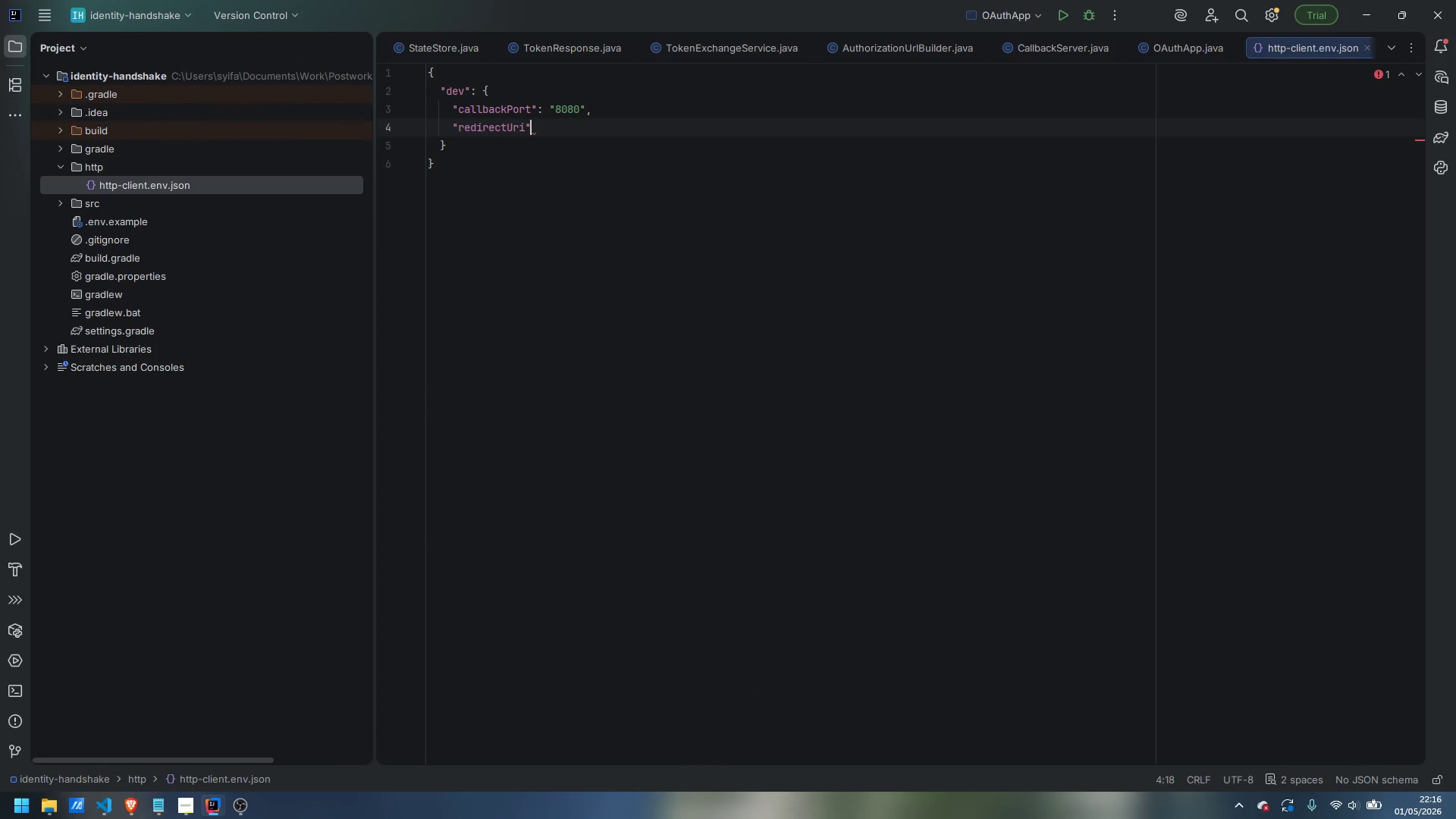 
type(: "http://localhost:8080/callback)
 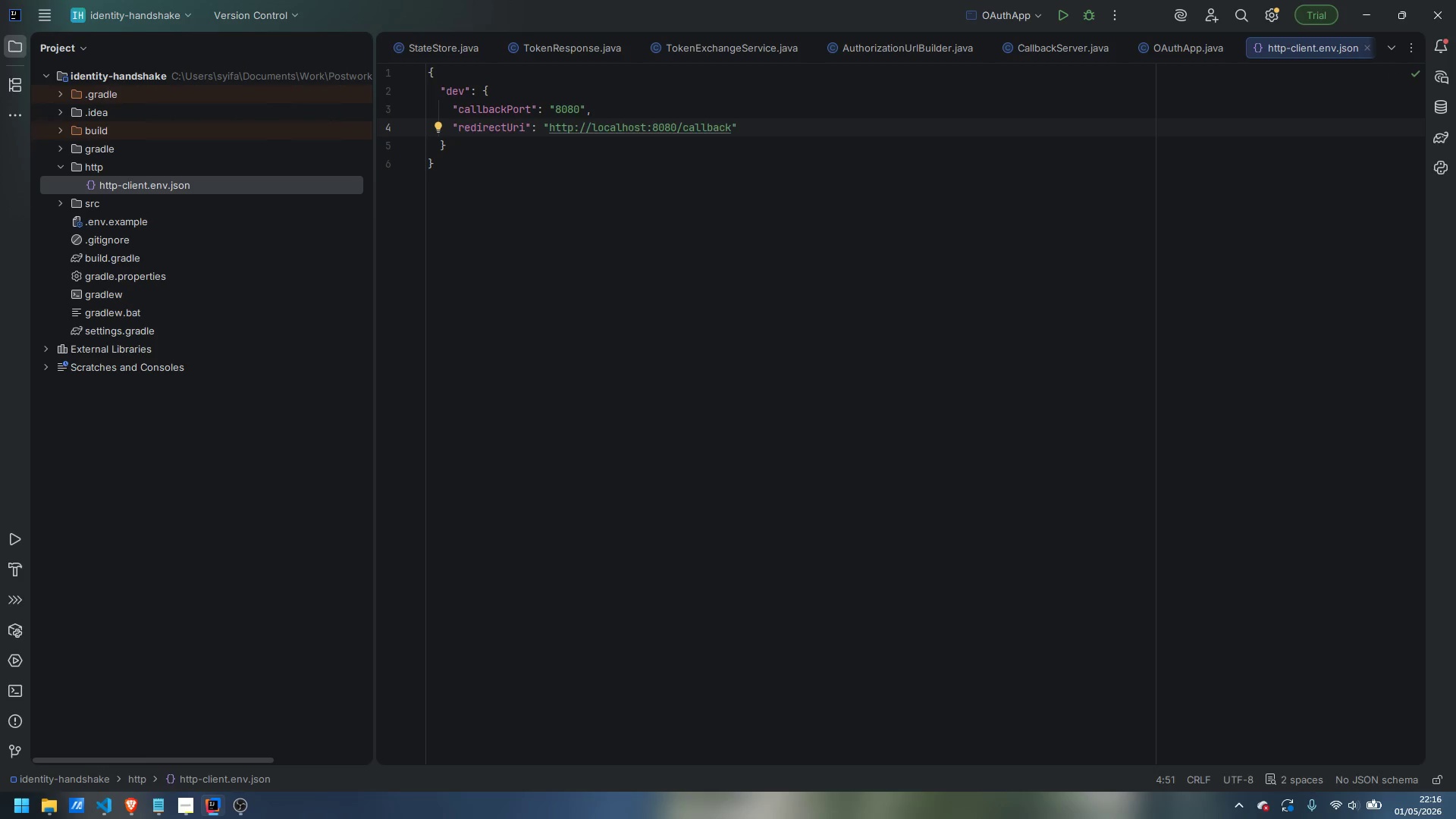 
key(ArrowRight)
 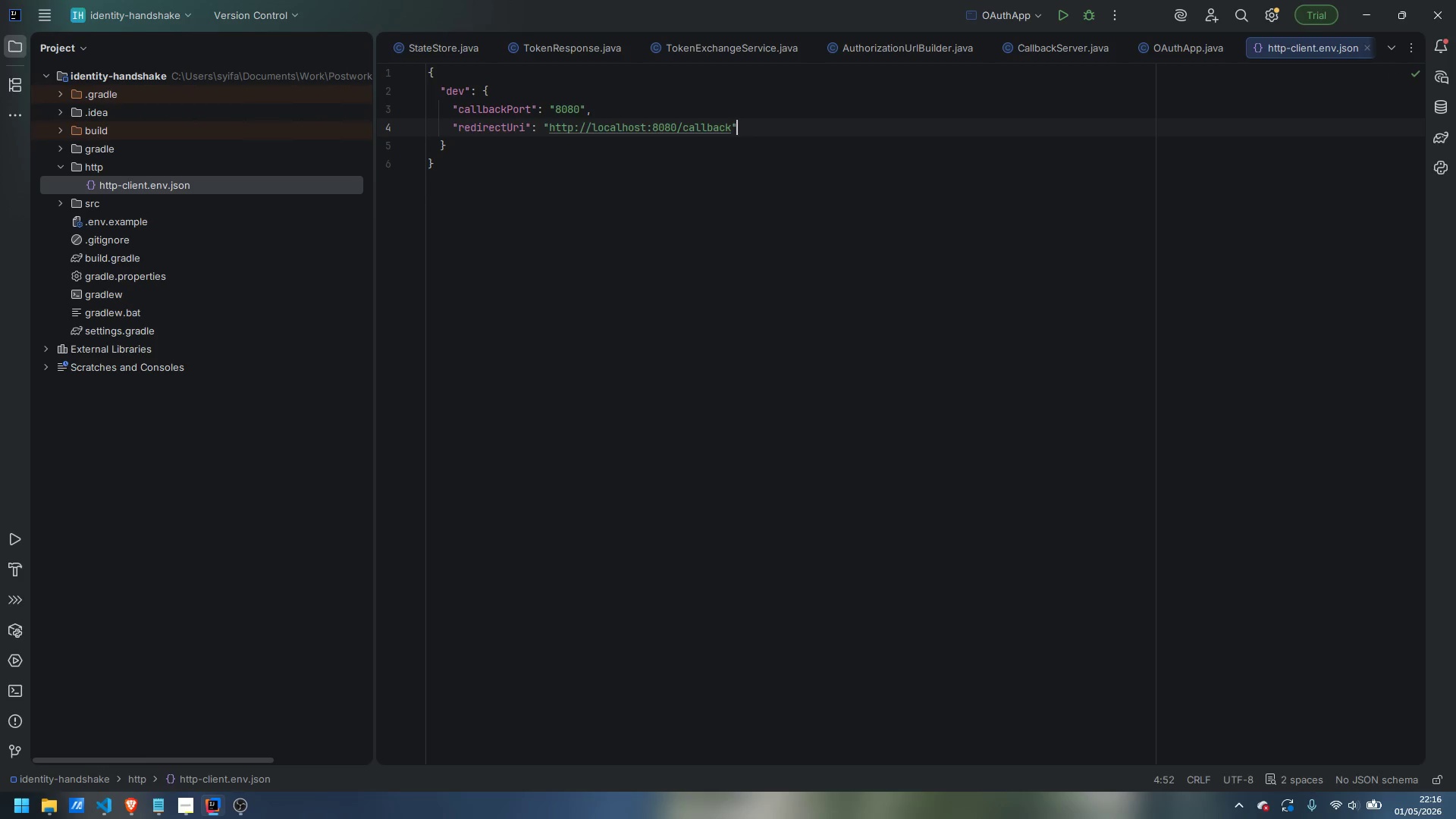 
key(Comma)
 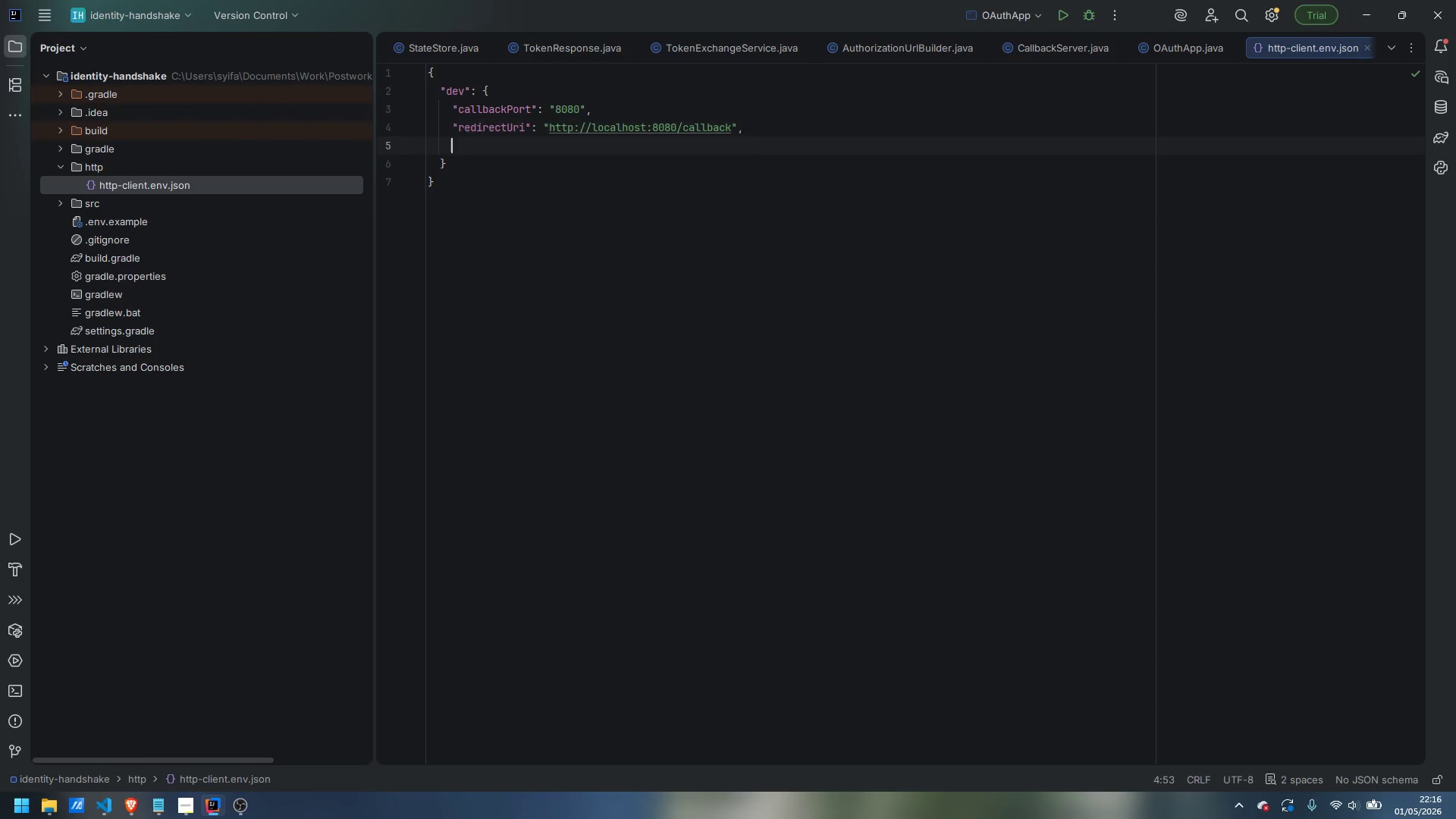 
key(Enter)
 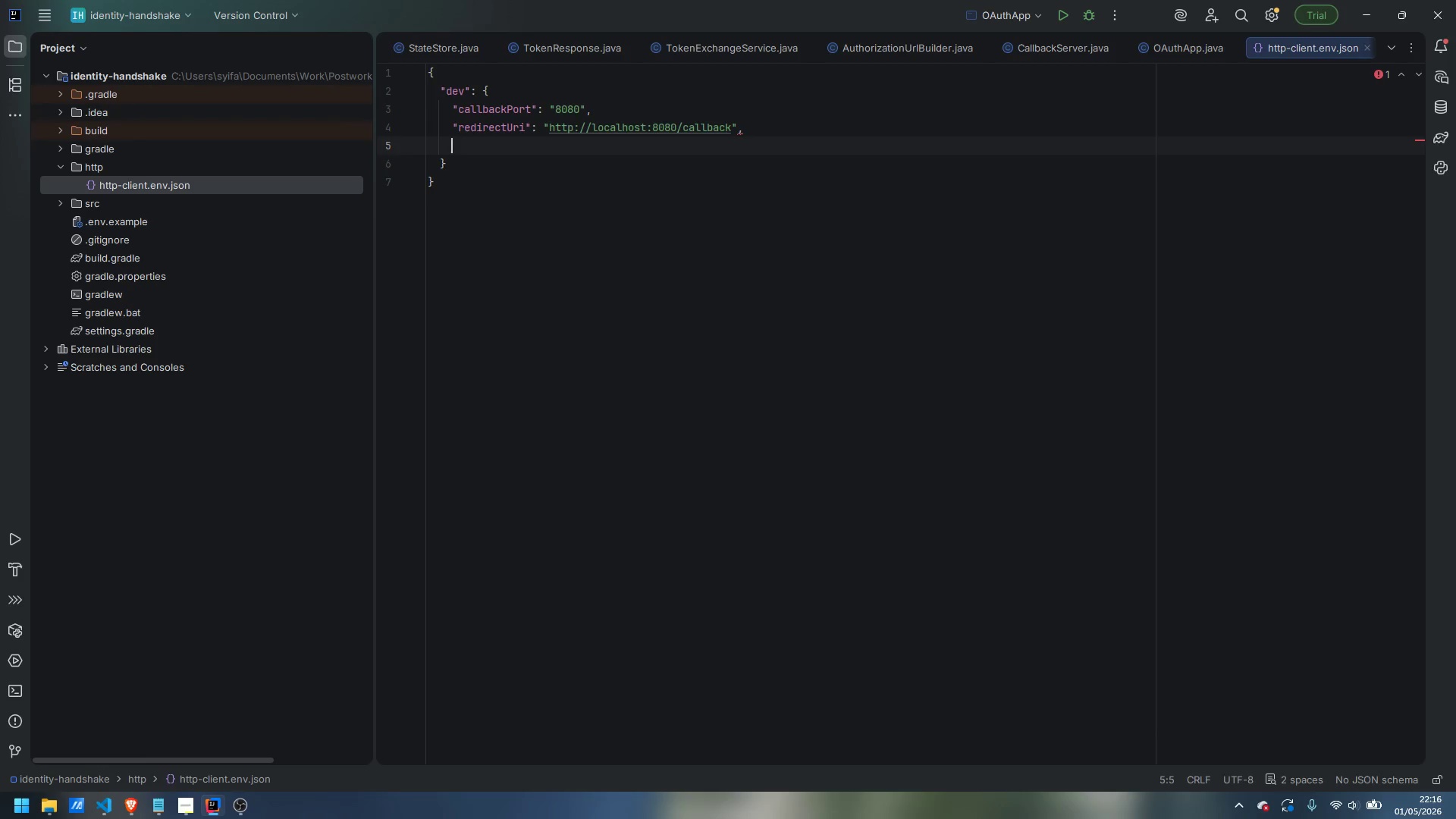 
key(Enter)
 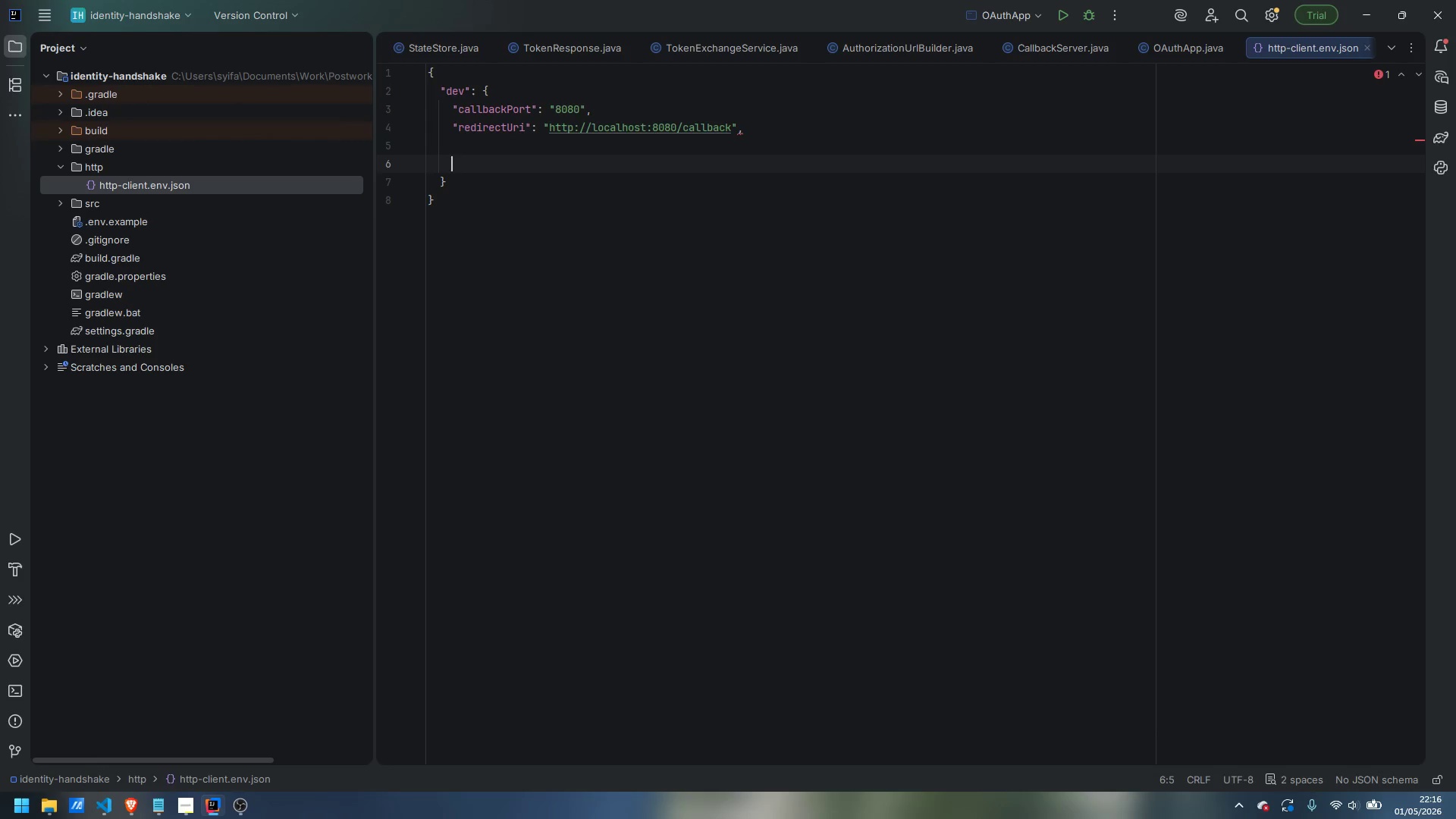 
type("clientId)
 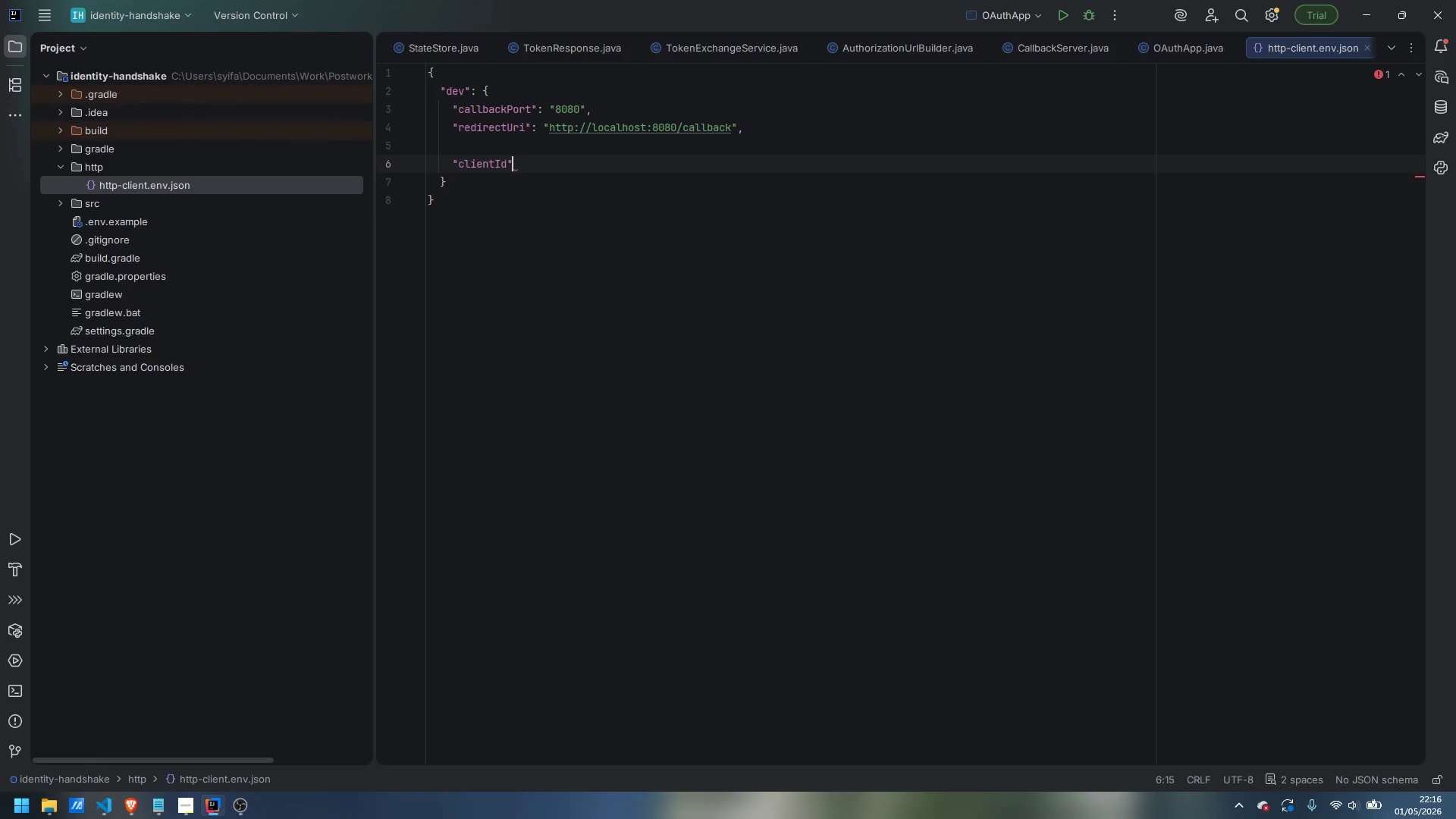 
 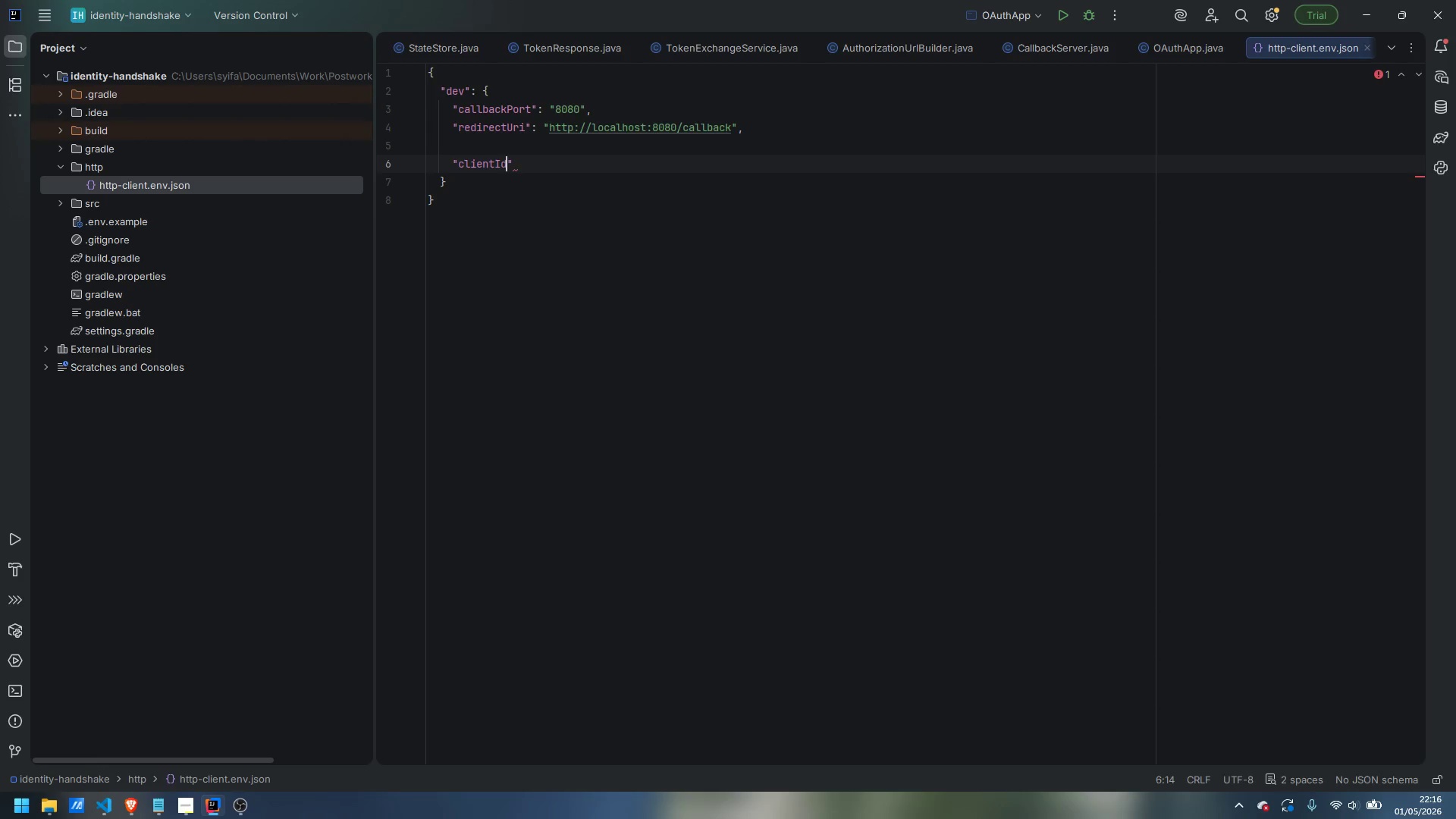 
key(ArrowRight)
 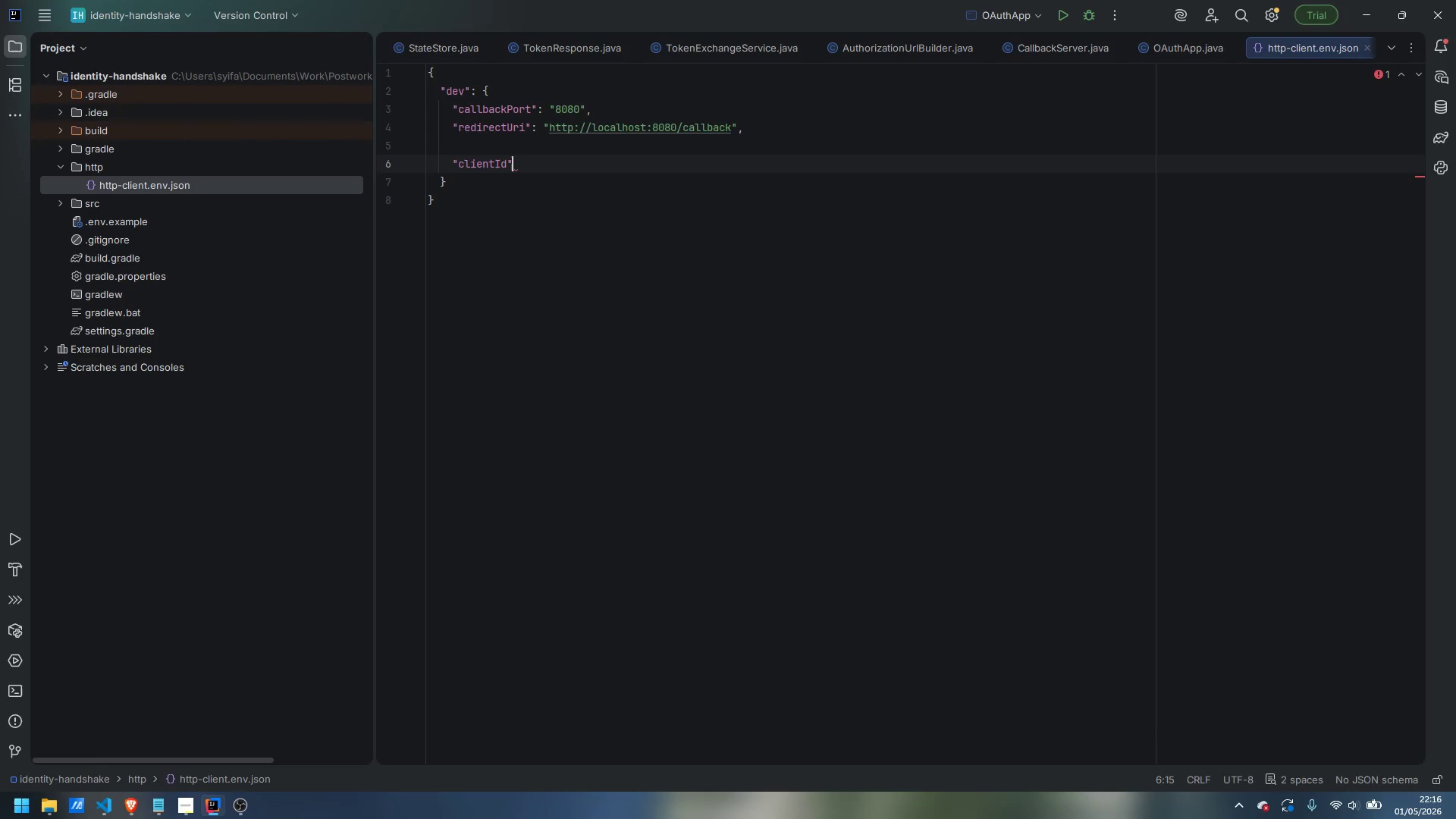 
key(Shift+Semicolon)
 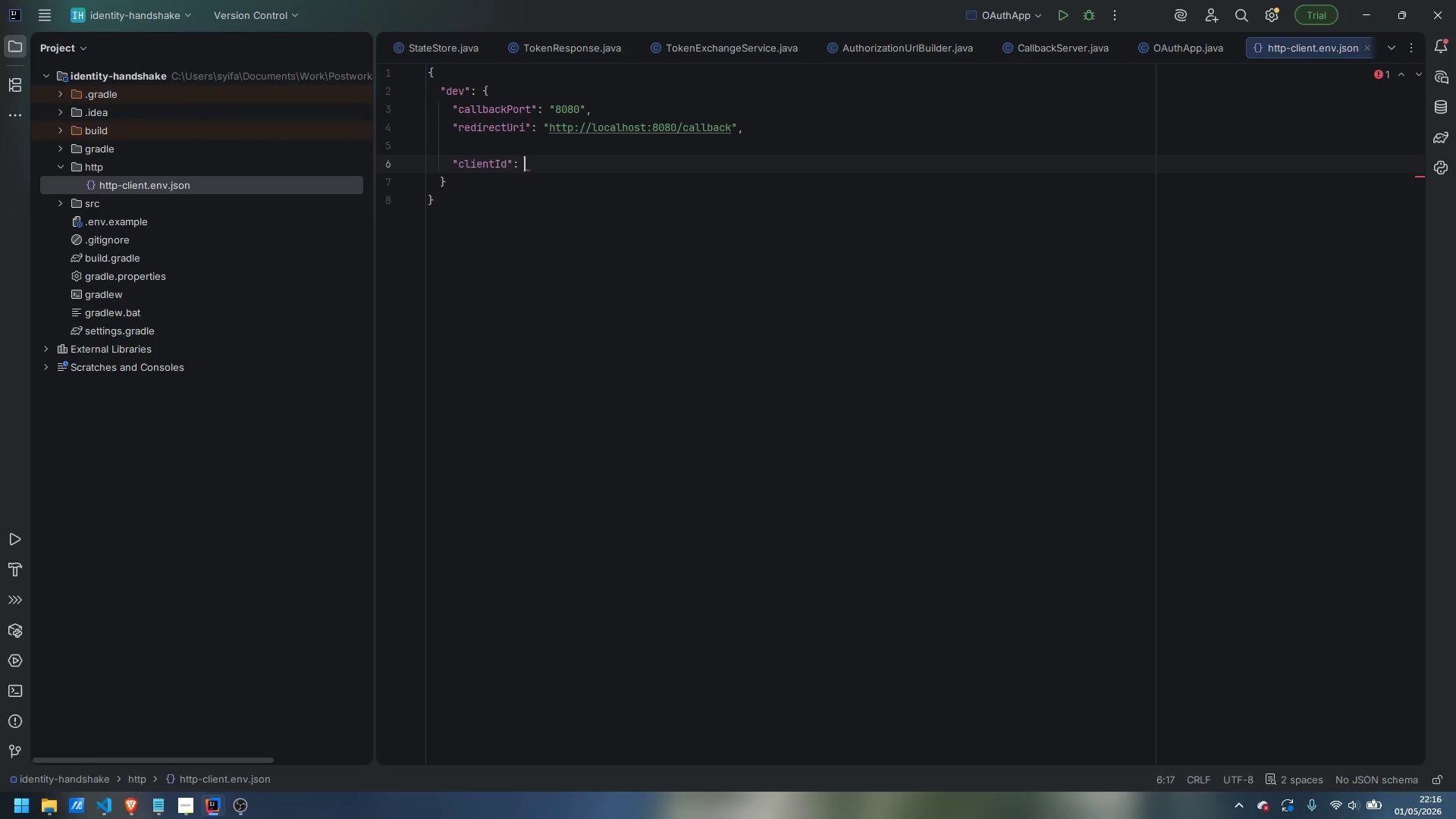 
key(Shift+Space)
 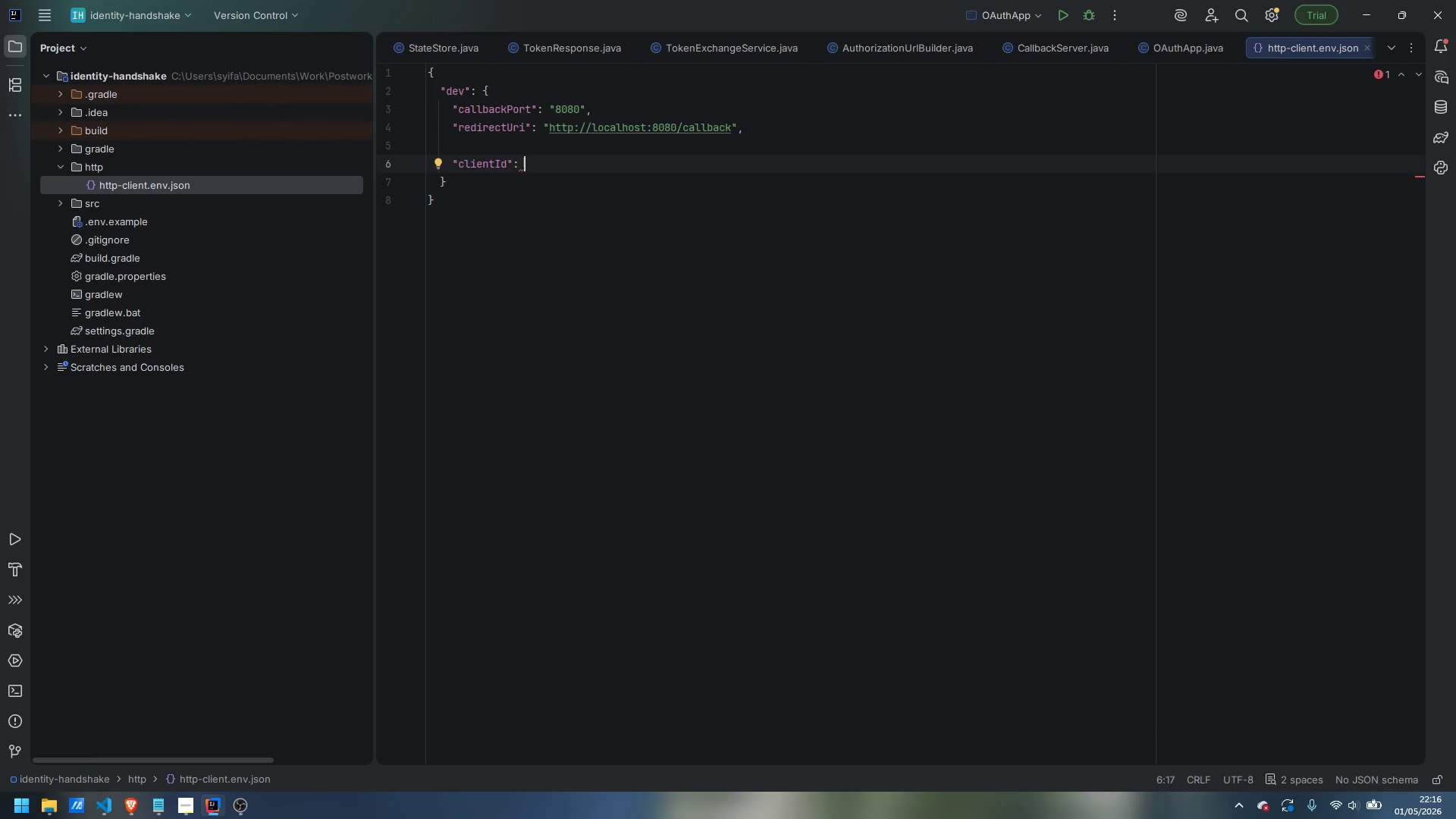 
key(Shift+Quote)
 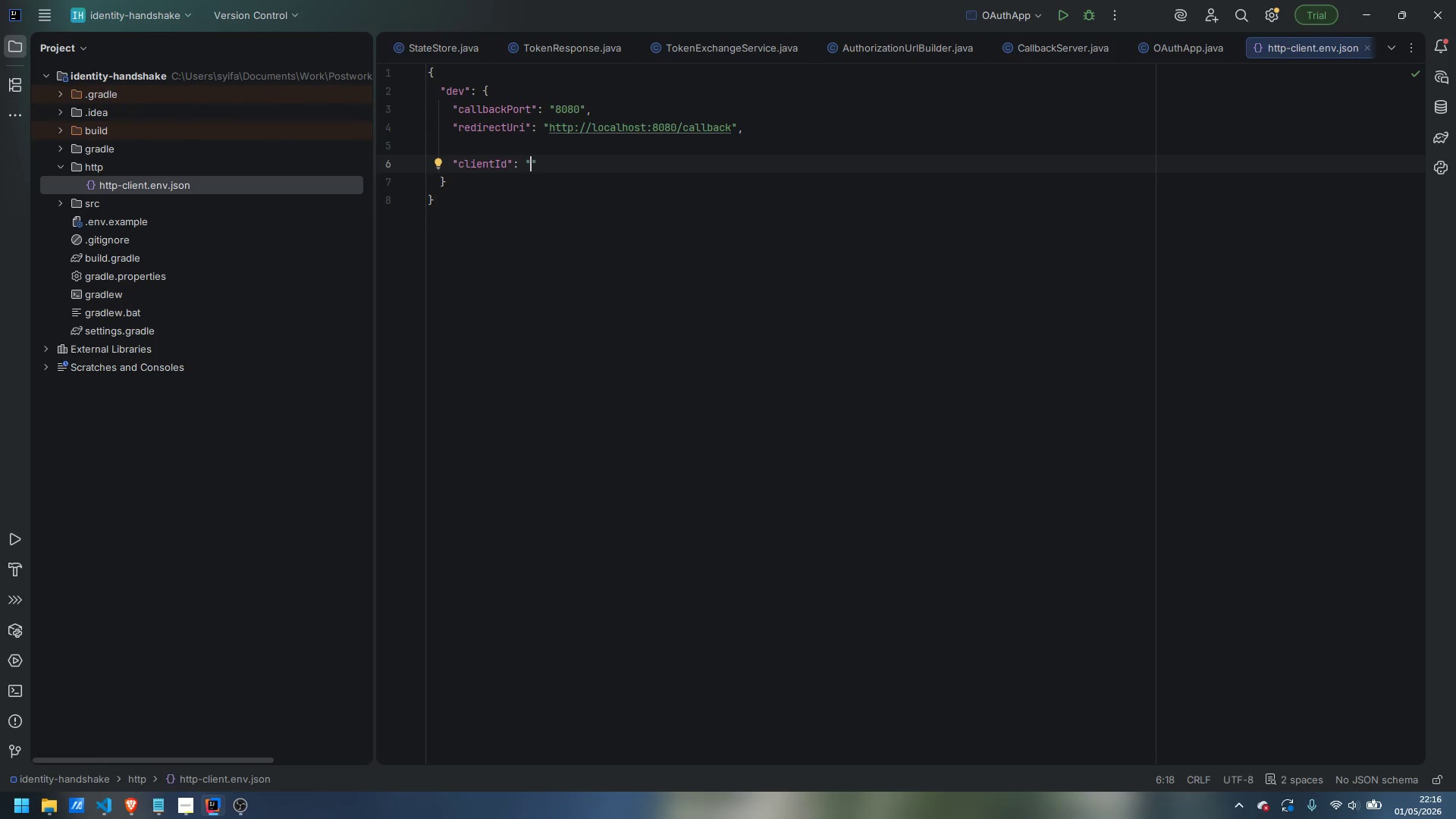 
key(Shift+BracketLeft)
 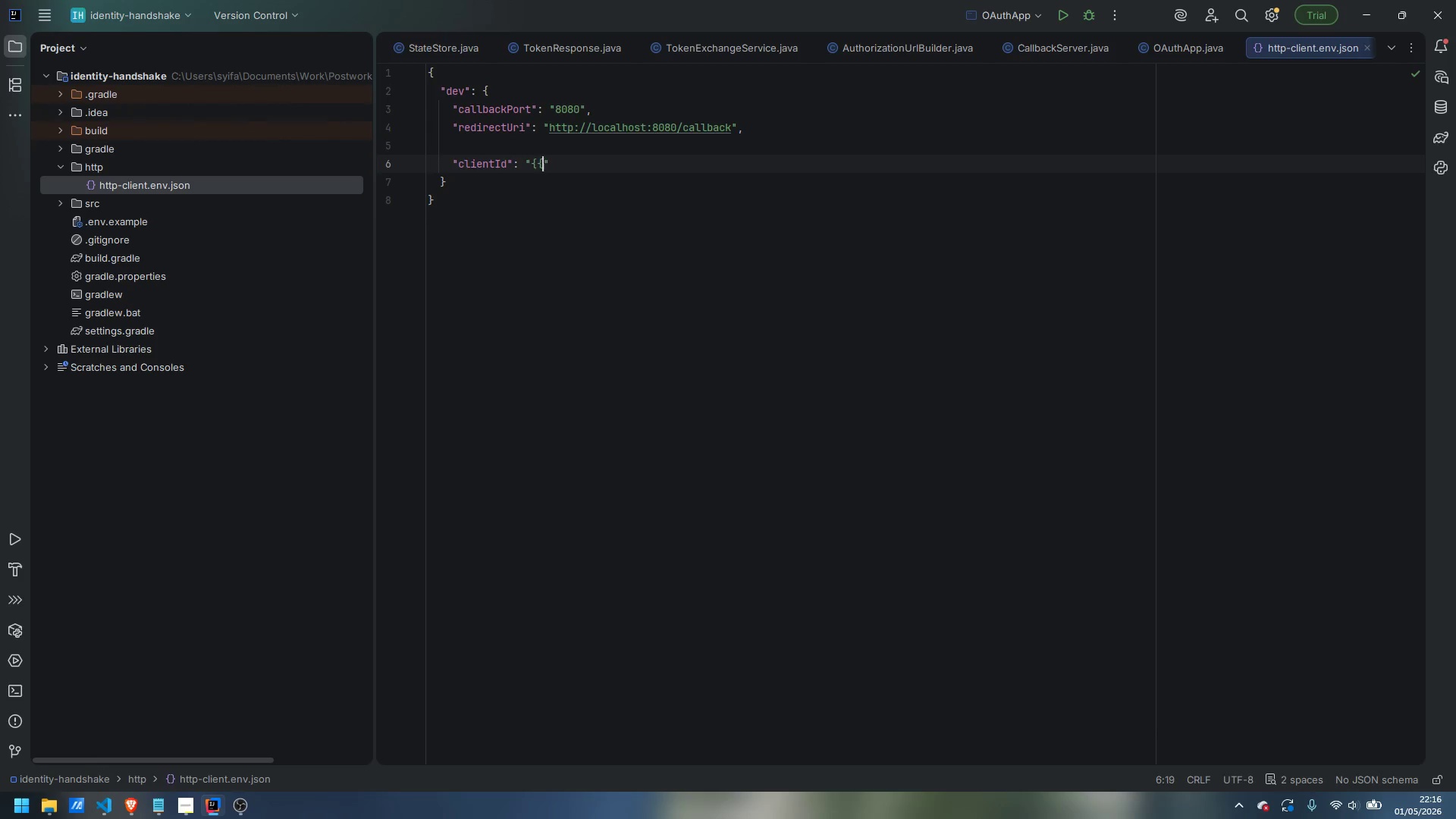 
key(Shift+BracketLeft)
 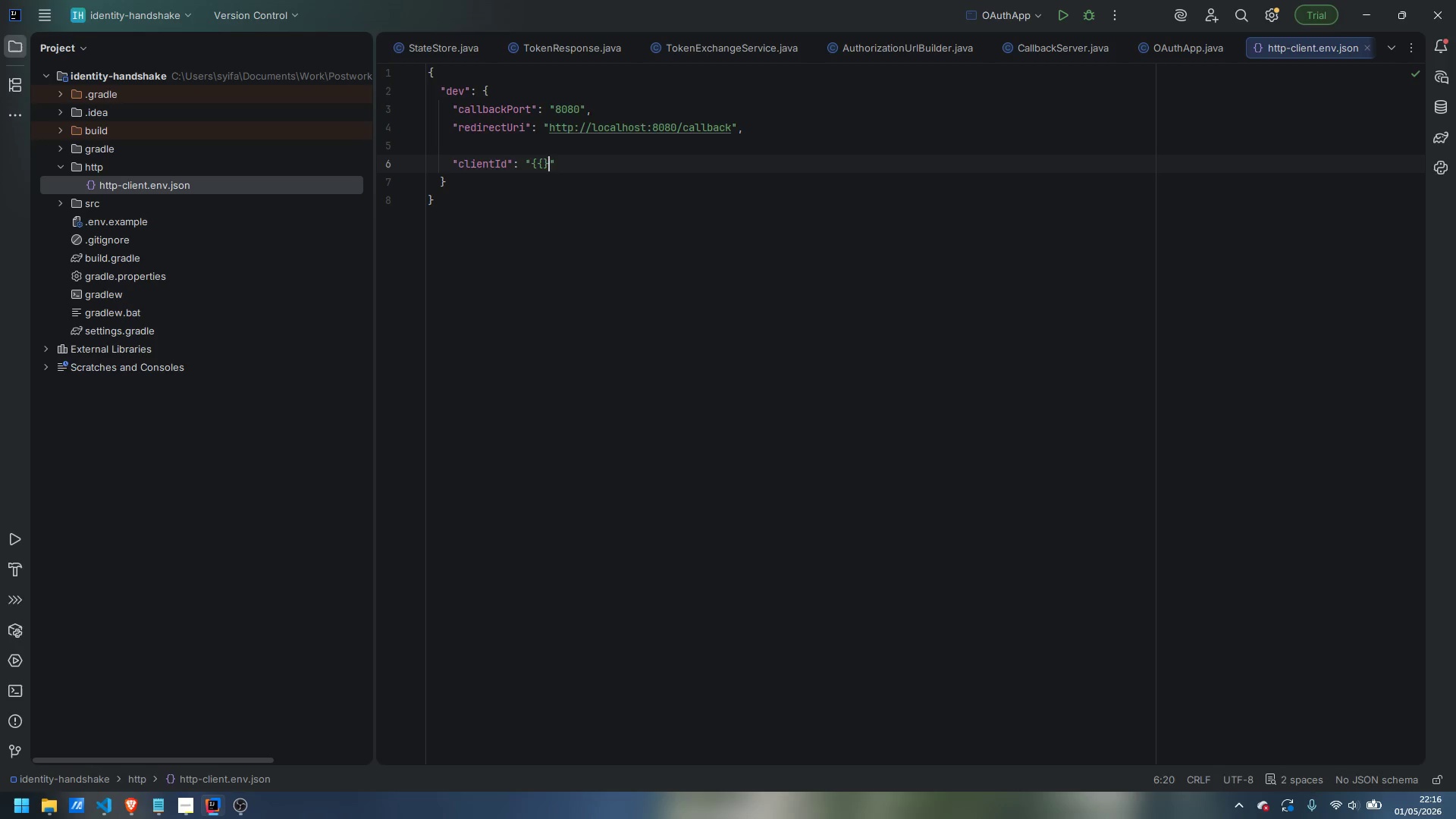 
key(Shift+BracketRight)
 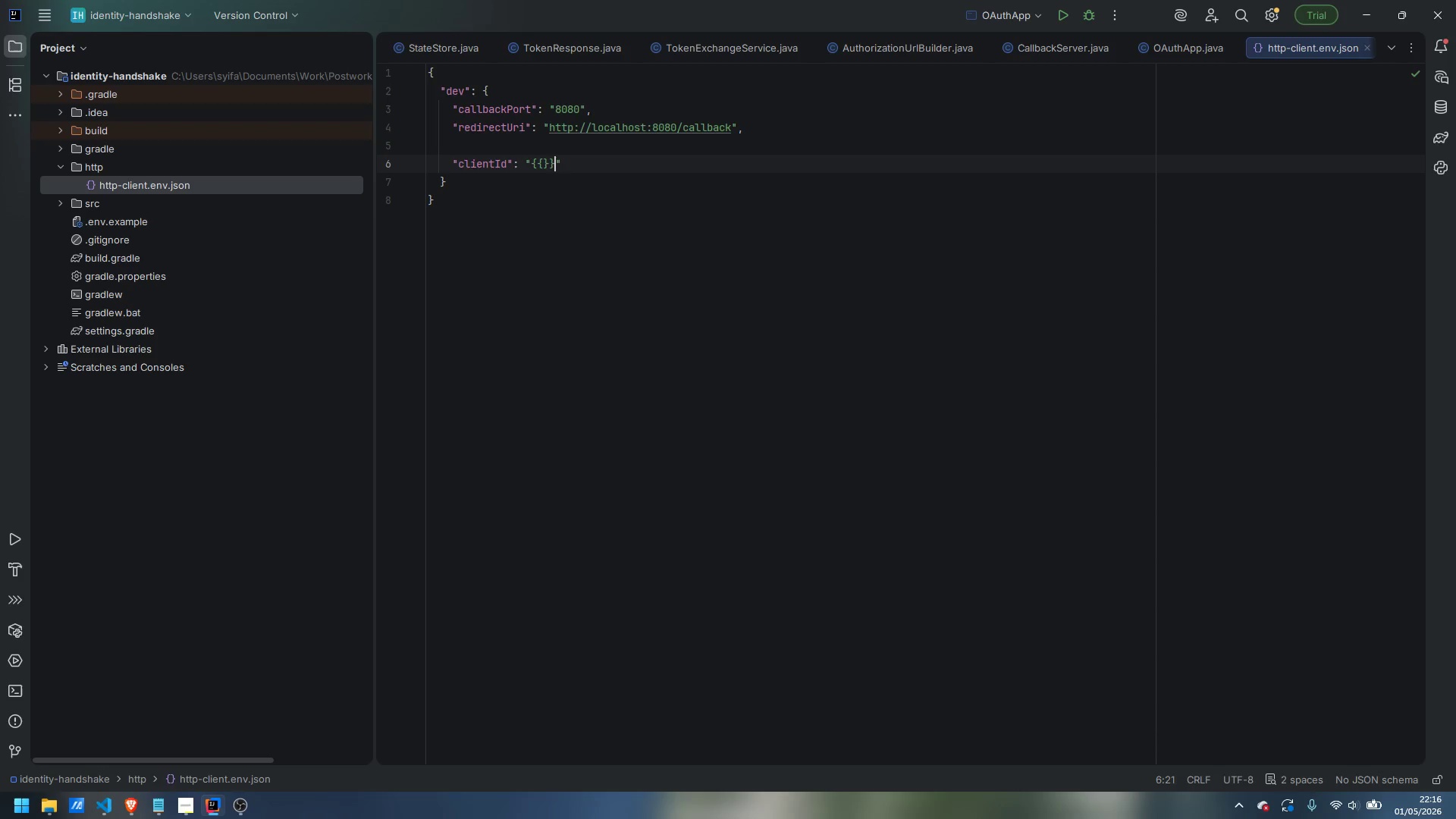 
key(Shift+BracketRight)
 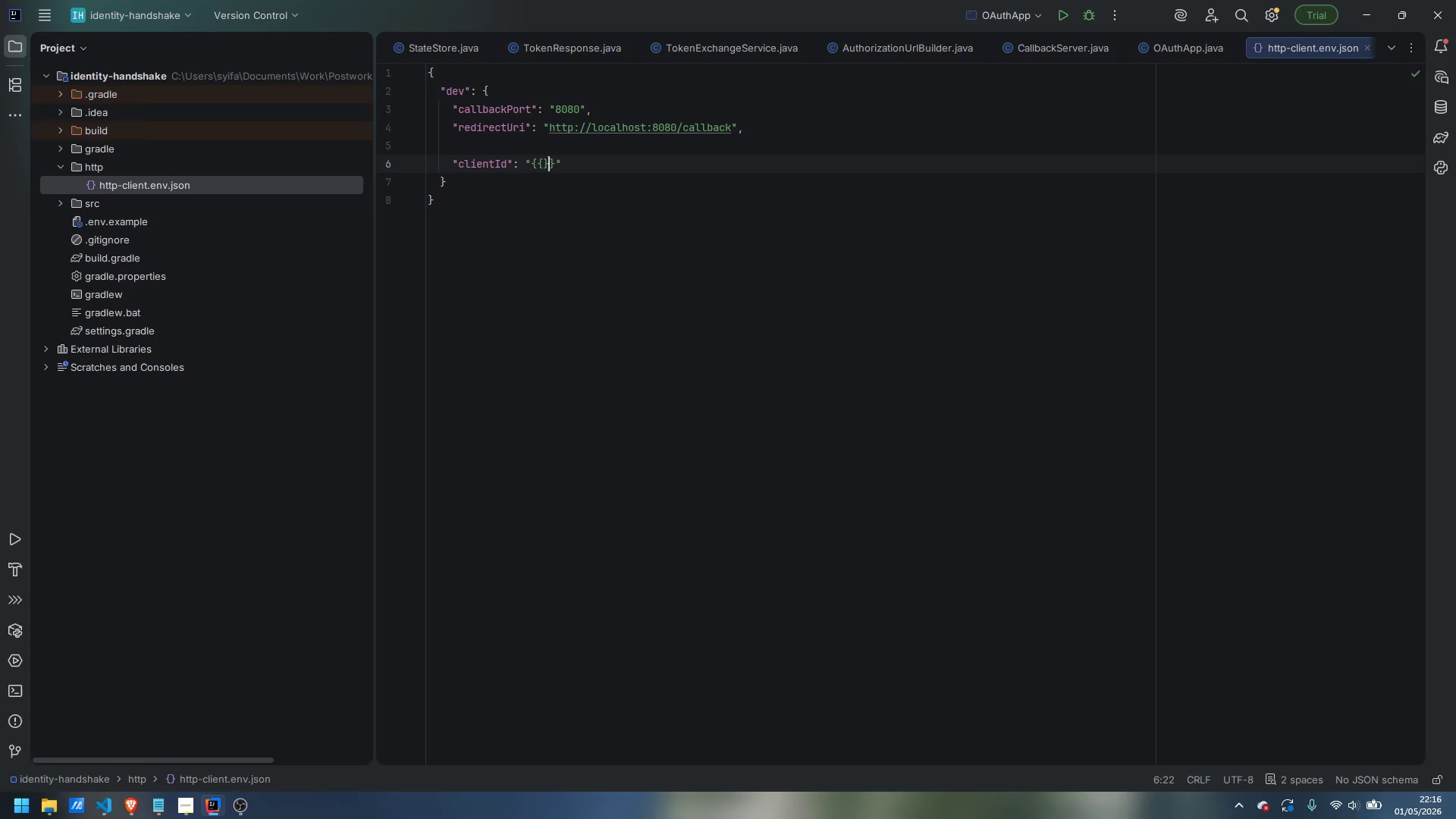 
key(ArrowLeft)
 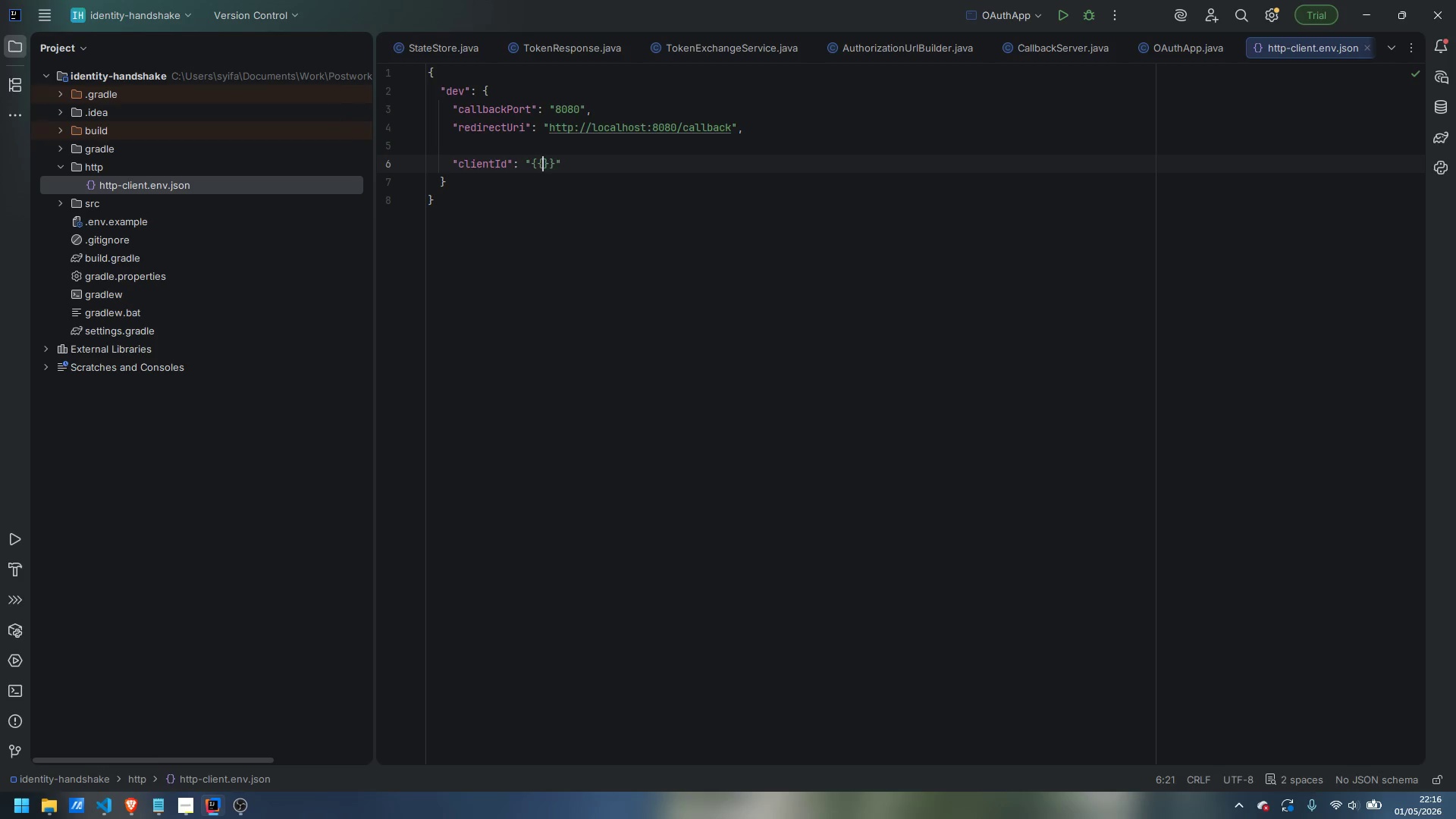 
key(ArrowLeft)
 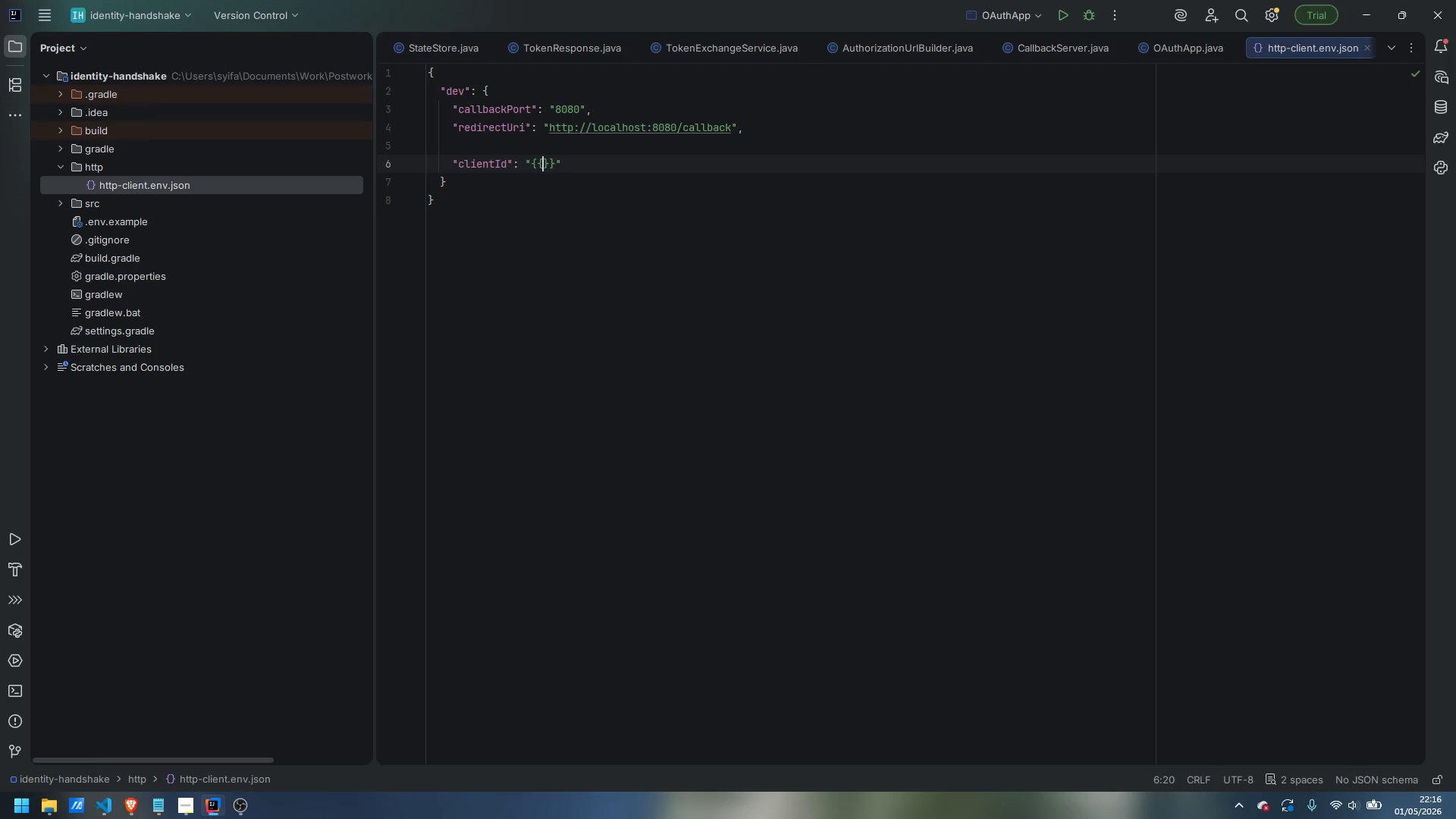 
key(Space)
 